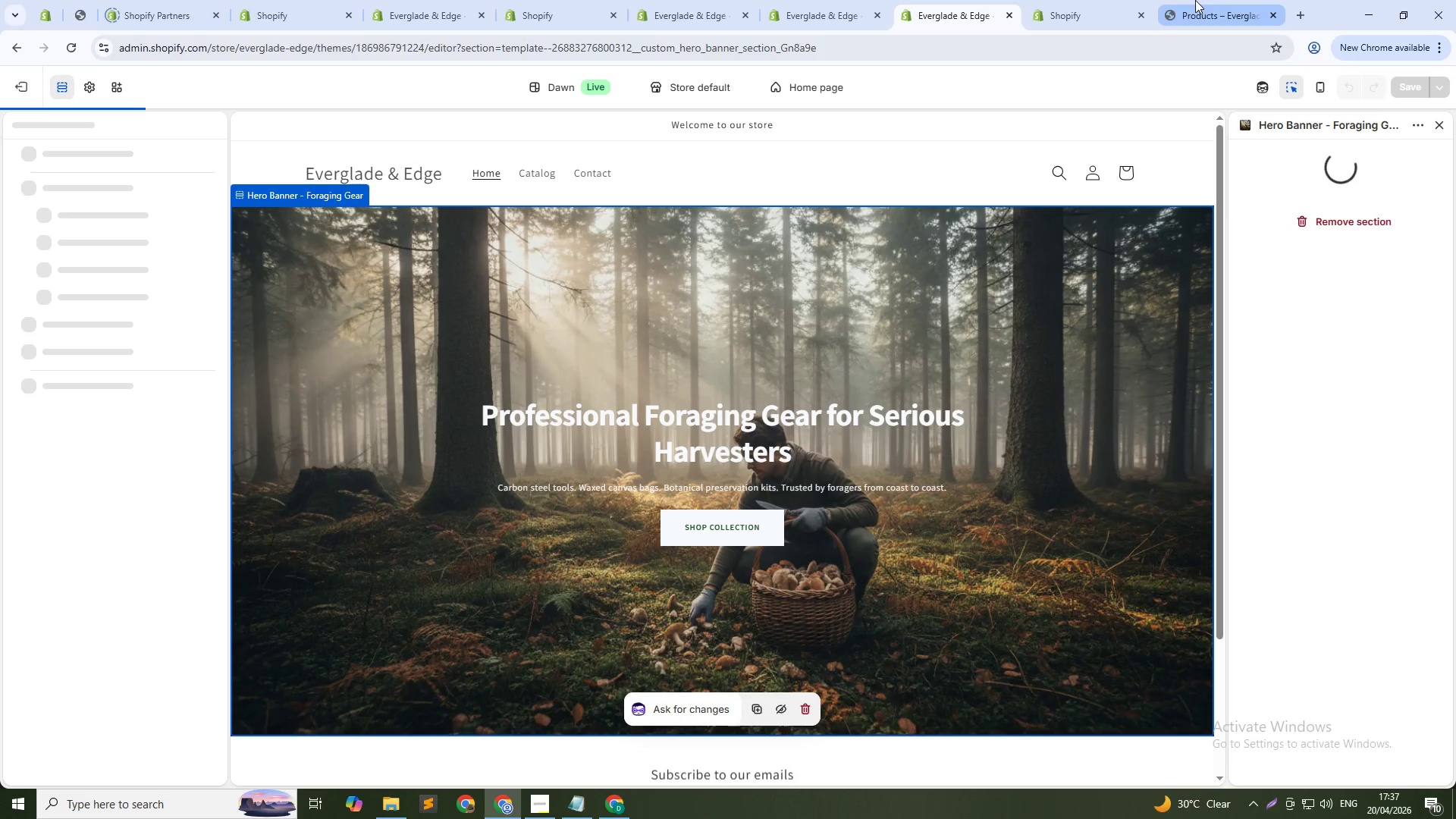 
left_click([1195, 0])
 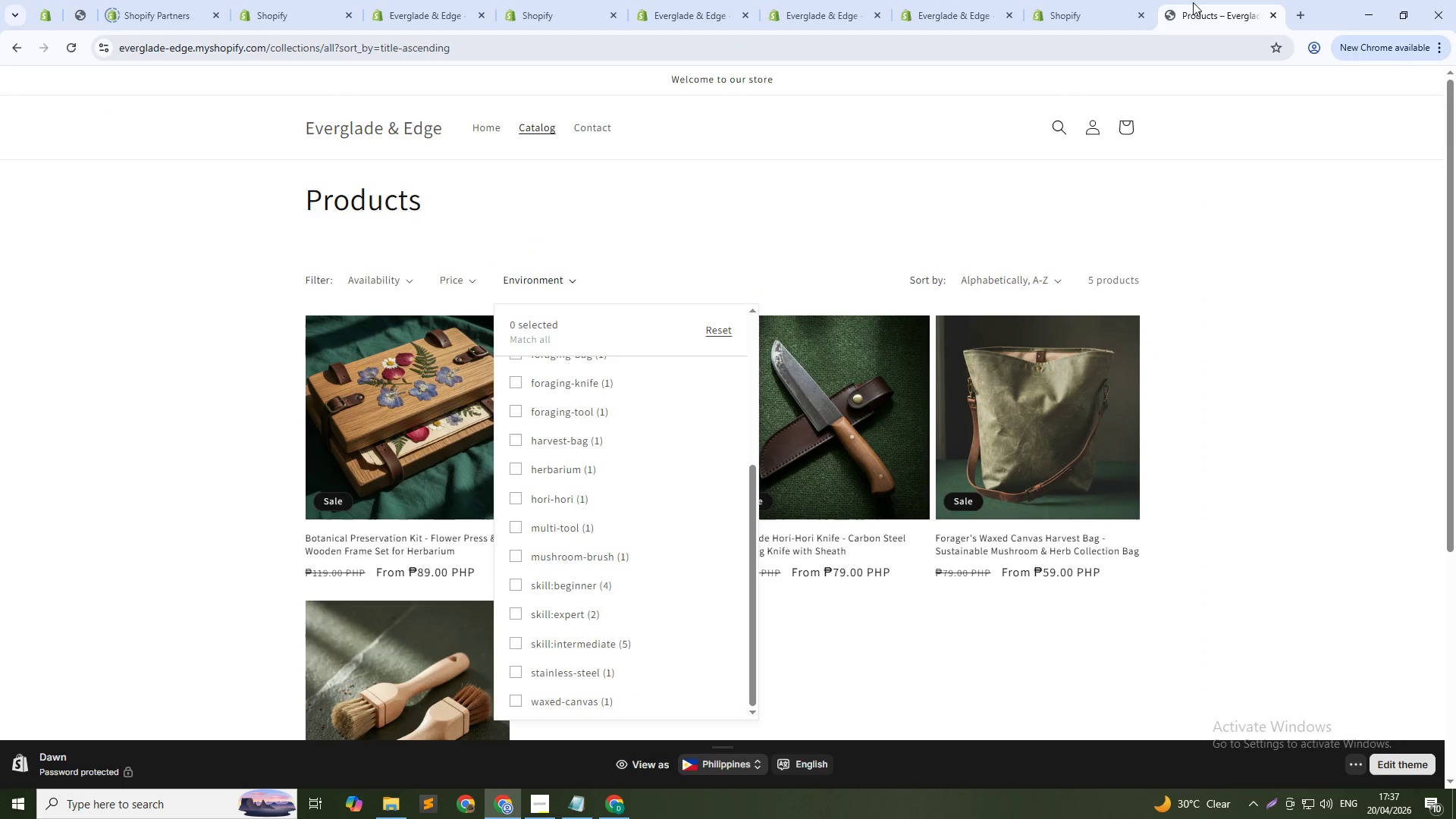 
key(Control+Shift+R)
 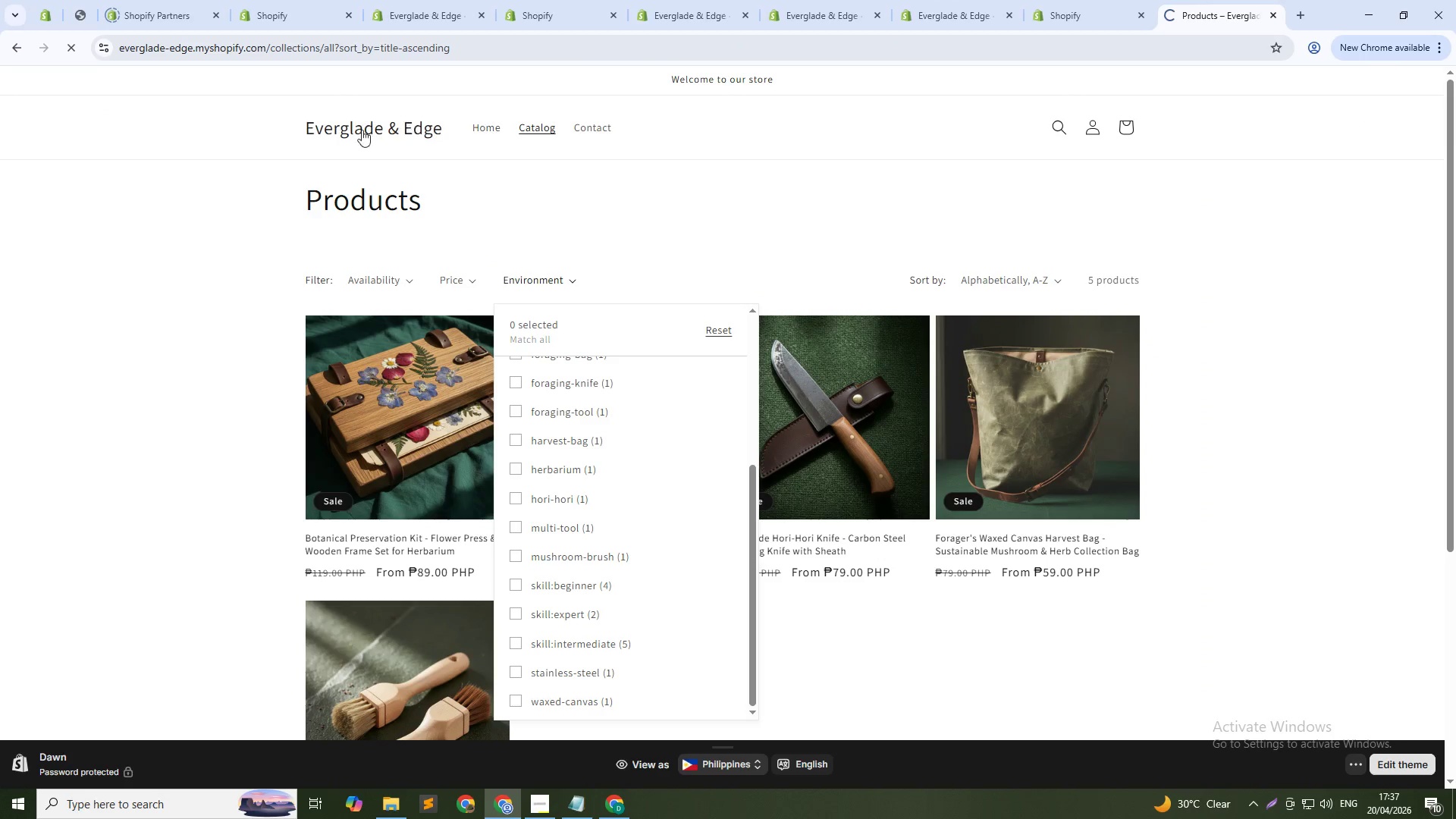 
left_click([353, 130])
 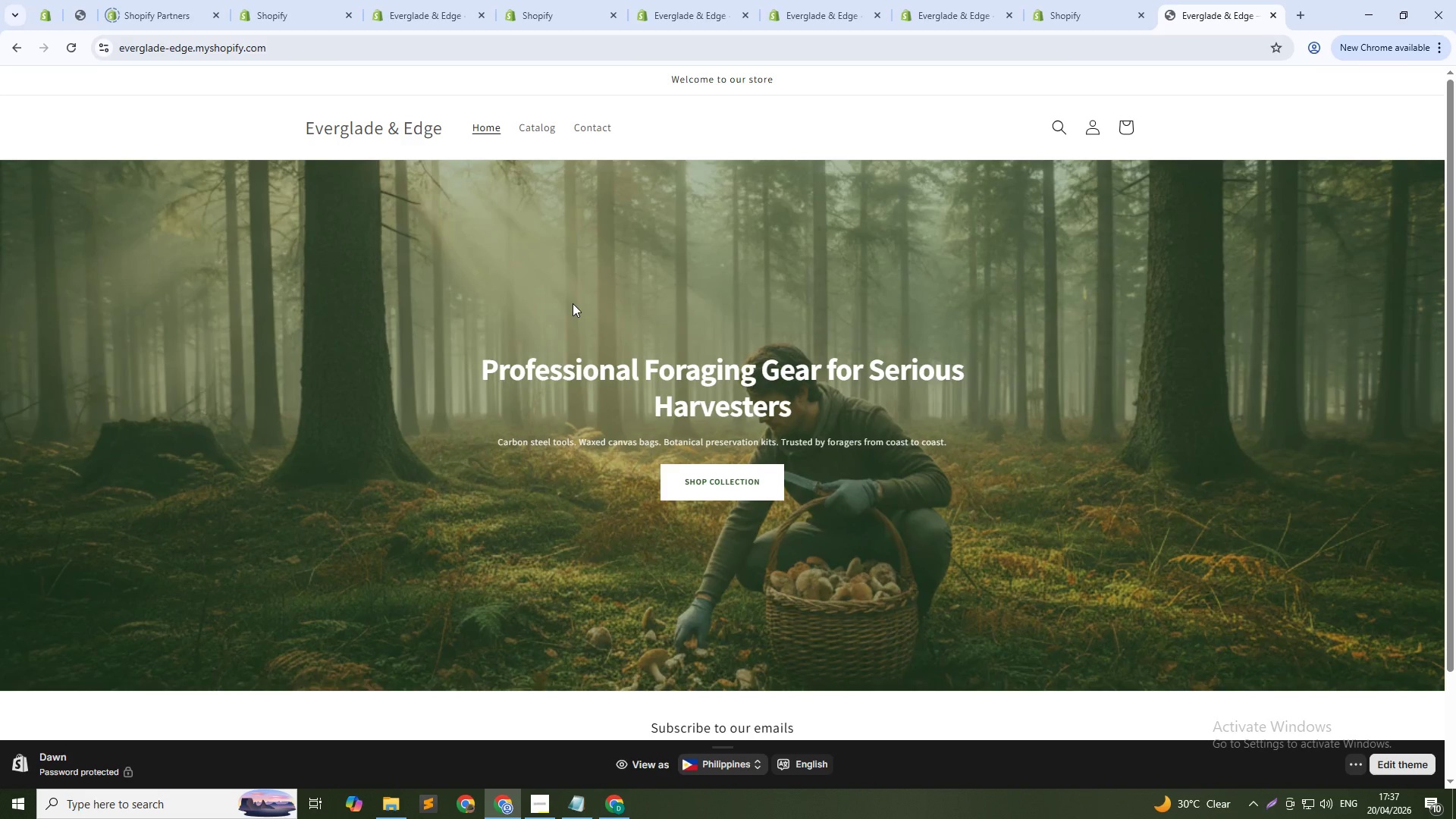 
wait(5.02)
 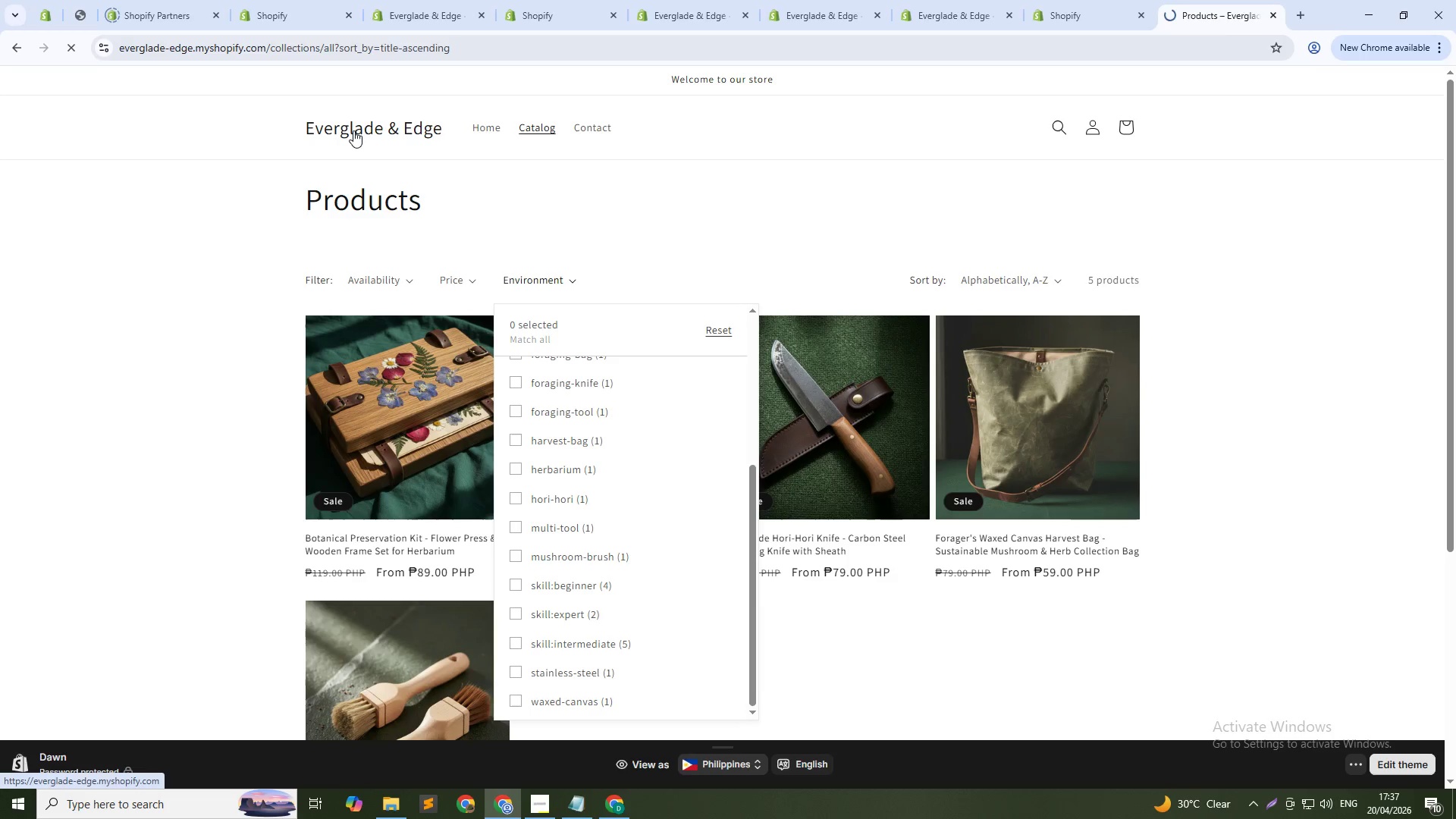 
scroll: coordinate [676, 406], scroll_direction: down, amount: 1.0
 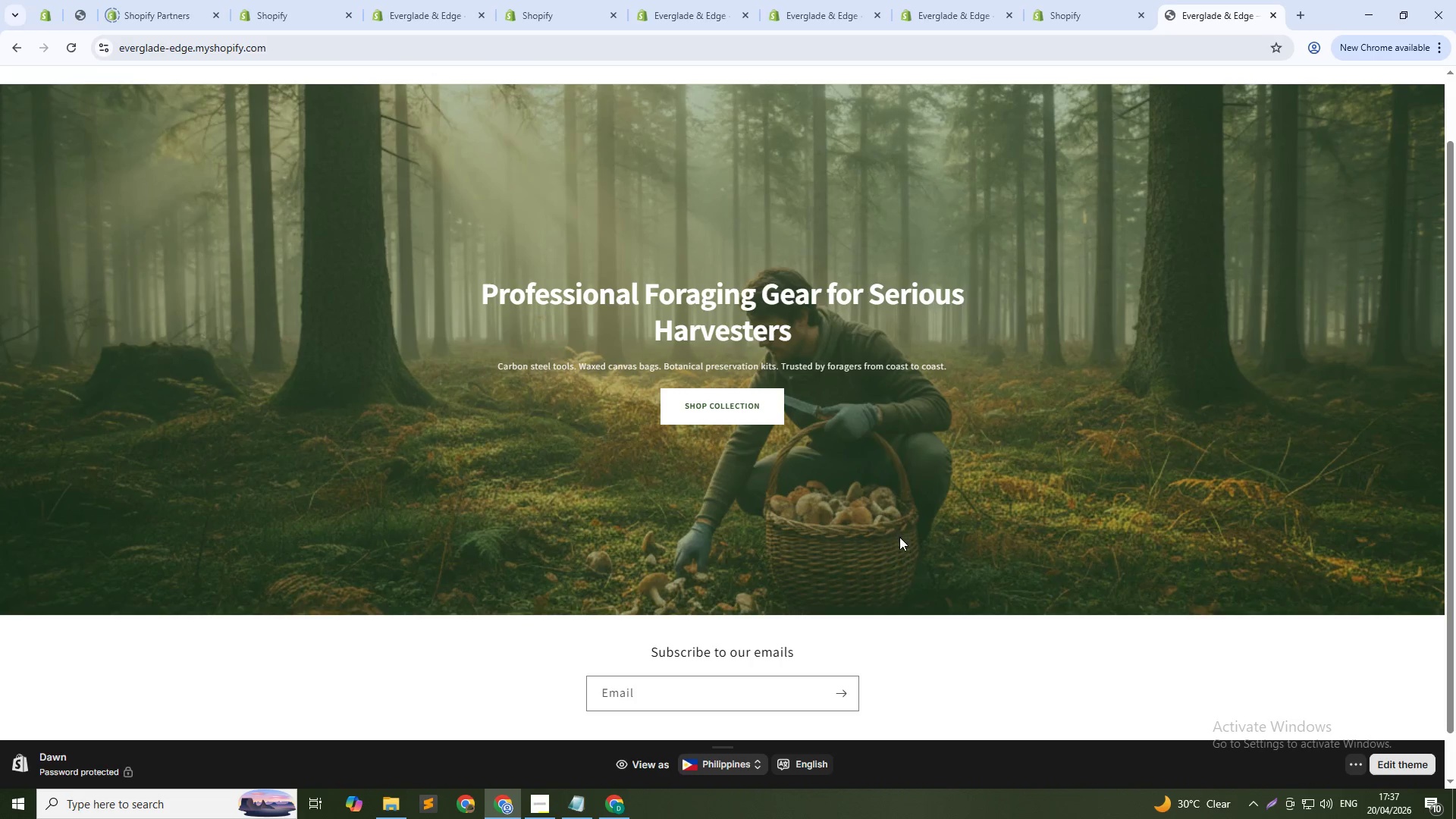 
key(Control+Shift+C)
 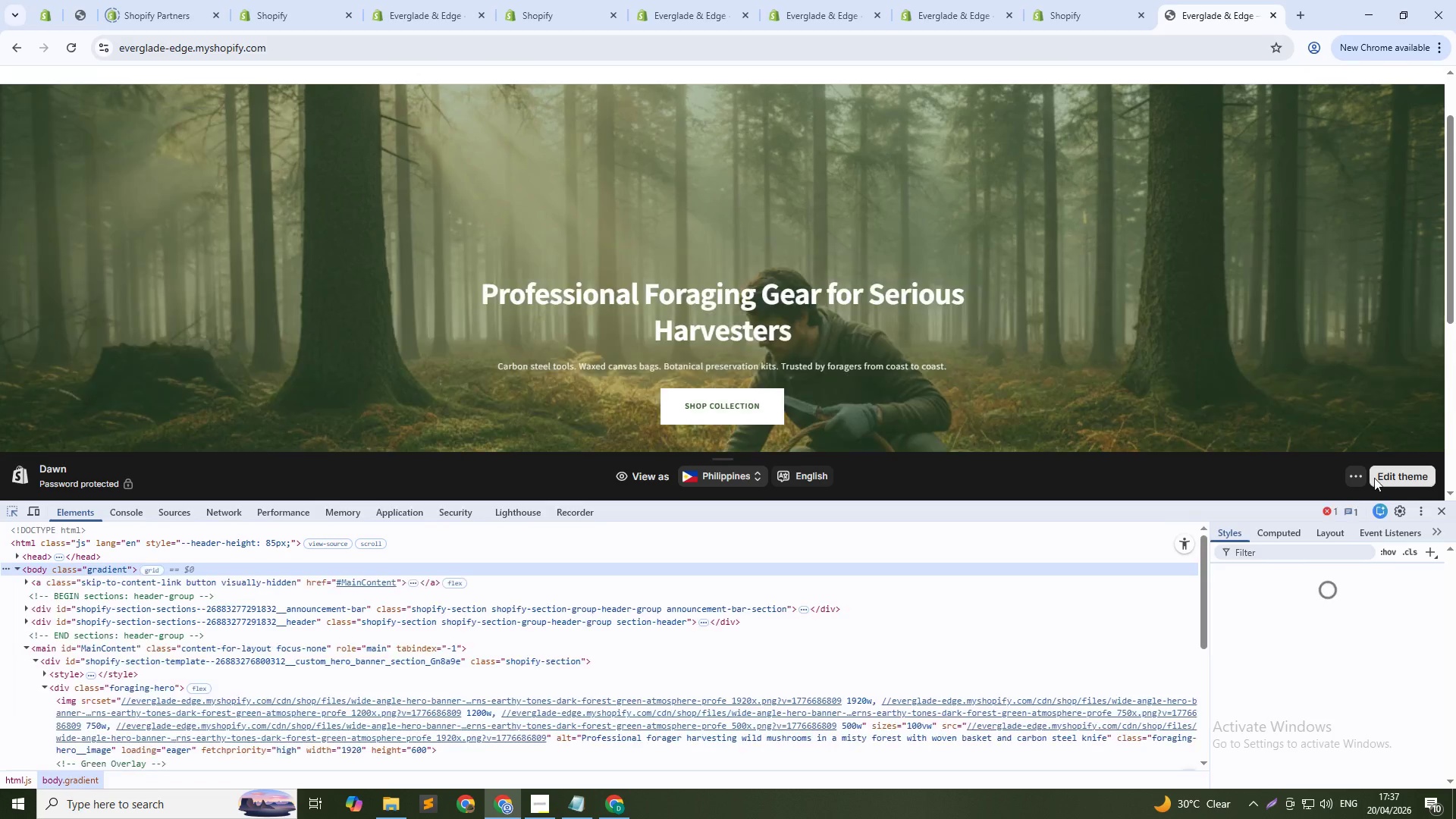 
left_click([1360, 478])
 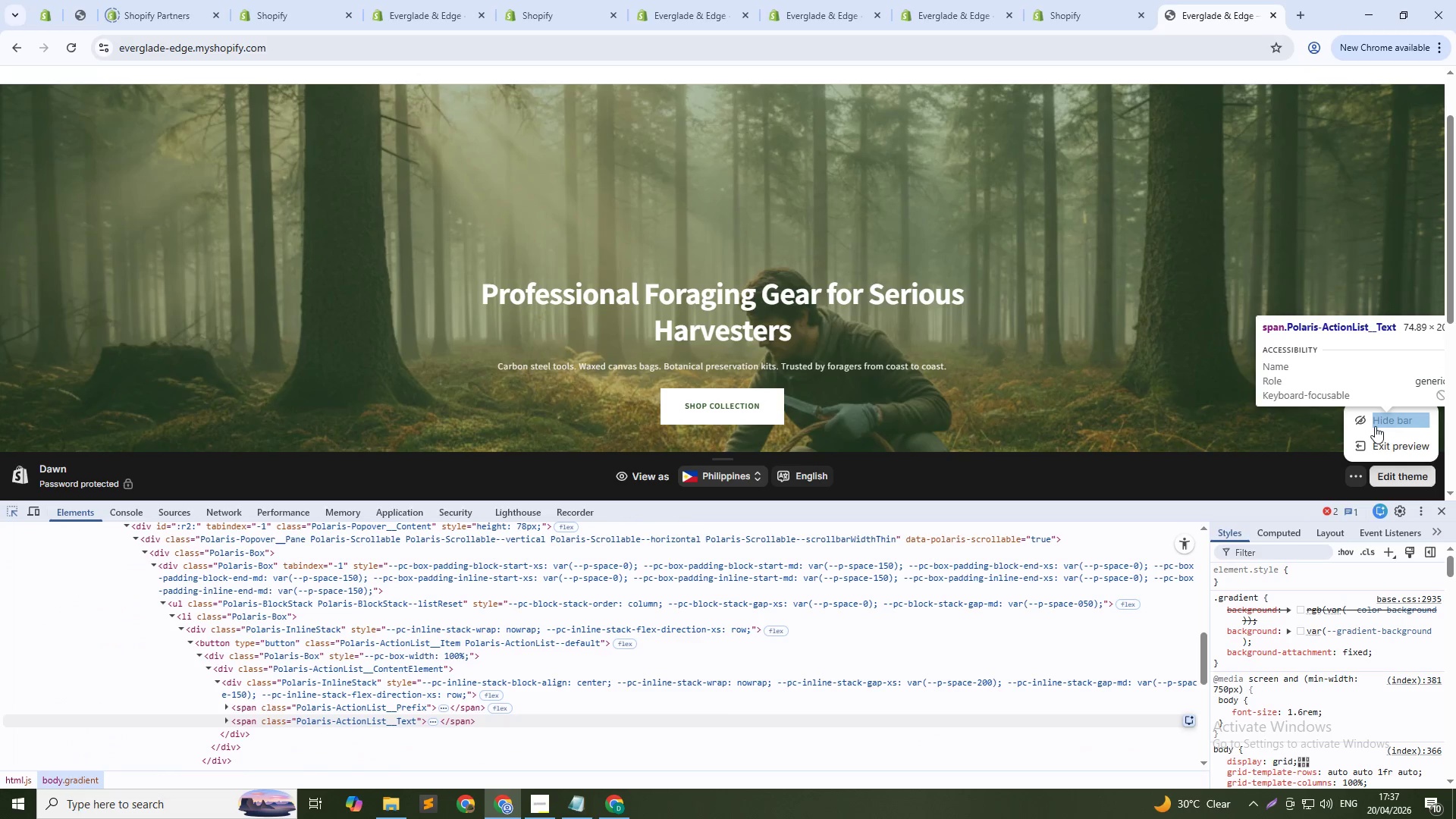 
key(Escape)
 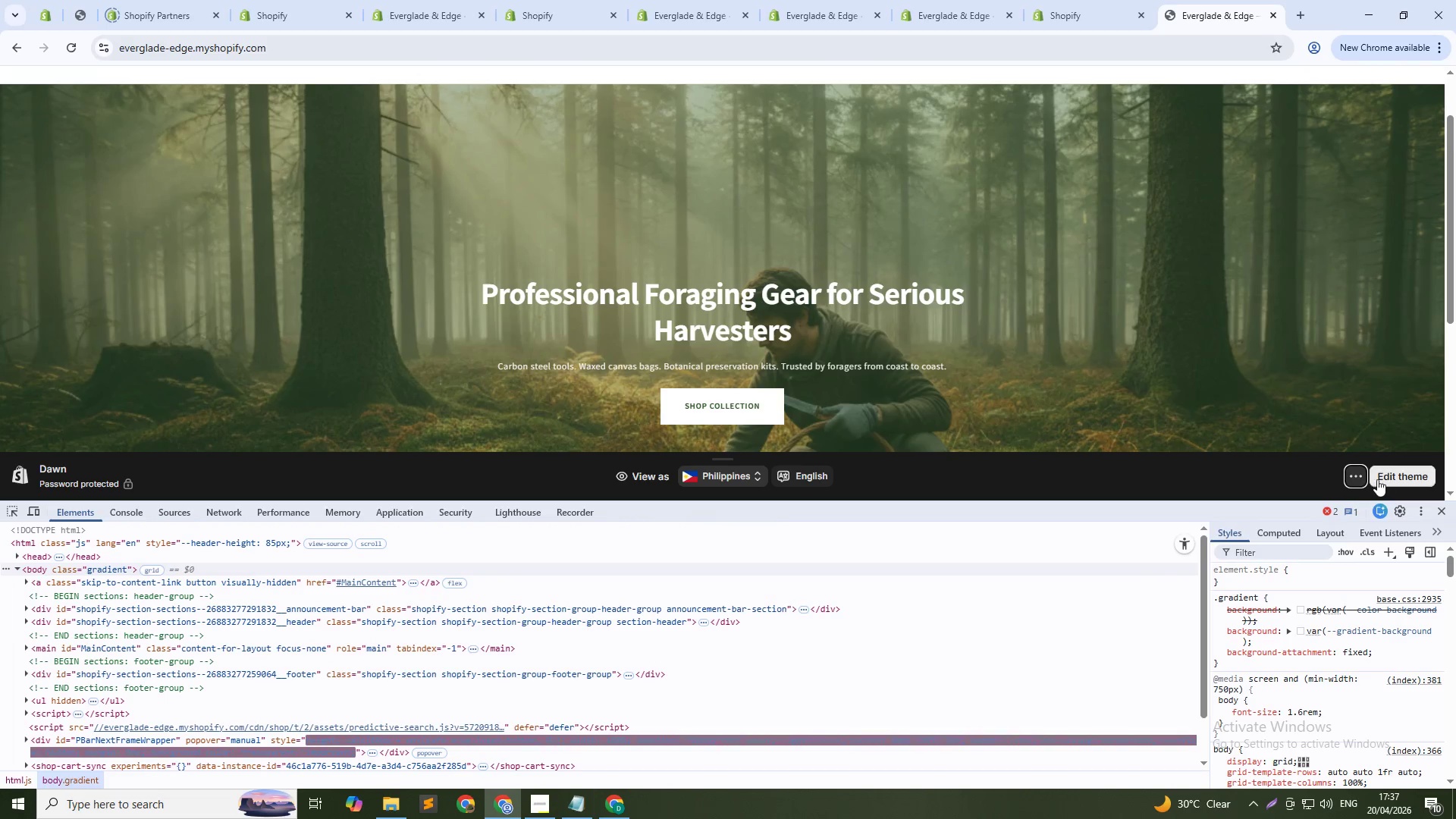 
left_click([1362, 474])
 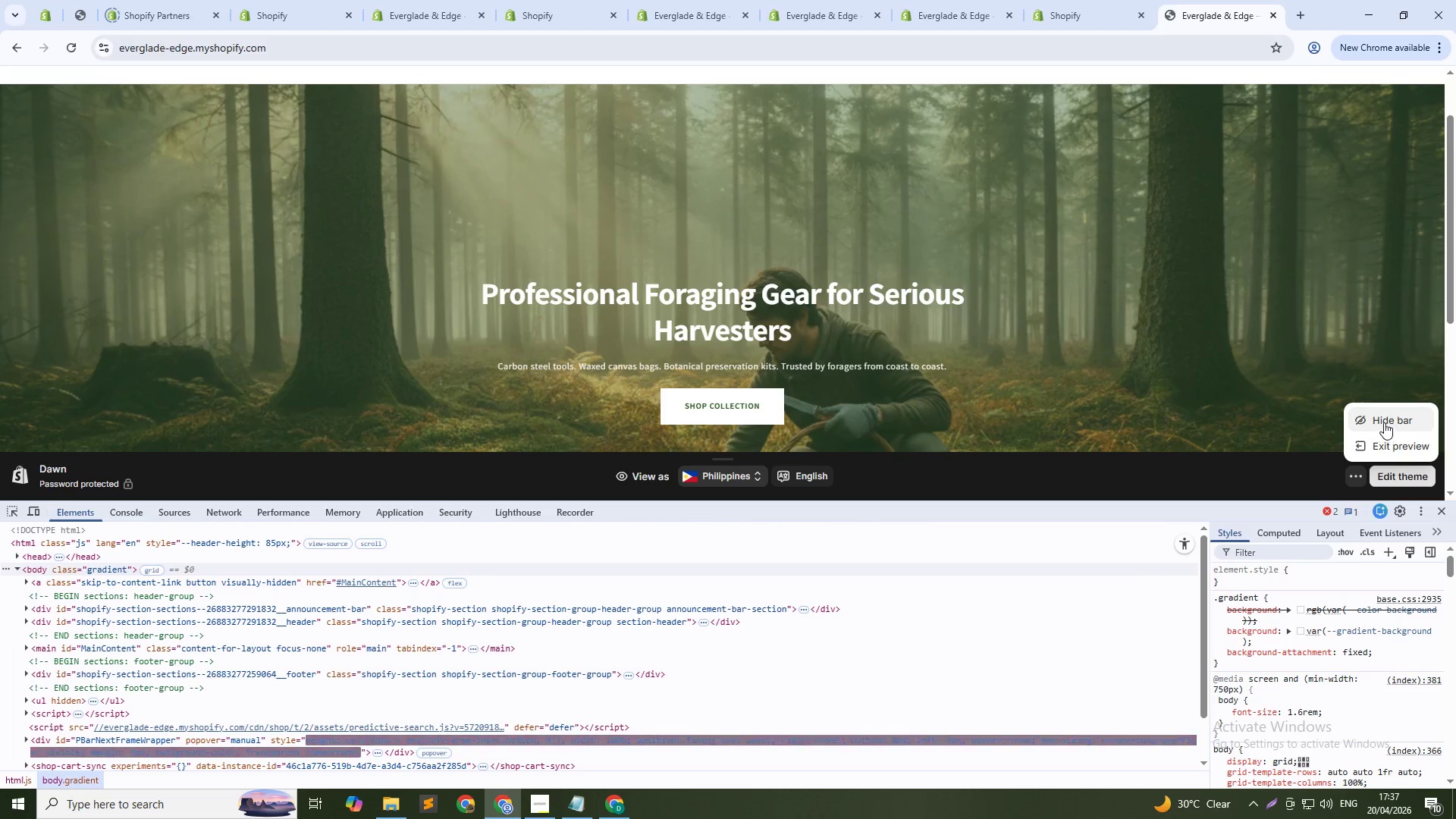 
left_click([1384, 422])
 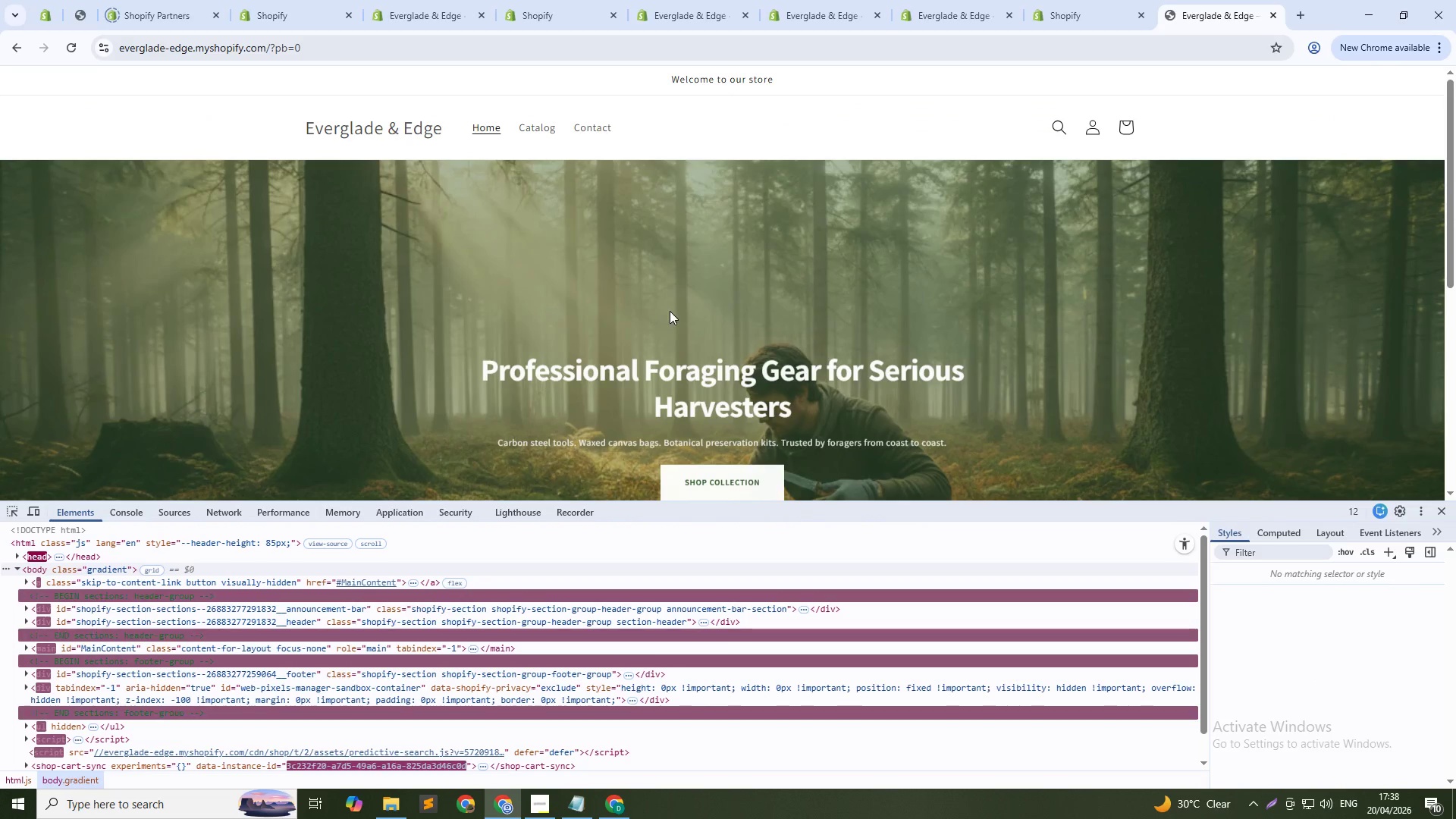 
hold_key(key=ControlLeft, duration=0.5)
 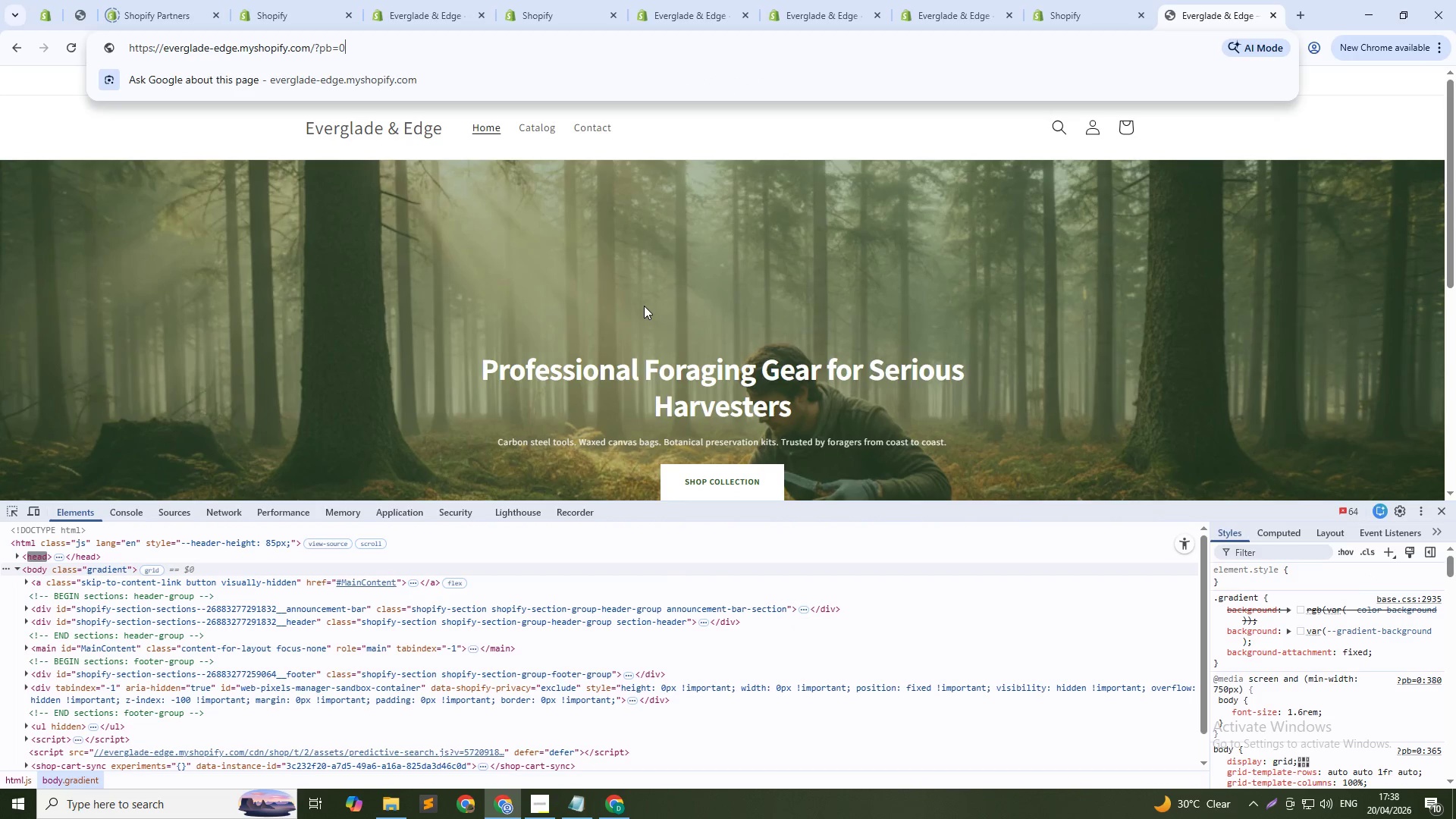 
key(L)
 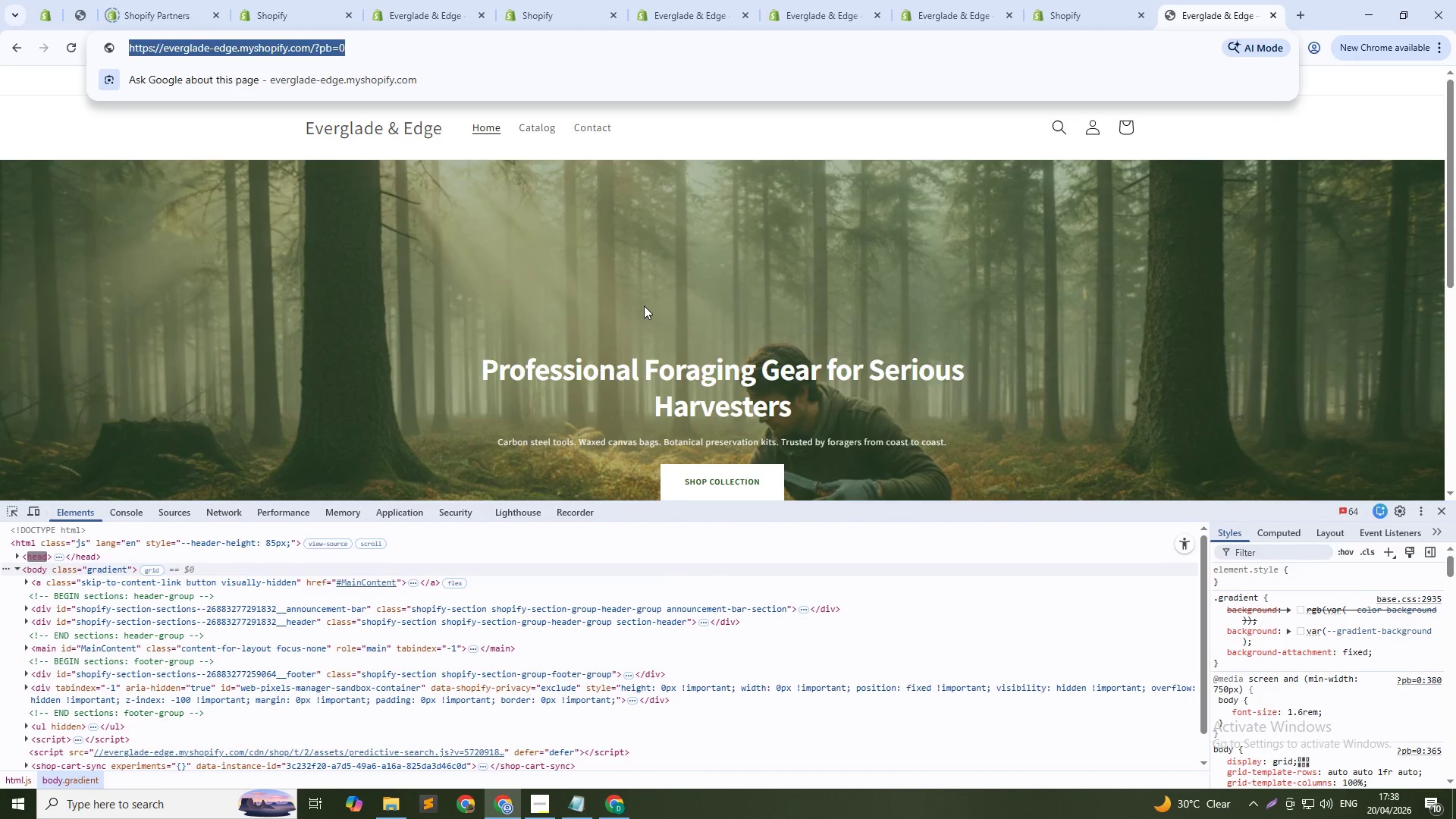 
key(ArrowRight)
 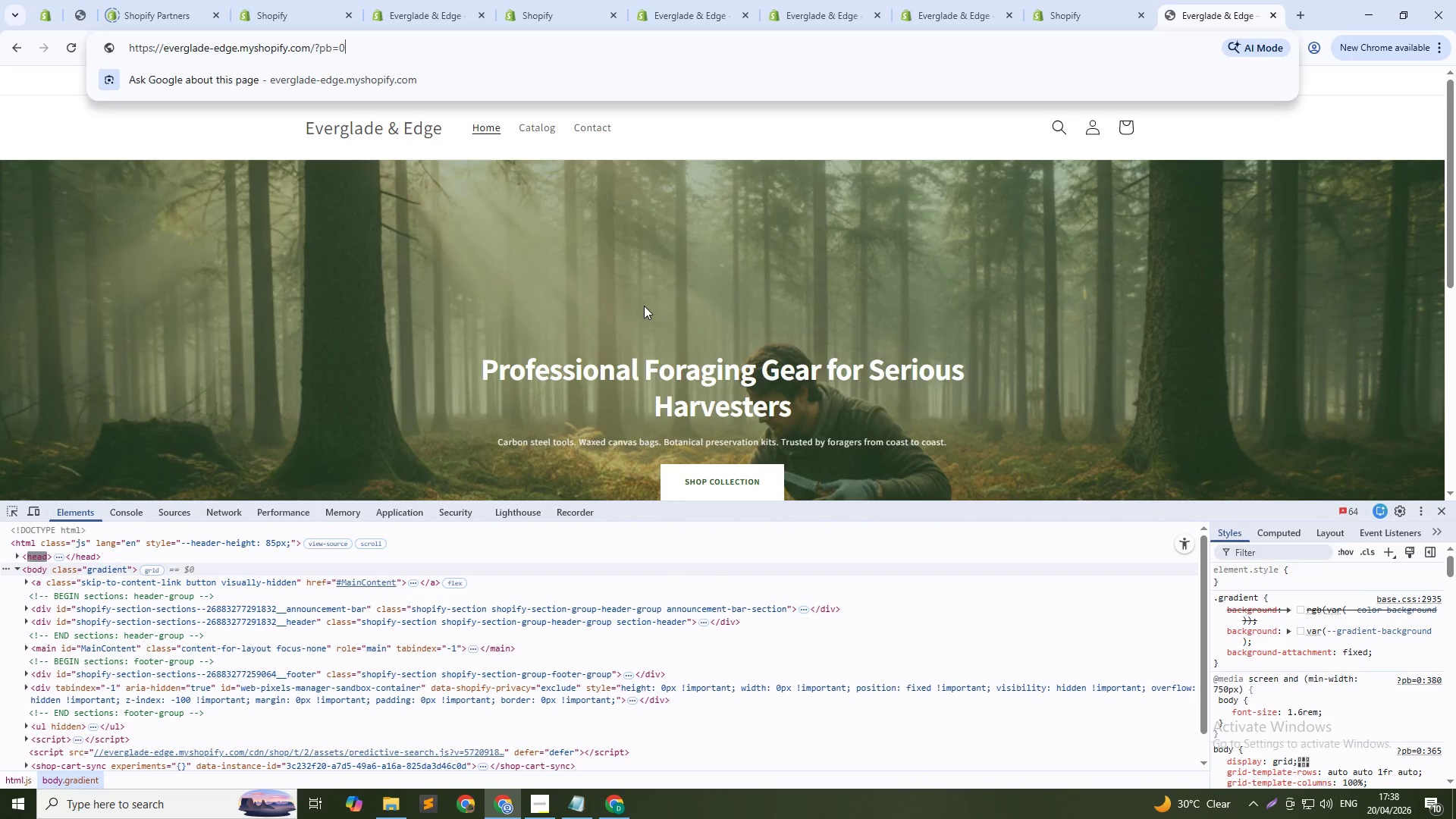 
key(Shift+ArrowLeft)
 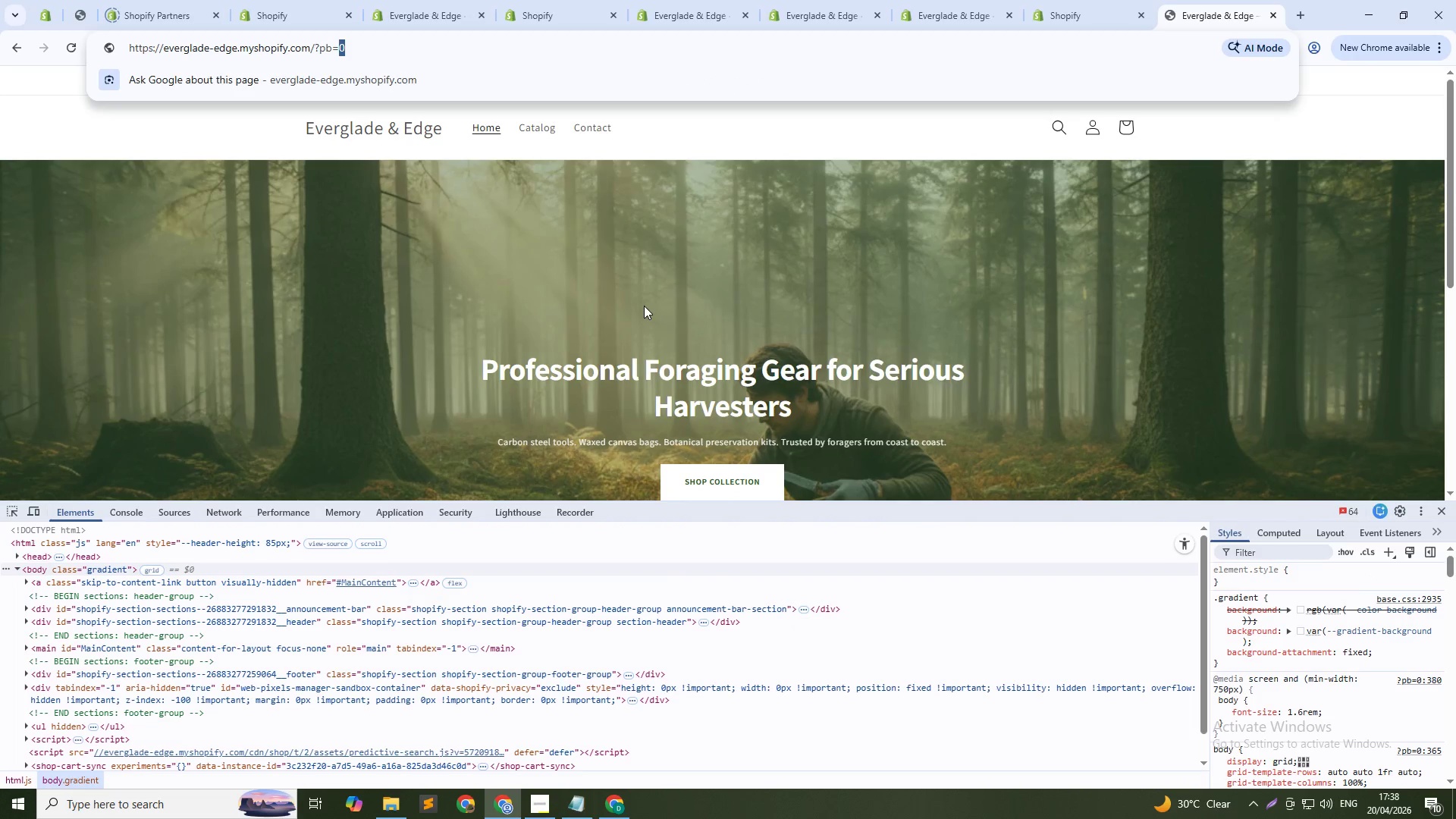 
key(Shift+ArrowLeft)
 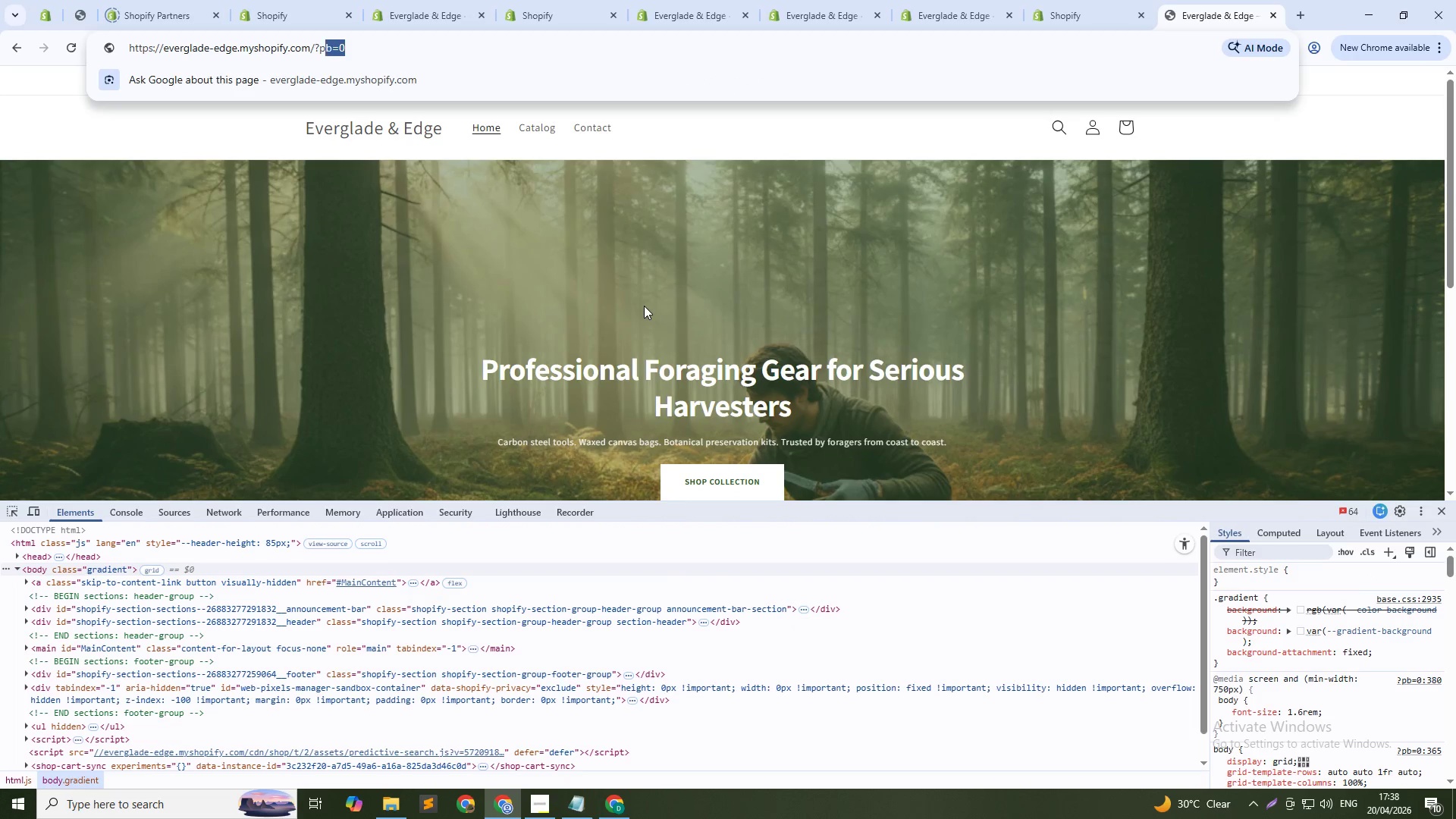 
key(Shift+ArrowLeft)
 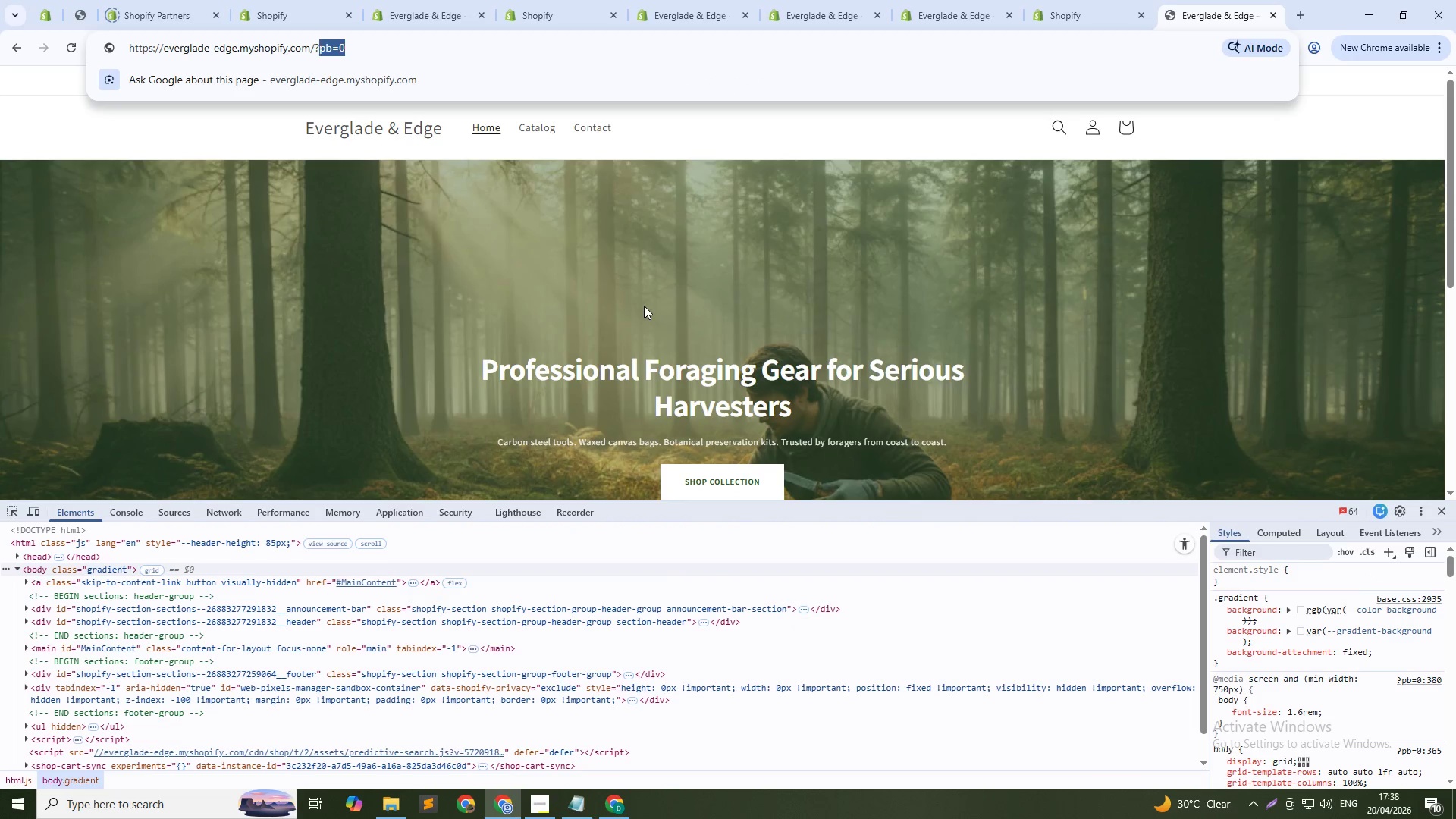 
key(Shift+ArrowLeft)
 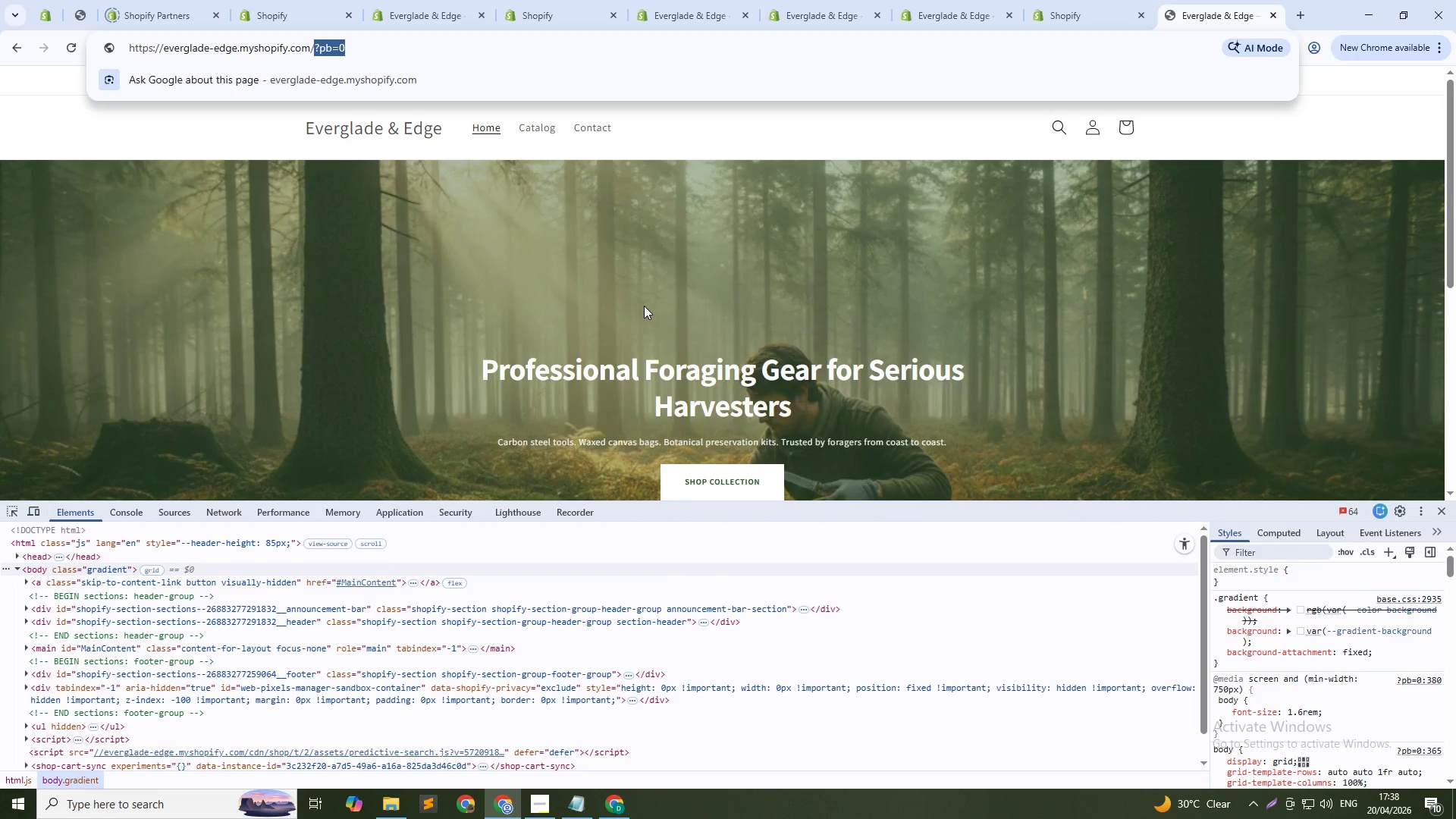 
key(Shift+ArrowLeft)
 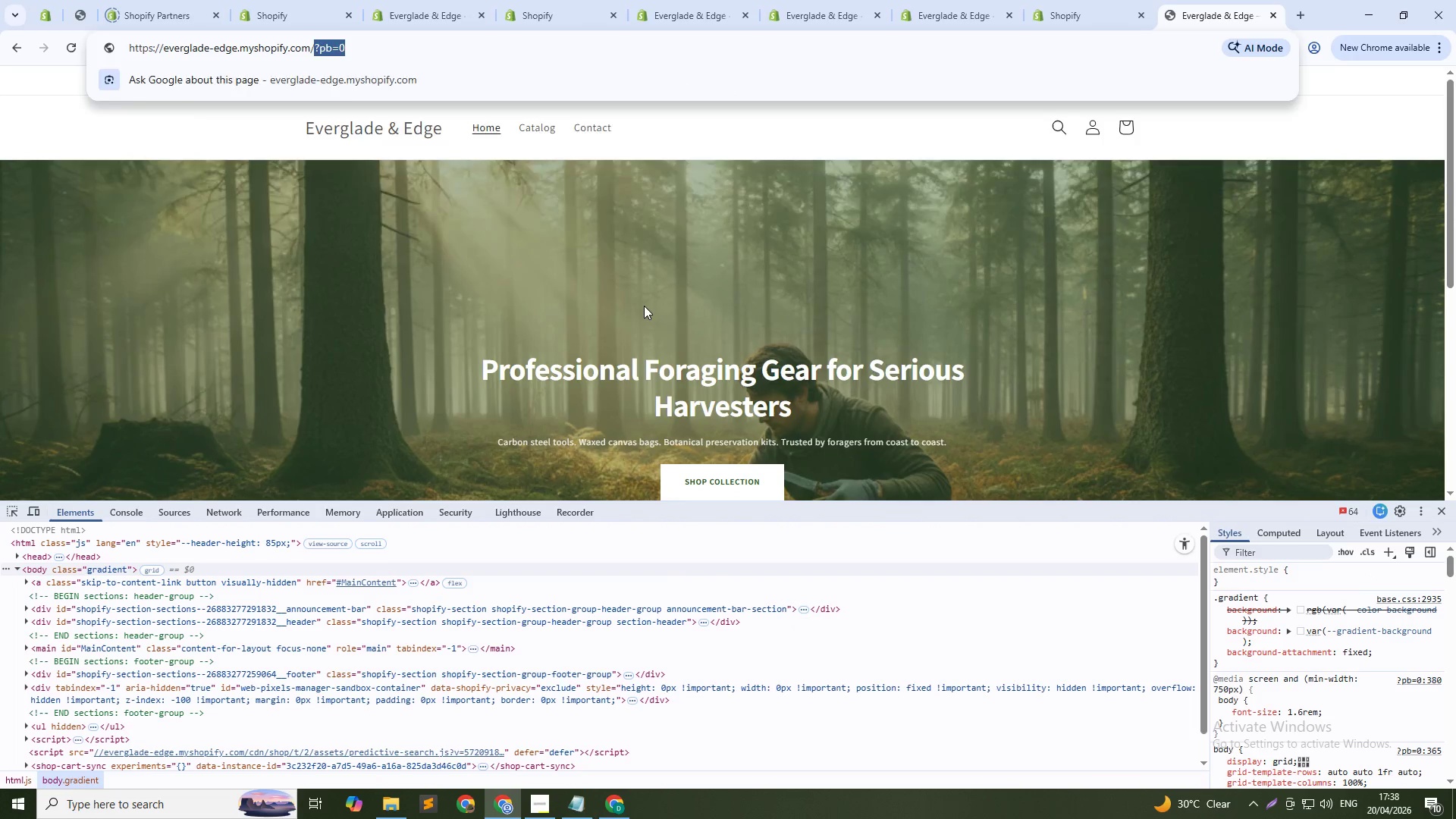 
key(Backspace)
 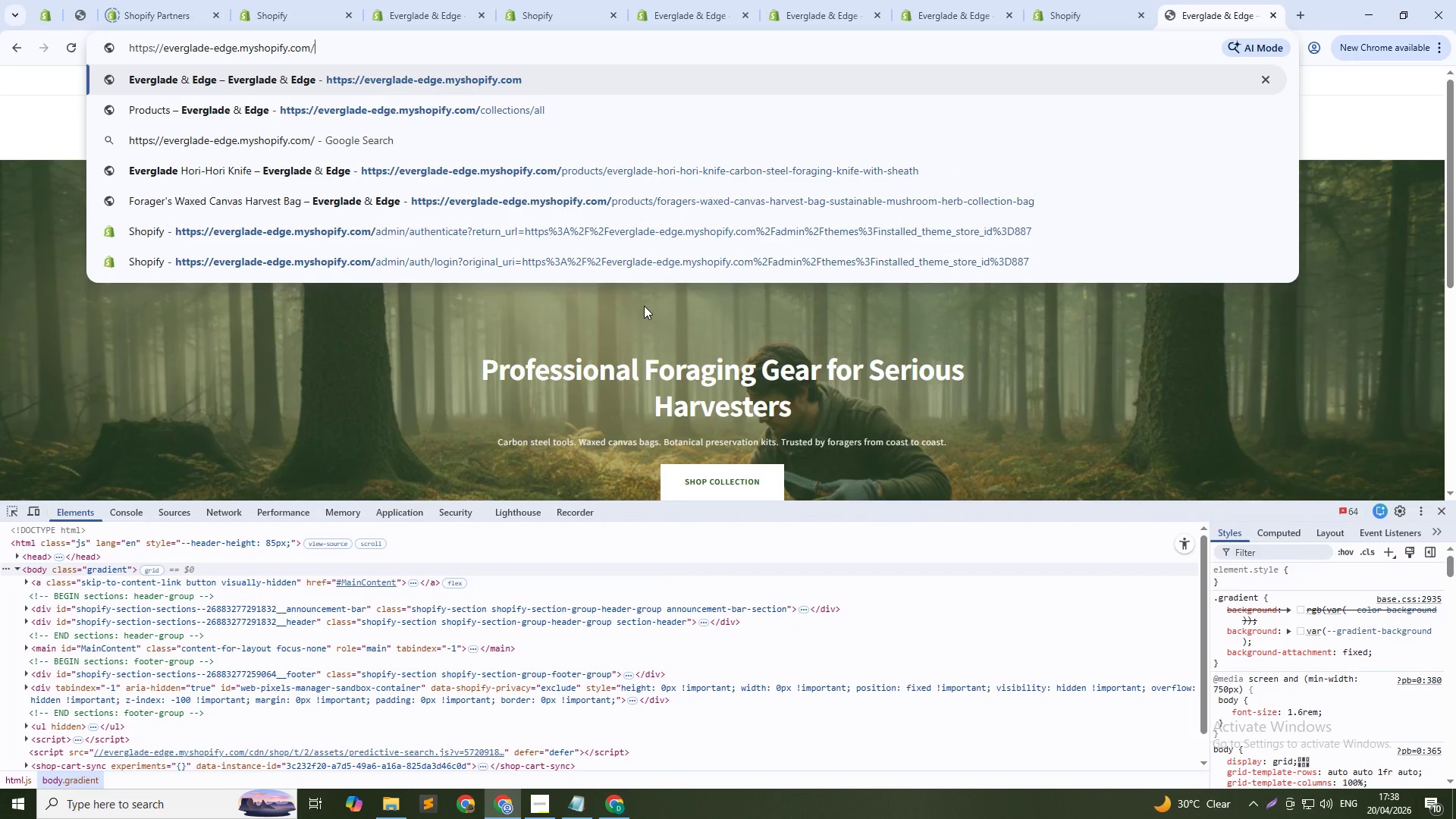 
key(Enter)
 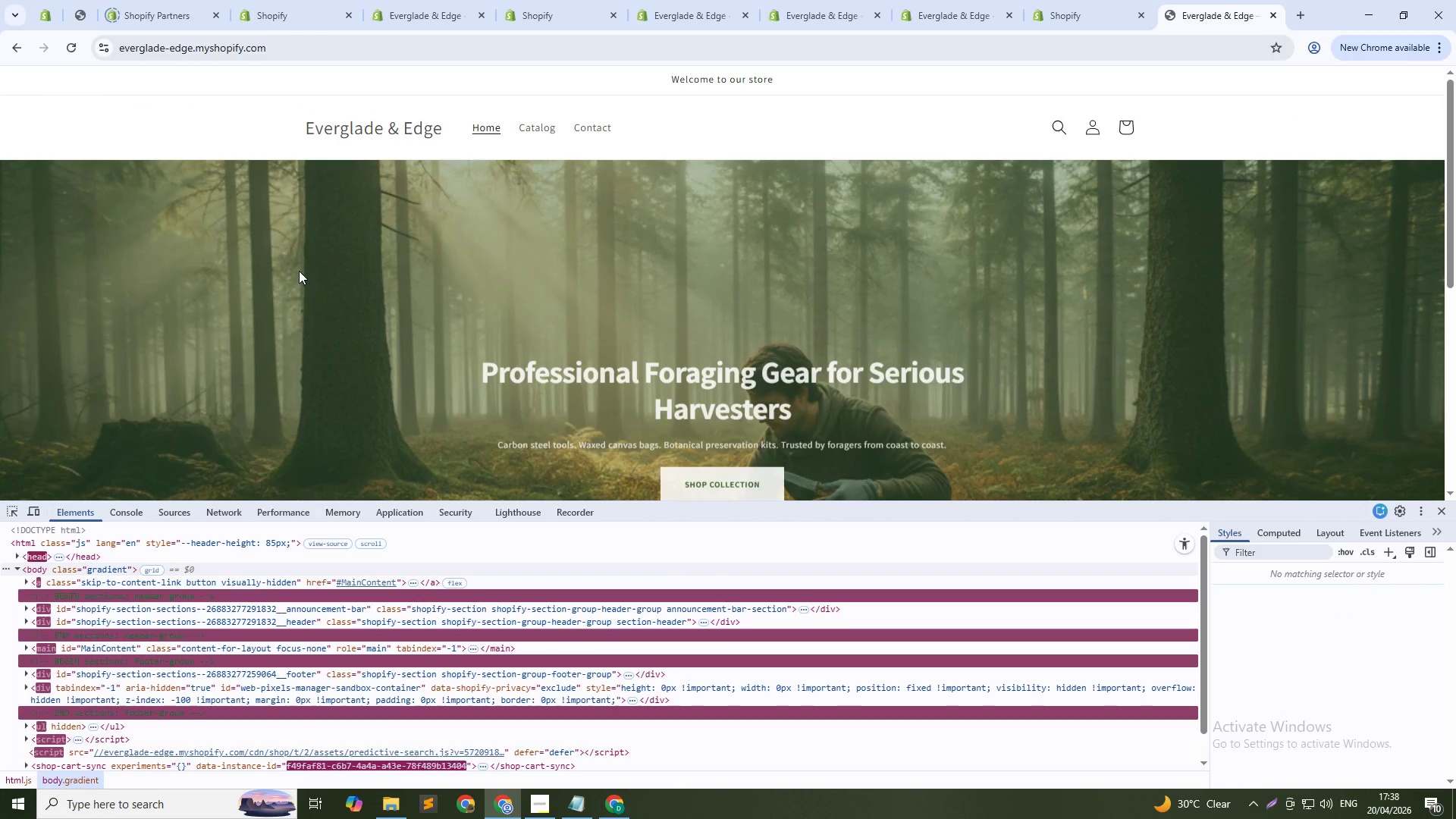 
hold_key(key=ShiftLeft, duration=0.31)
 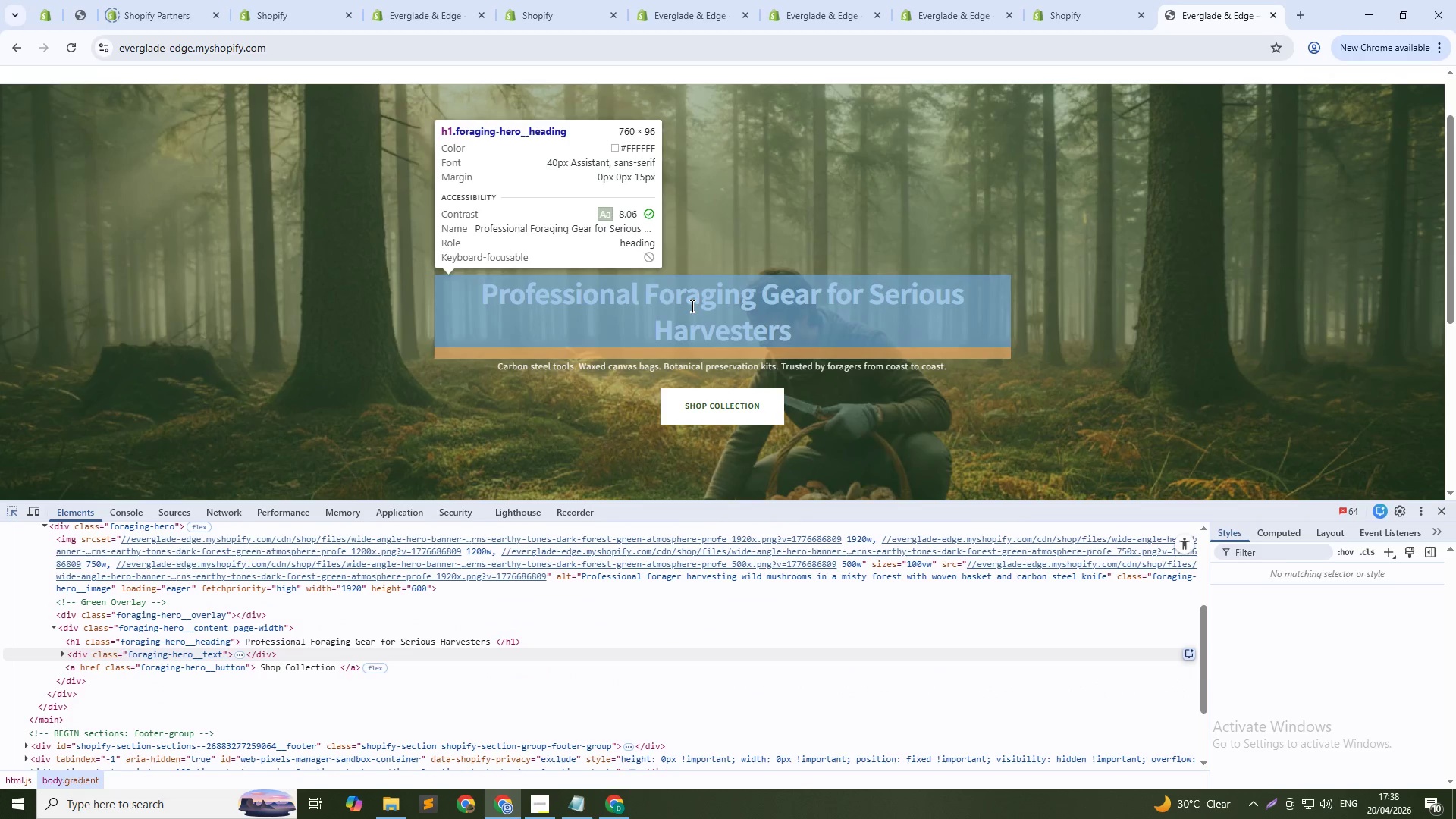 
scroll: coordinate [434, 404], scroll_direction: down, amount: 1.0
 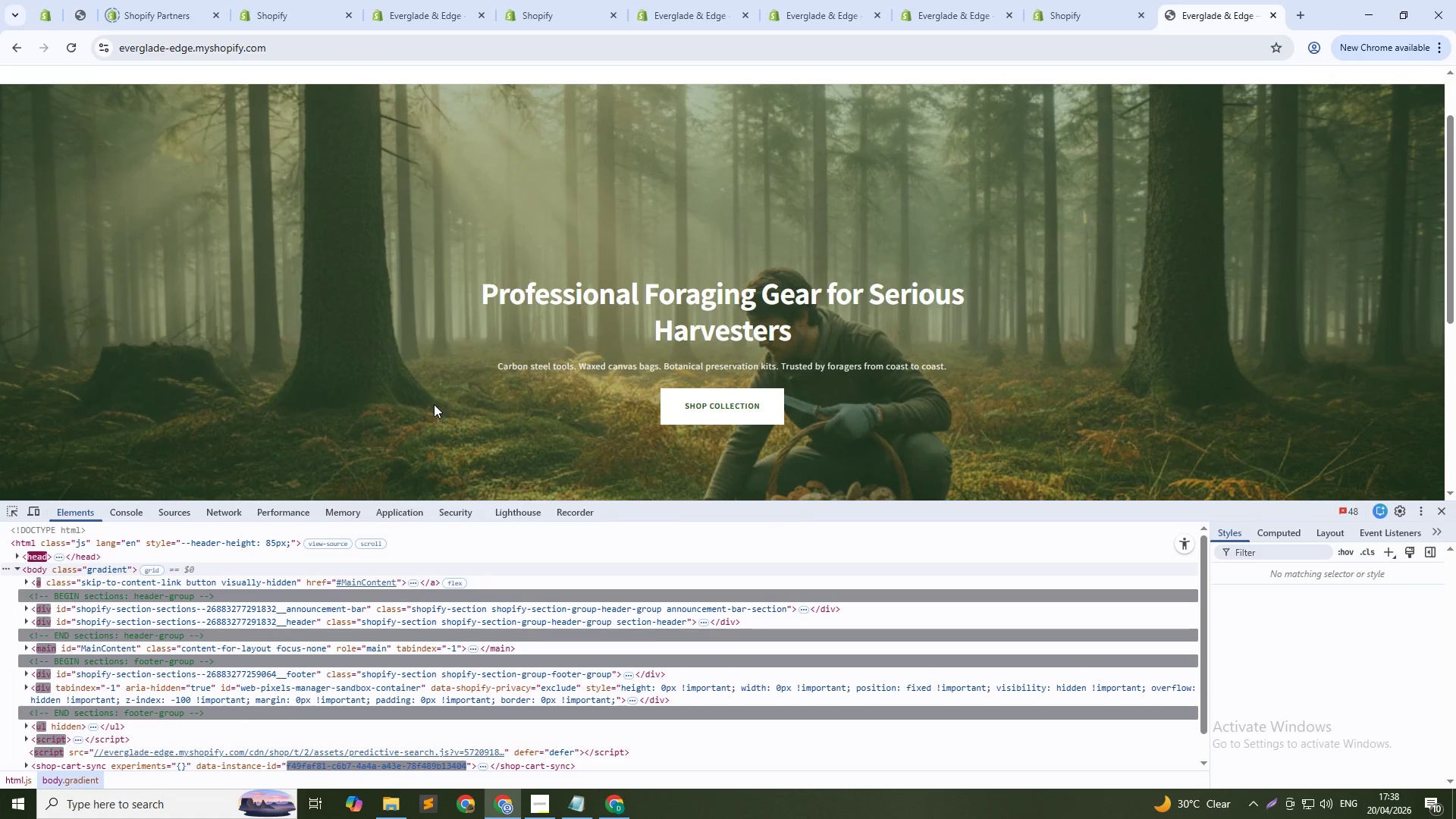 
key(Control+C)
 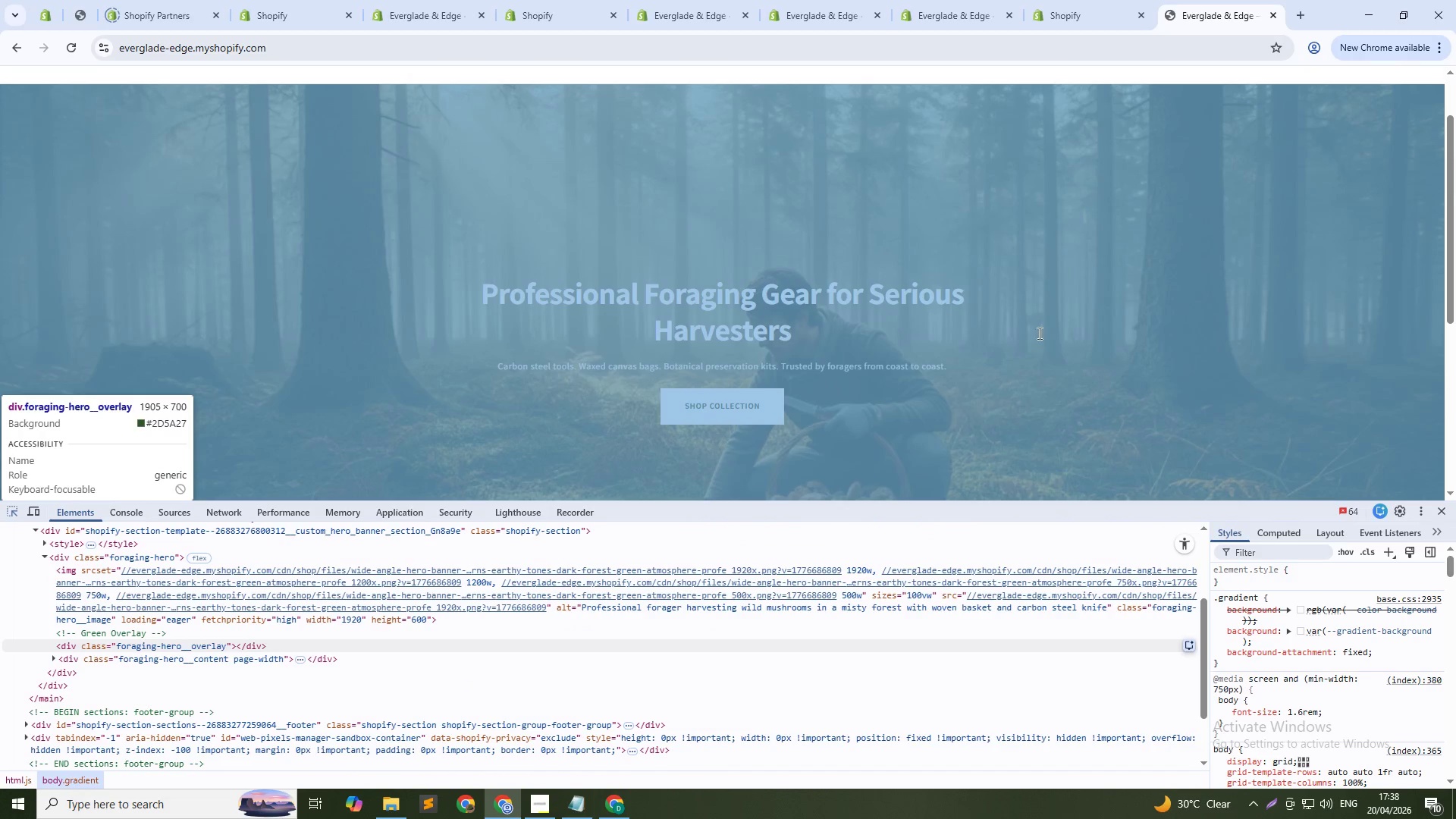 
left_click([1017, 323])
 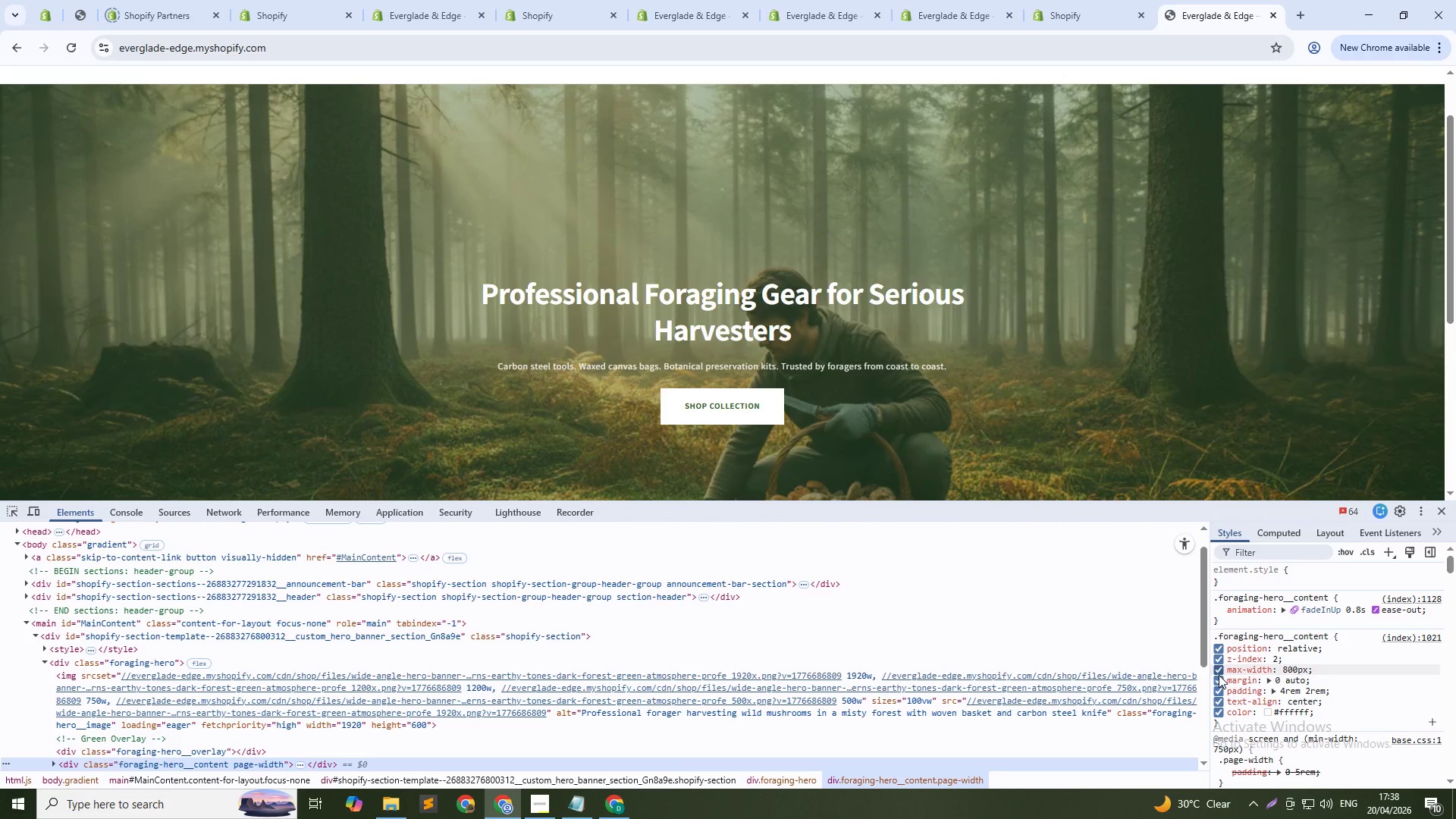 
left_click([1330, 714])
 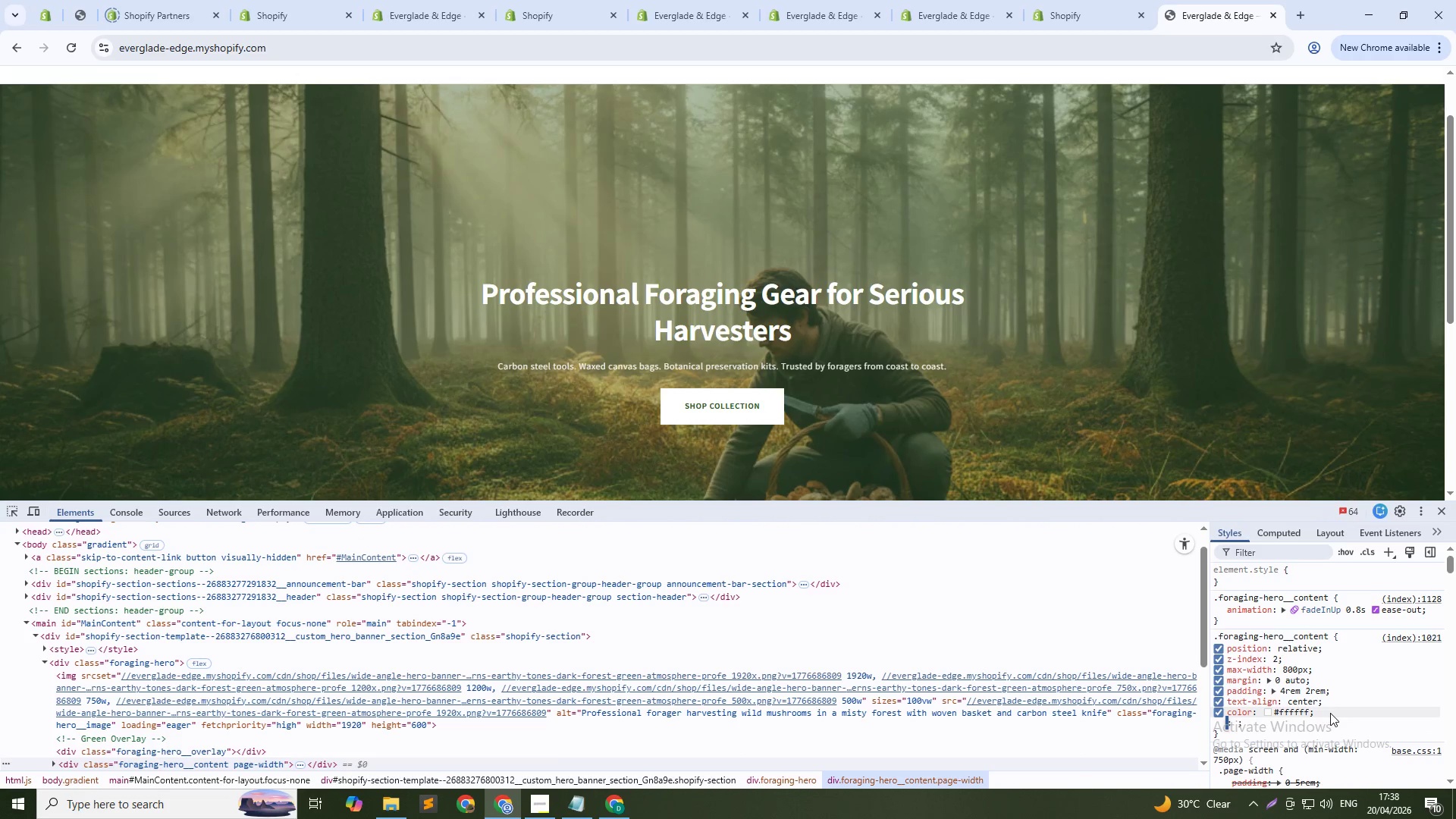 
key(L)
 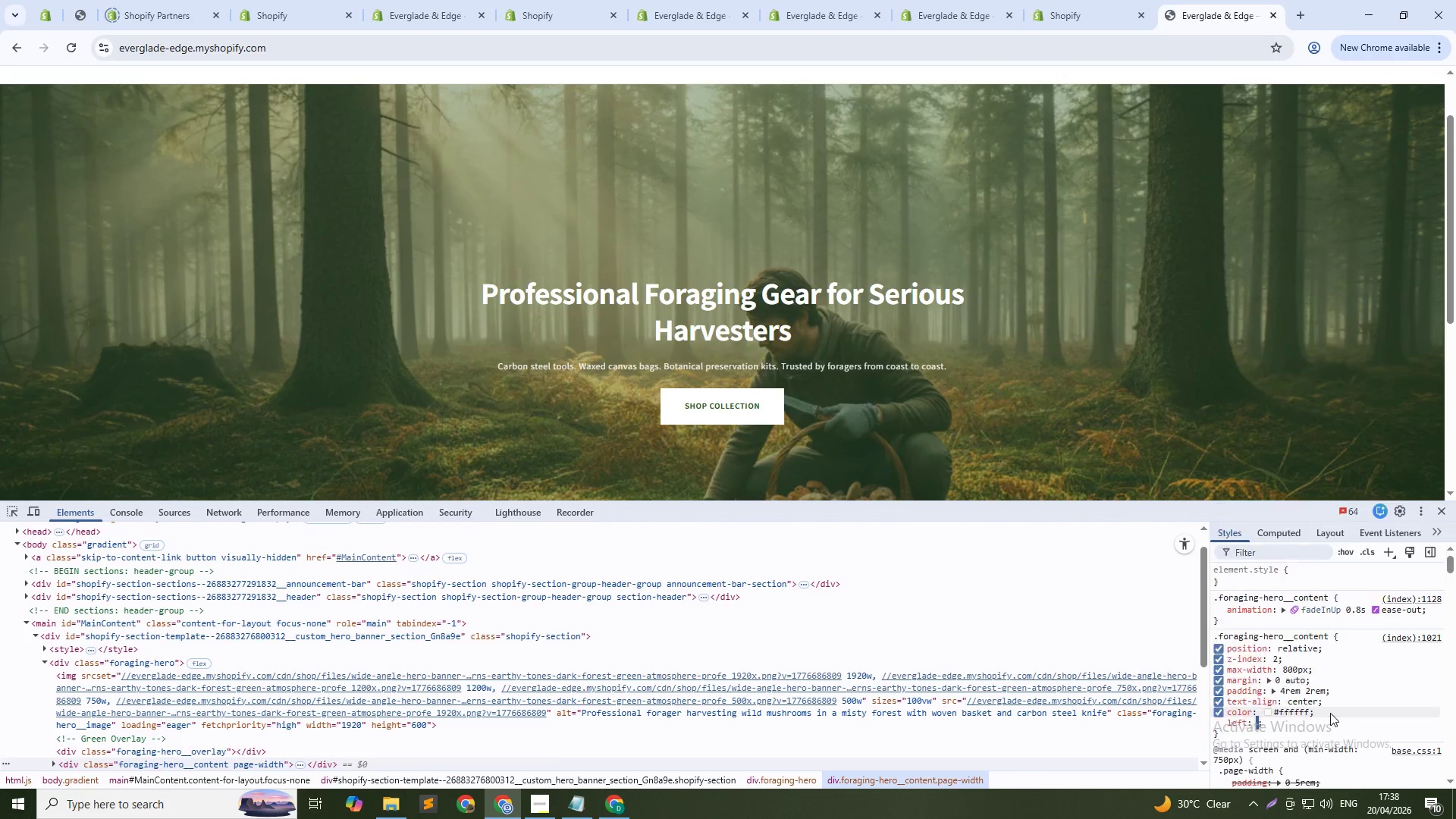 
key(NumpadEnter)
 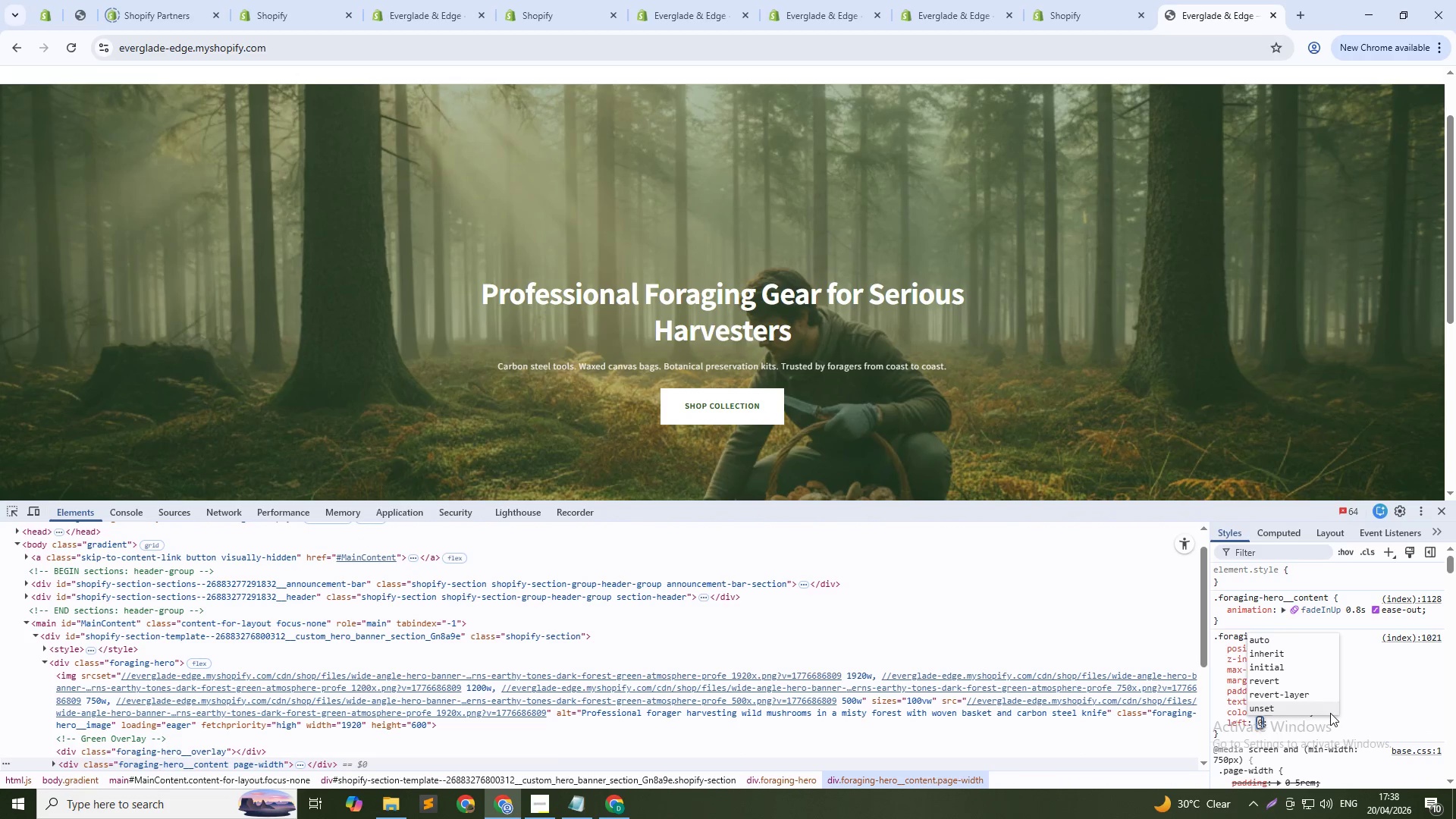 
key(Numpad0)
 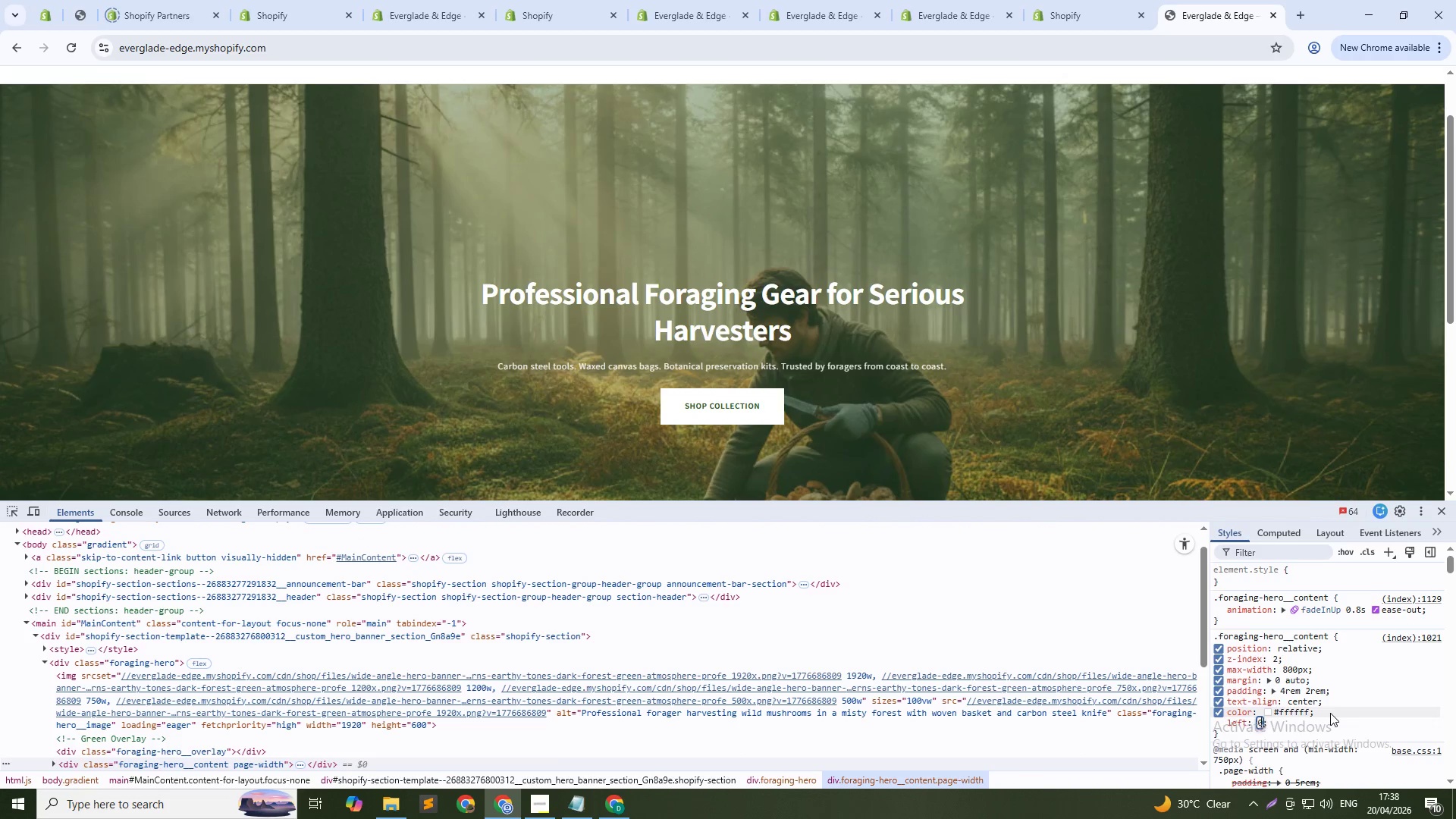 
key(NumpadEnter)
 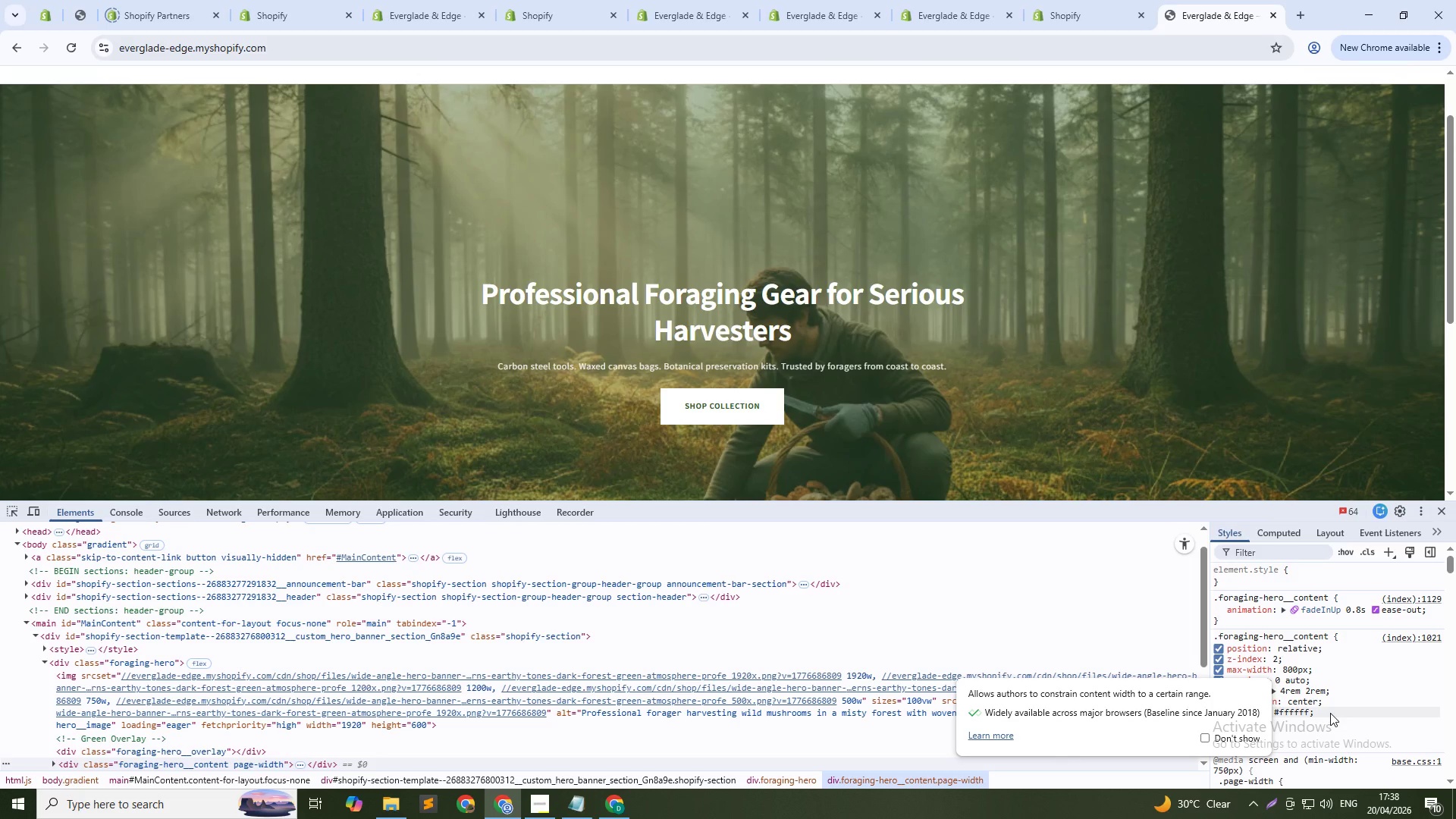 
key(T)
 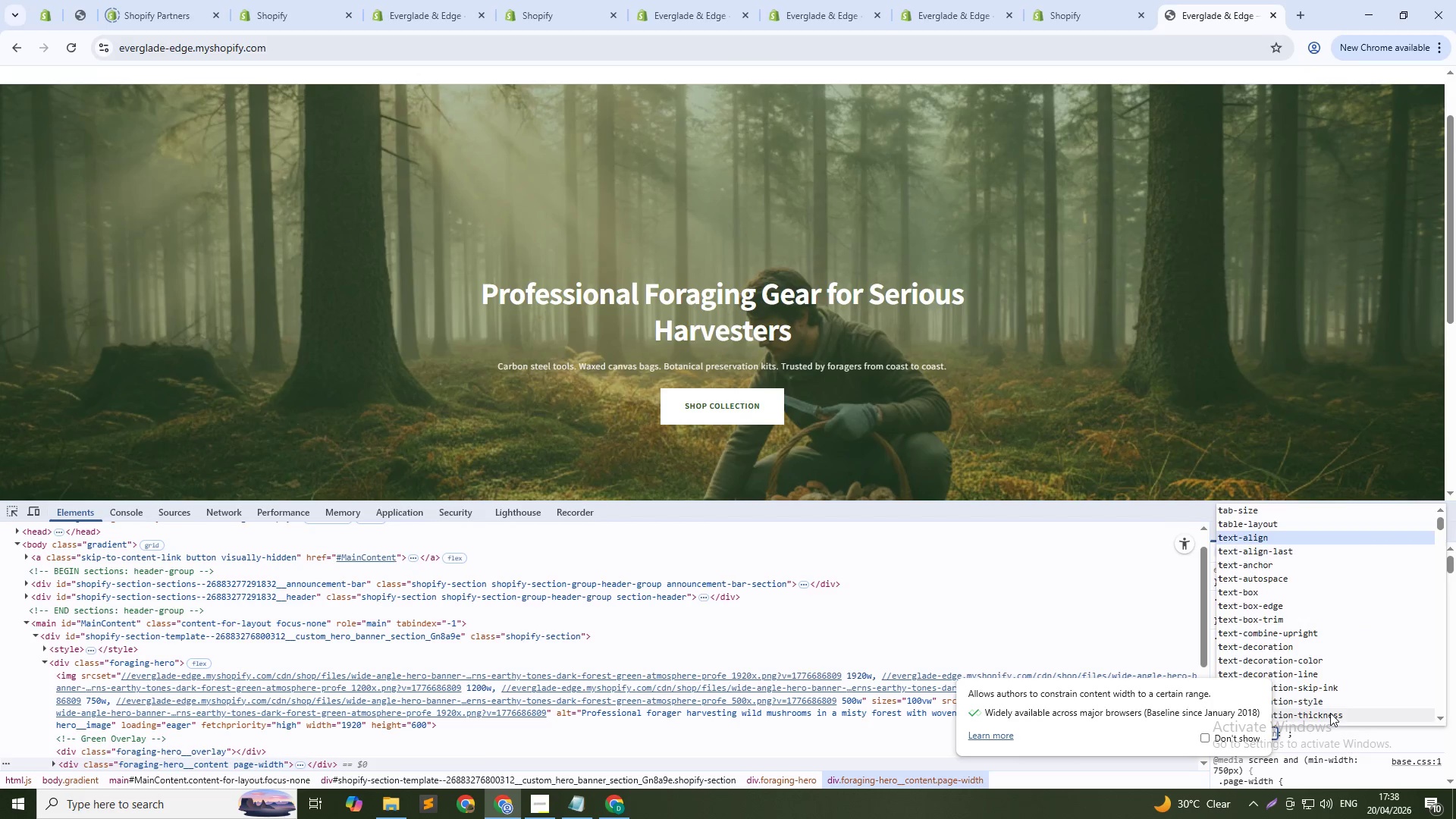 
key(NumpadEnter)
 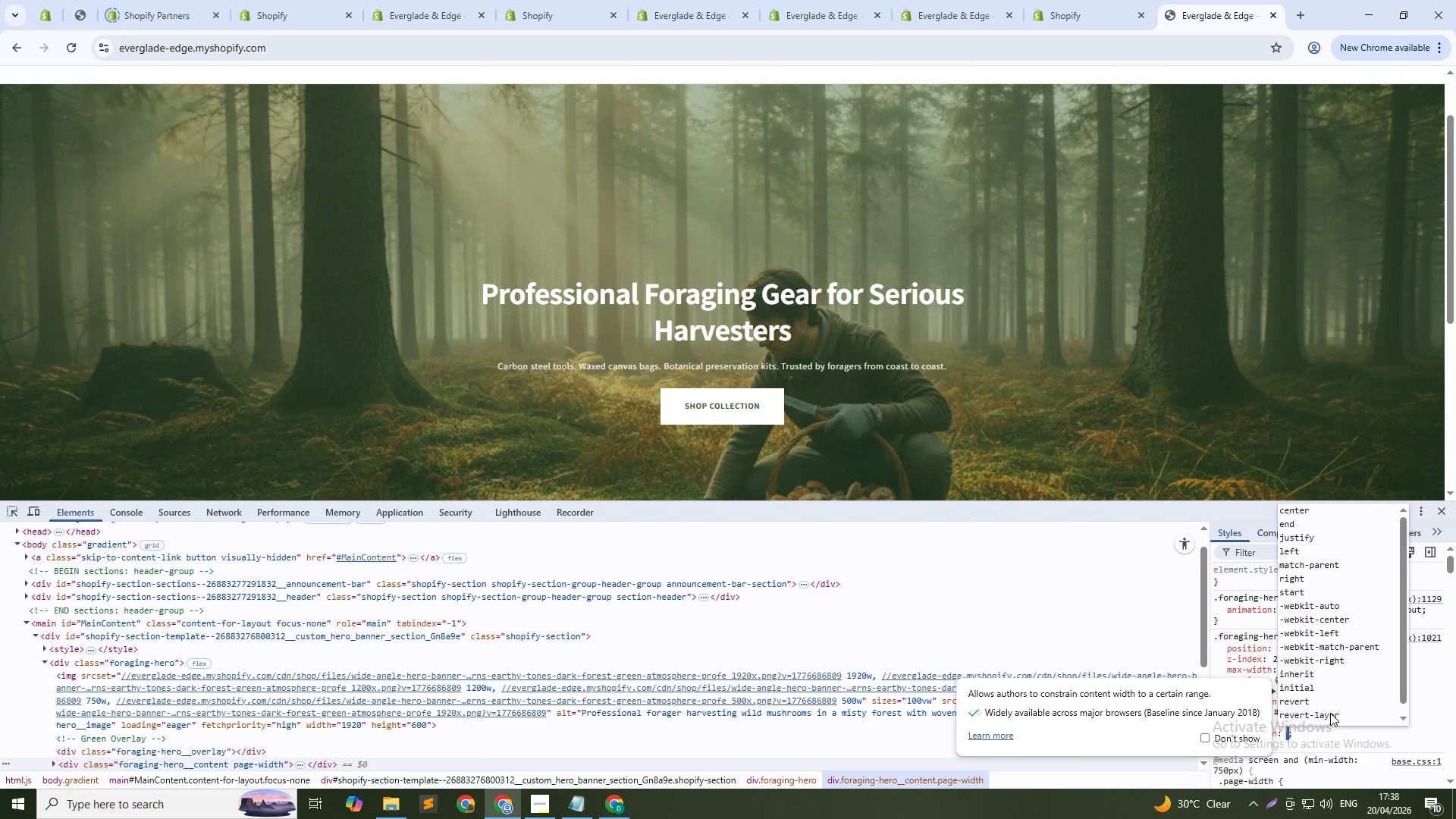 
key(Numpad0)
 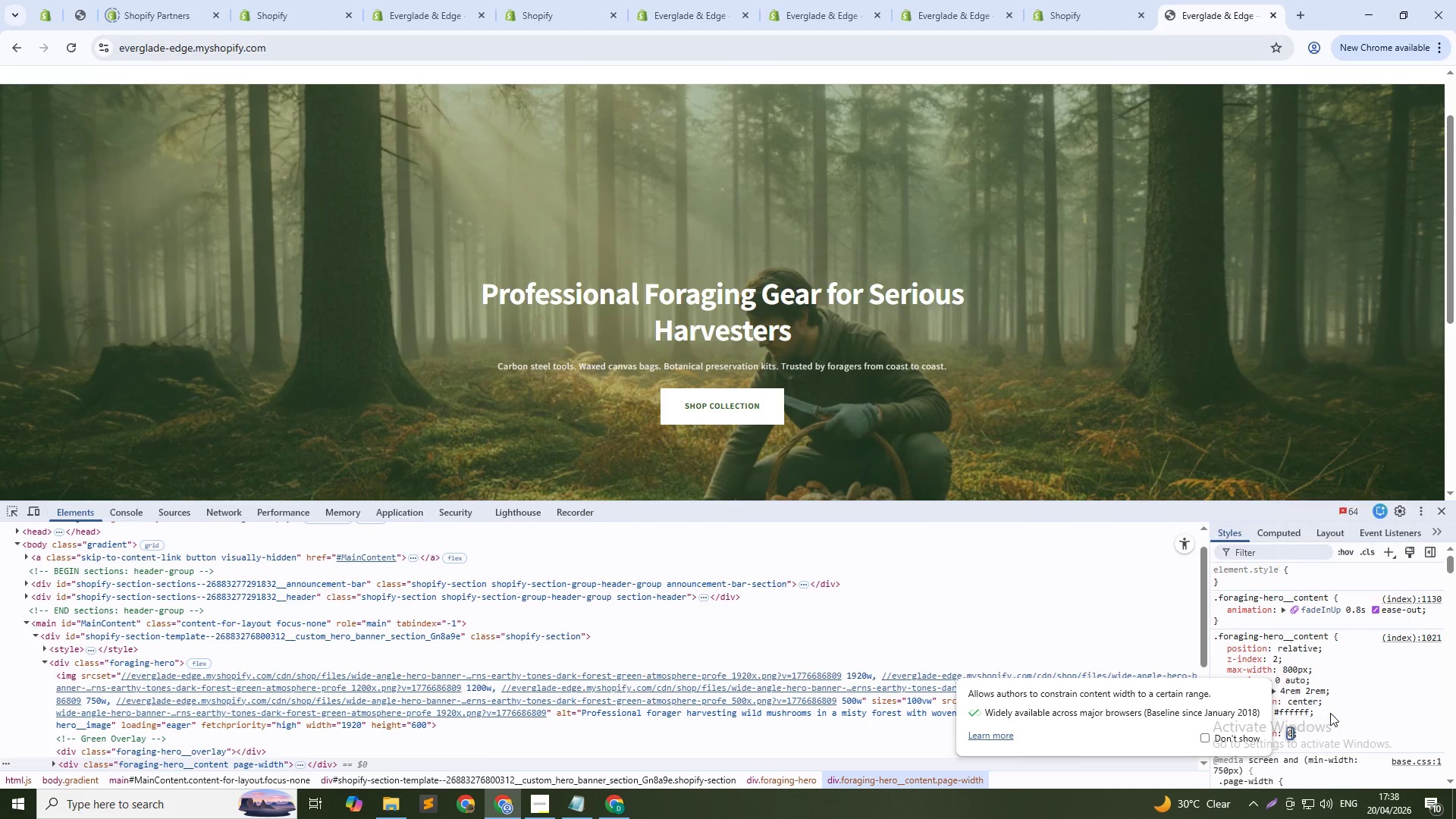 
key(NumpadEnter)
 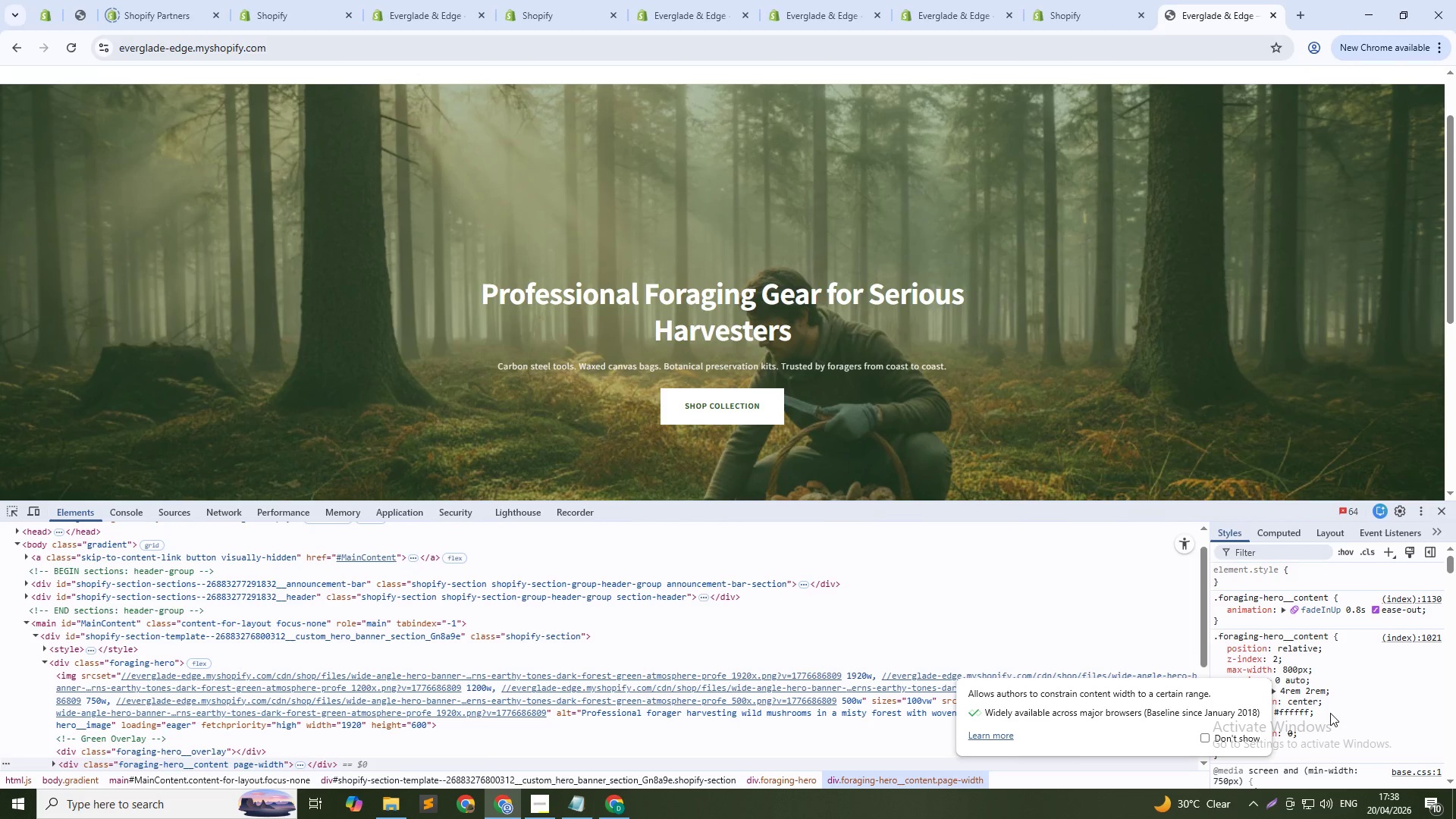 
key(B)
 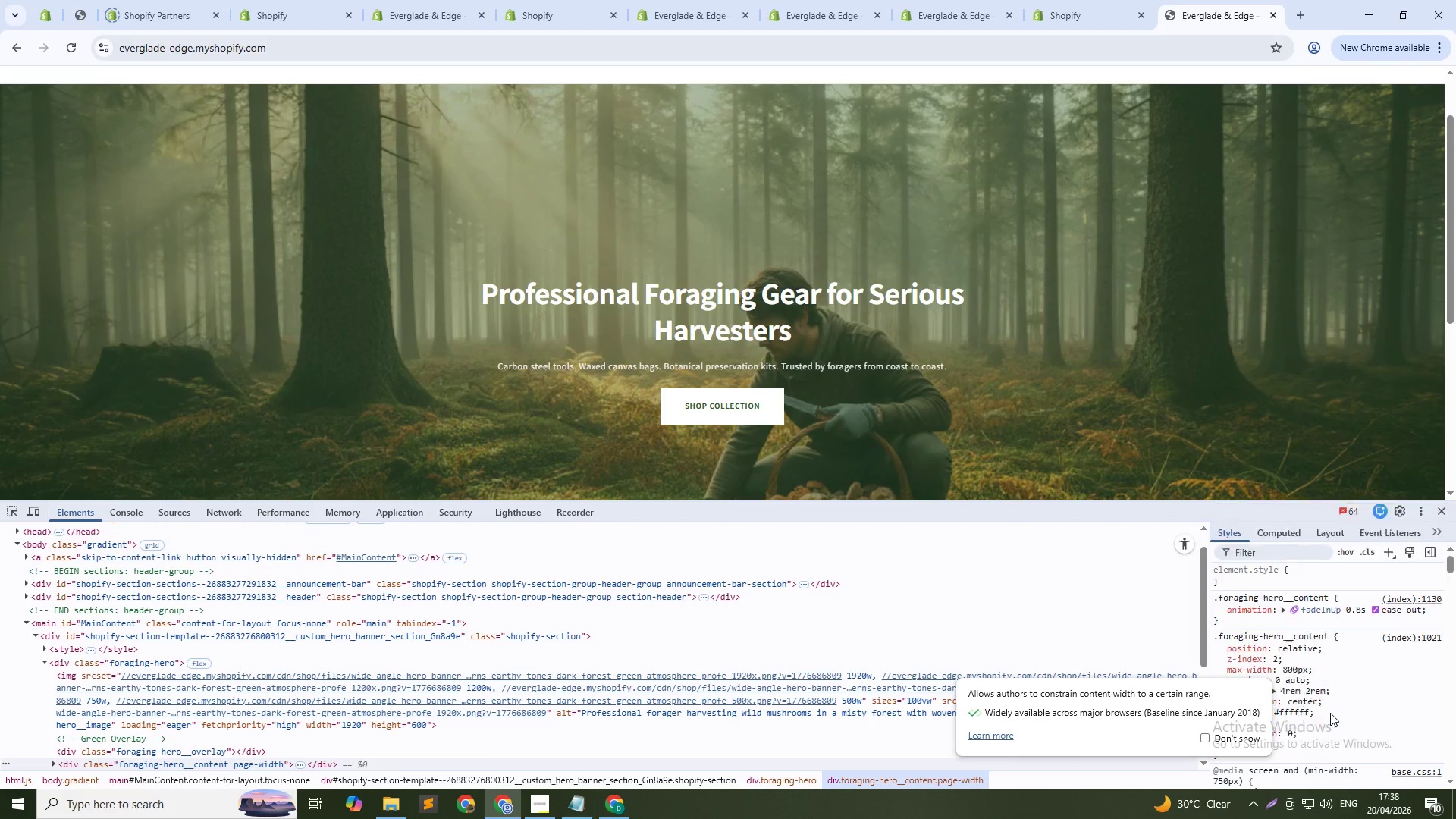 
key(NumpadEnter)
 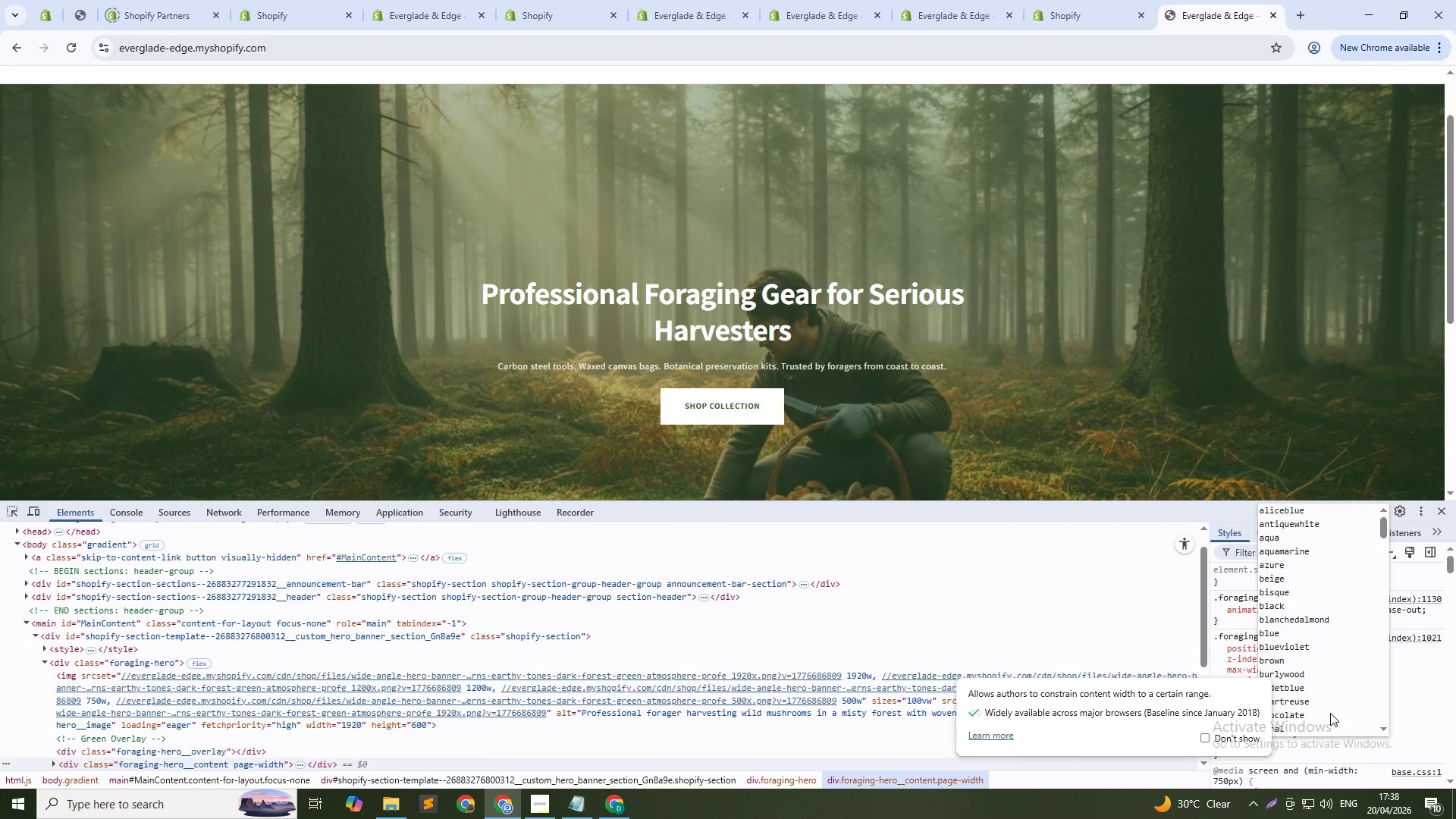 
key(Numpad0)
 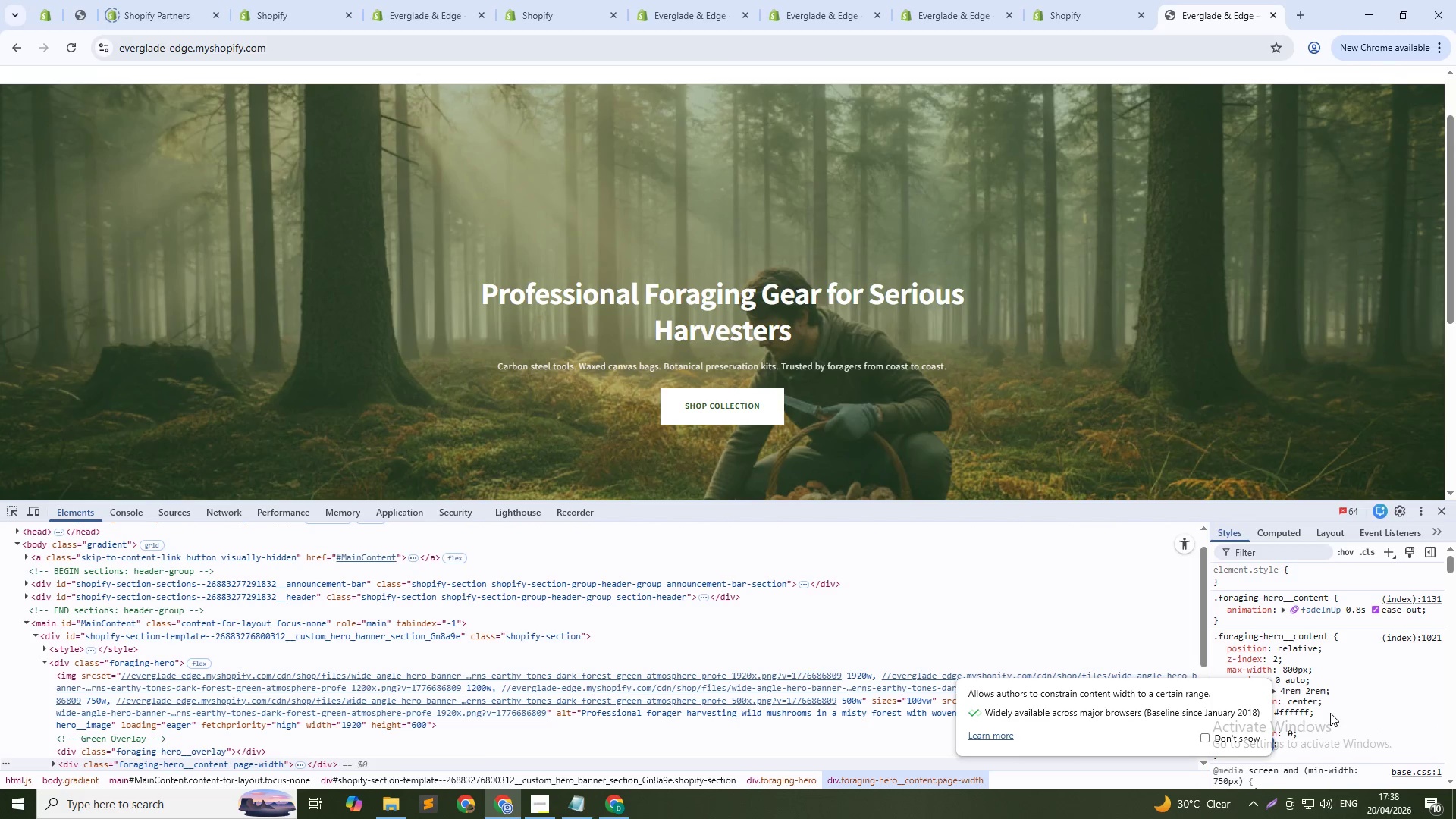 
key(NumpadEnter)
 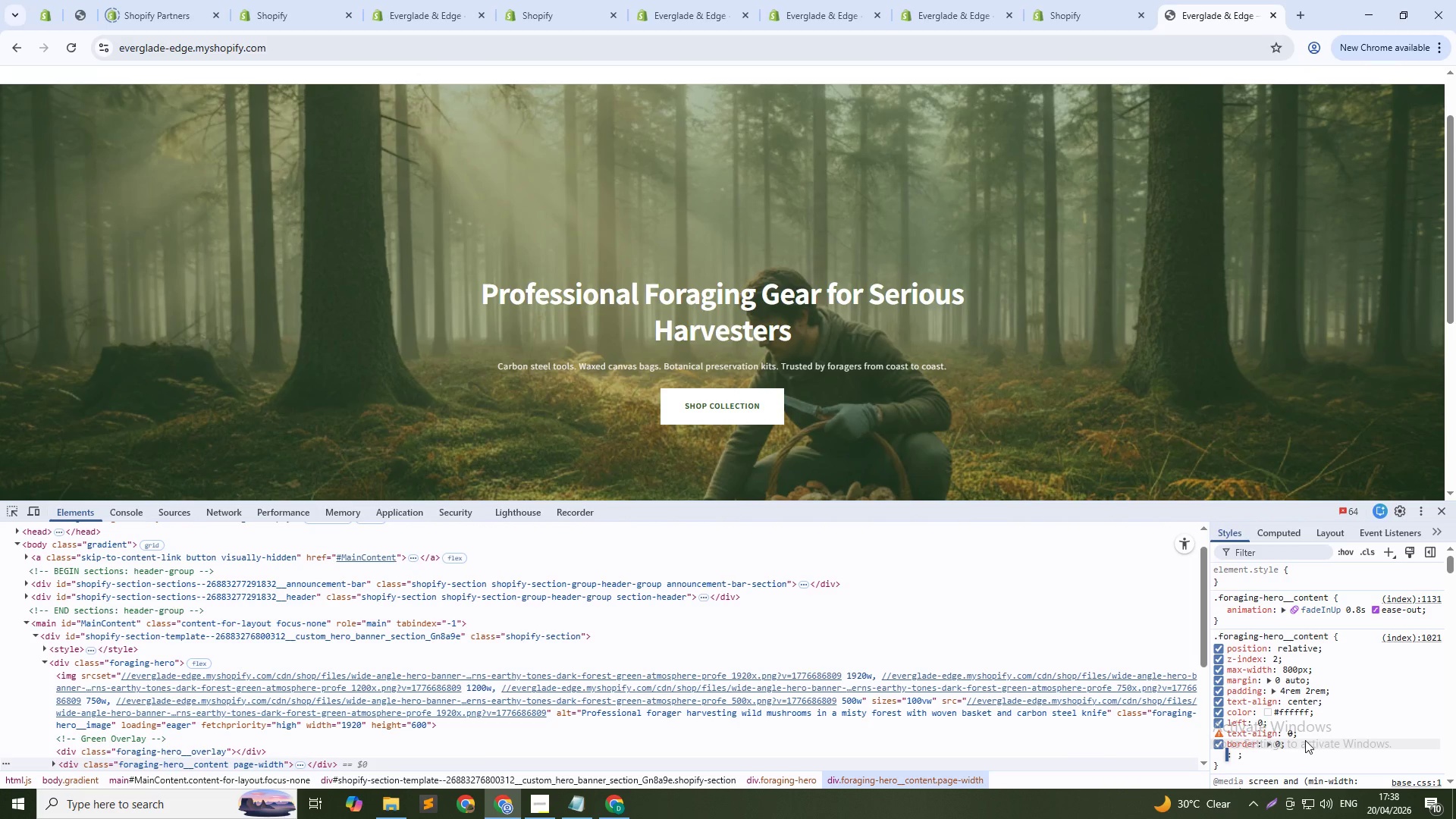 
left_click([1239, 747])
 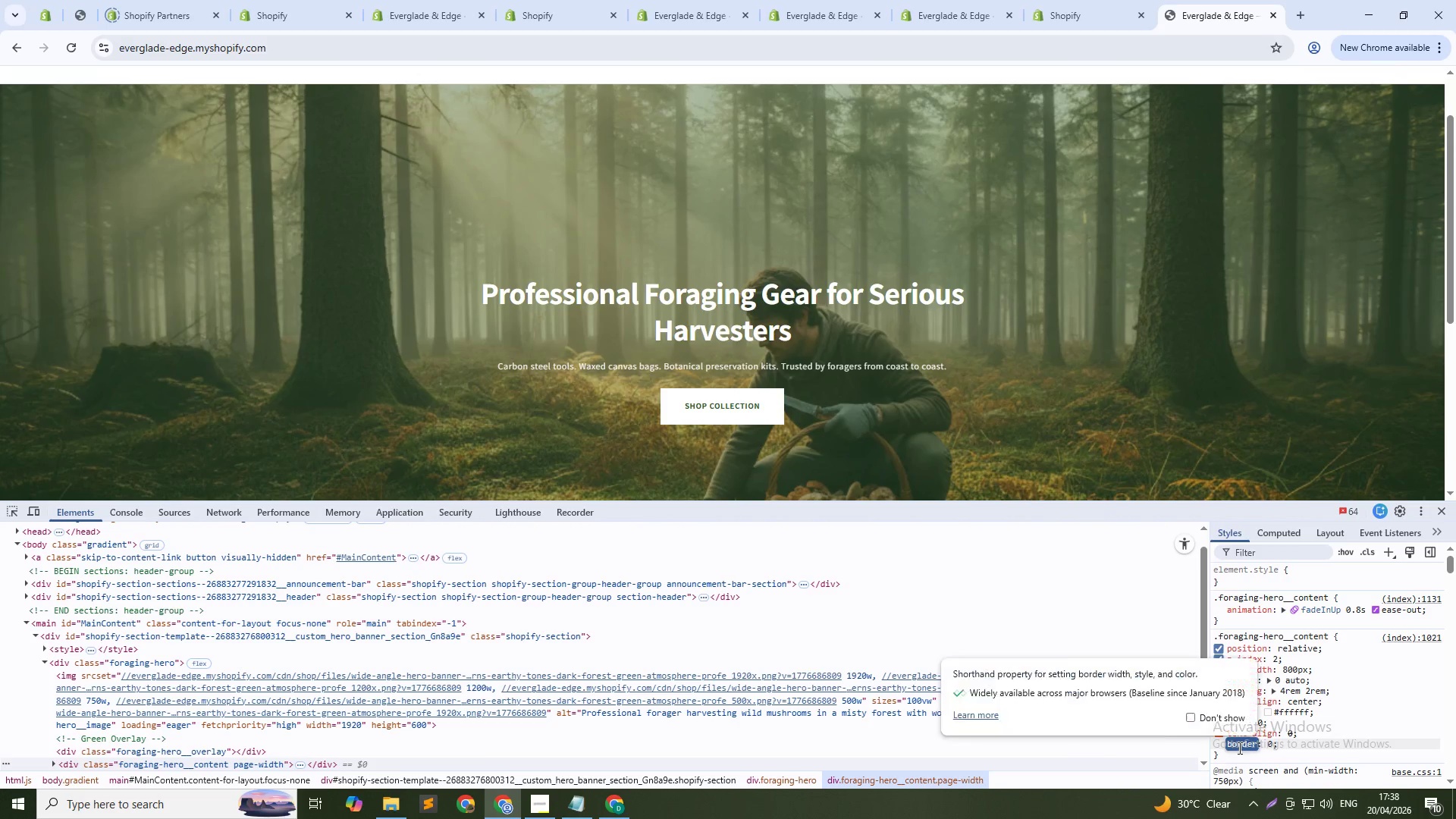 
key(Backspace)
 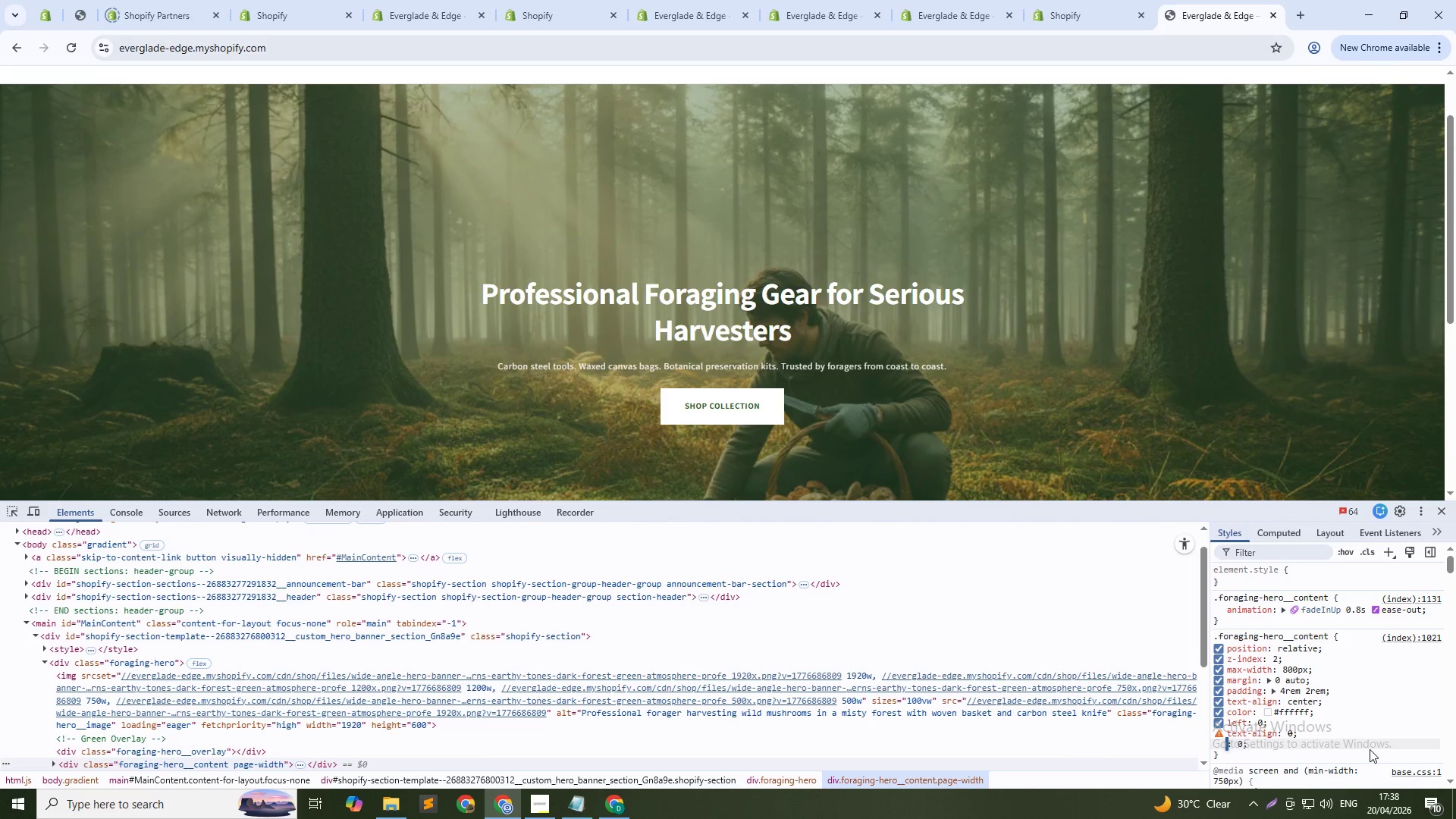 
left_click_drag(start_coordinate=[1370, 749], to_coordinate=[1363, 748])
 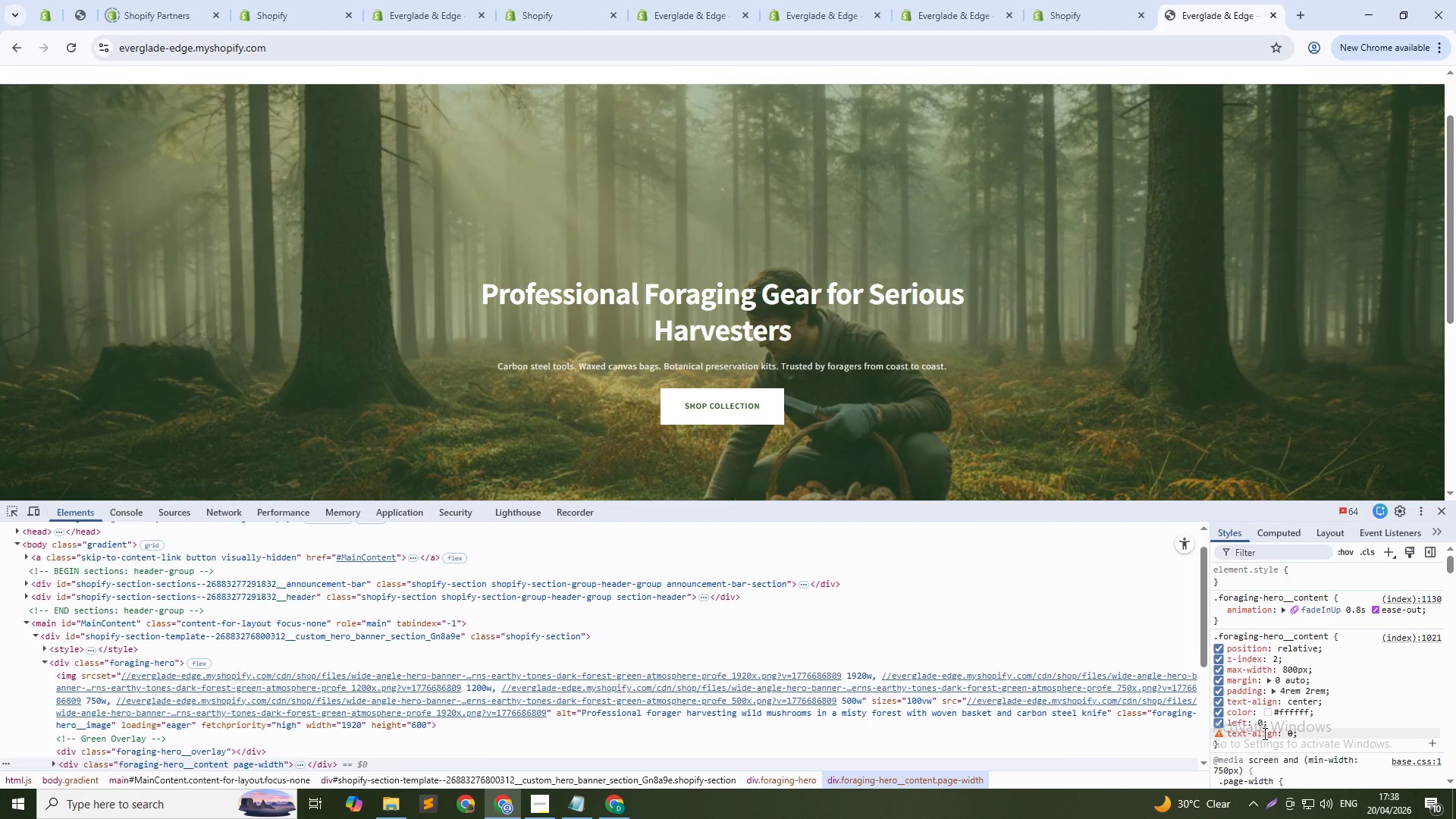 
left_click([1263, 733])
 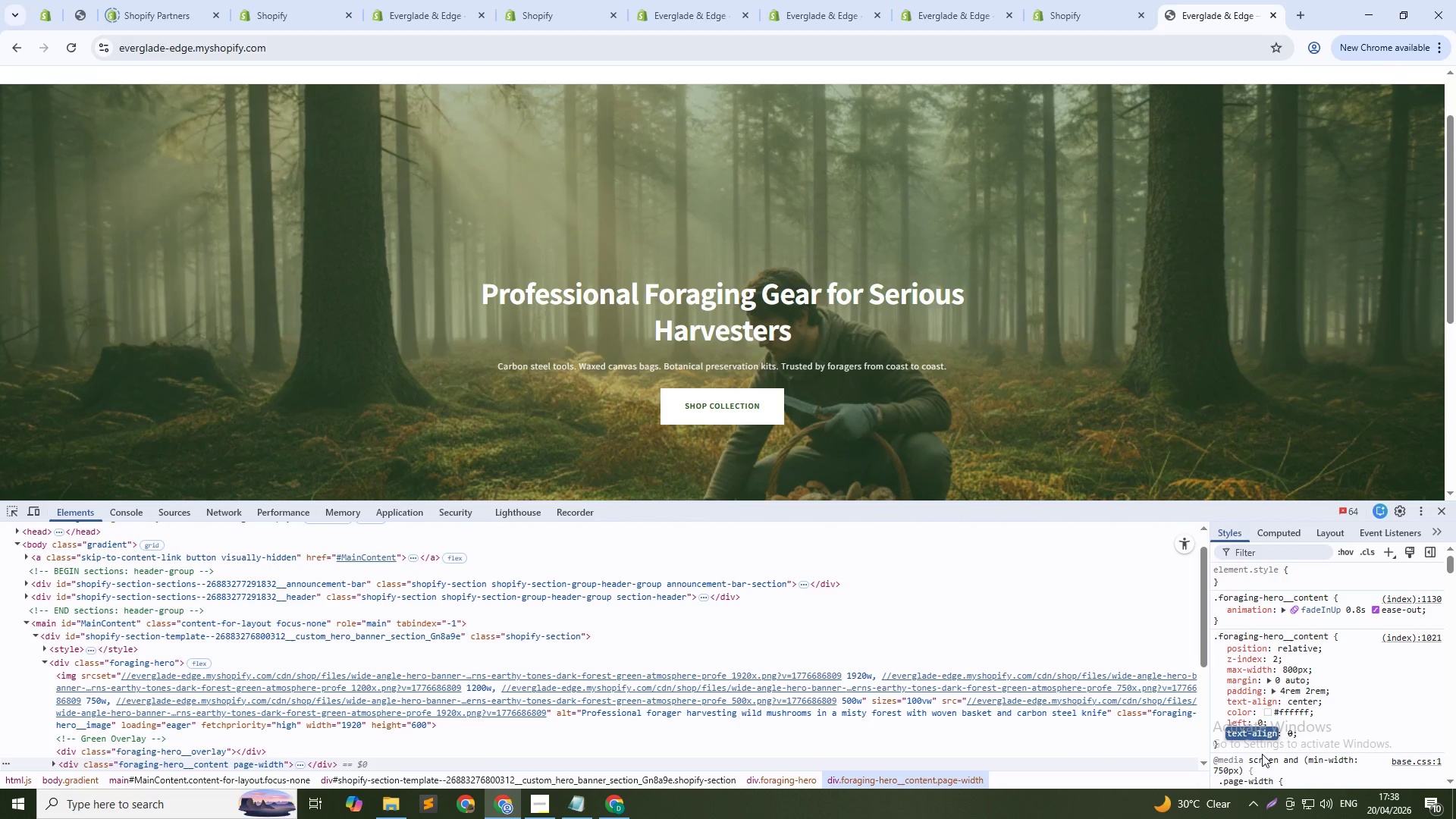 
type(top)
 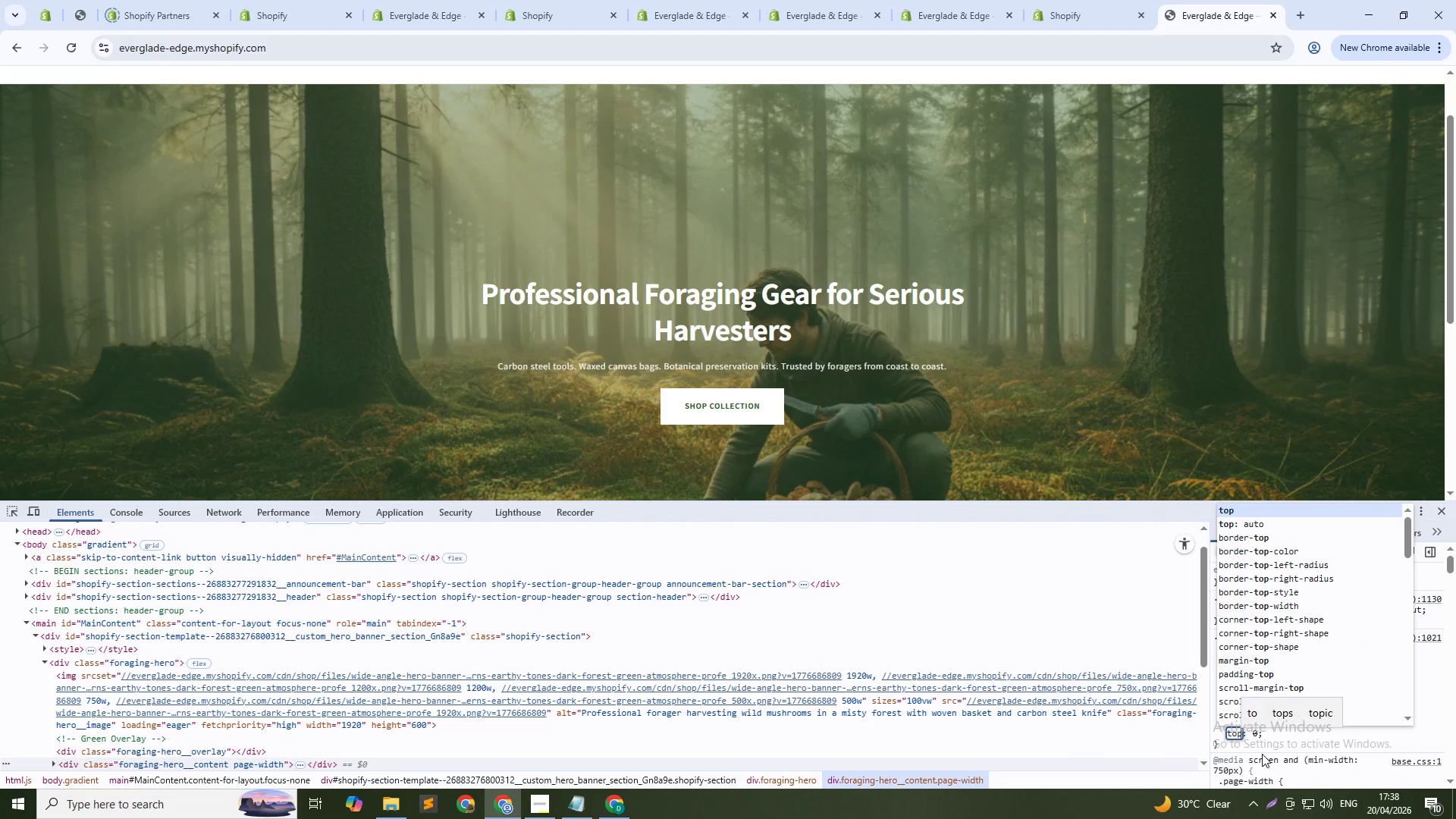 
key(Enter)
 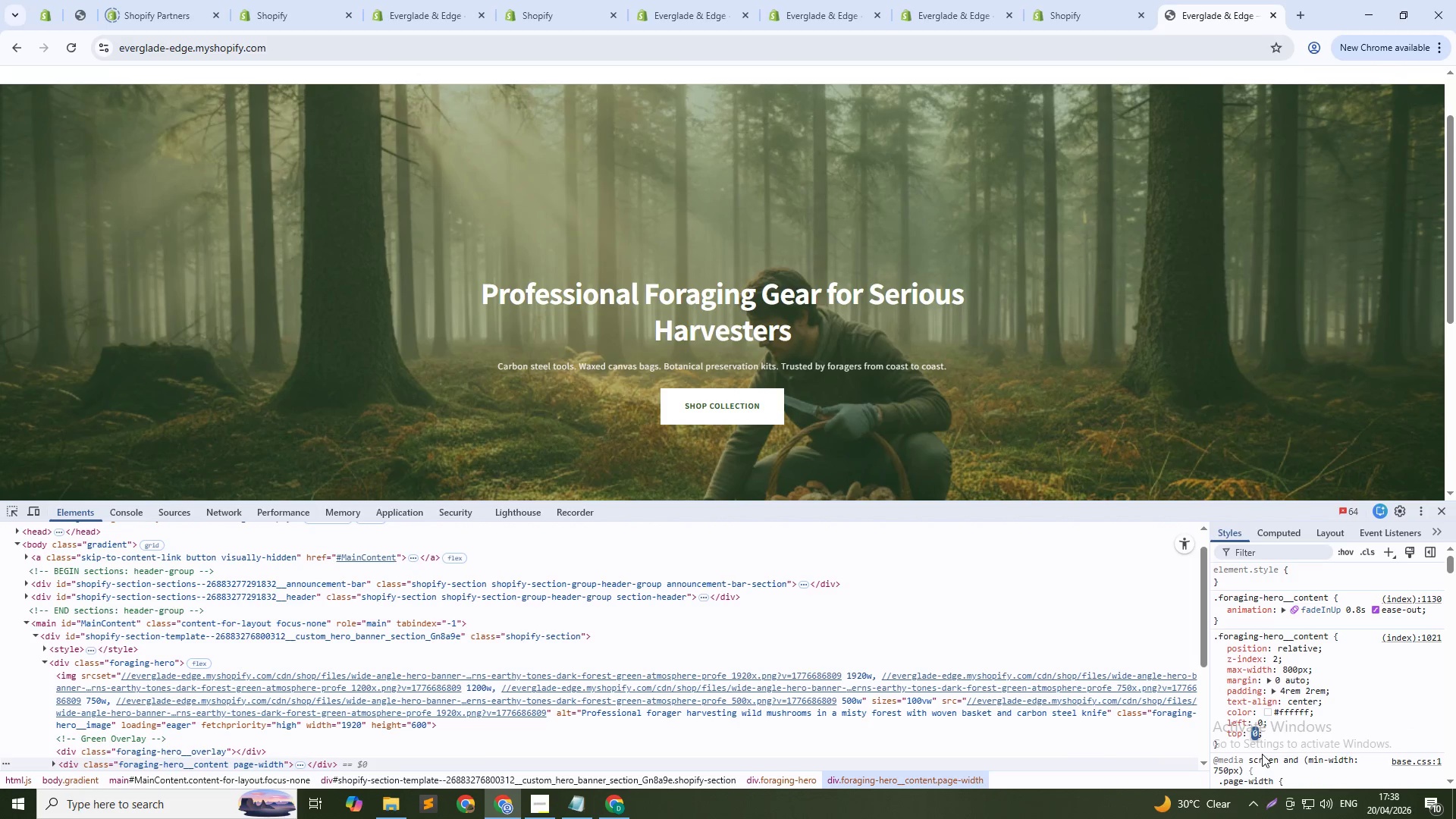 
key(Enter)
 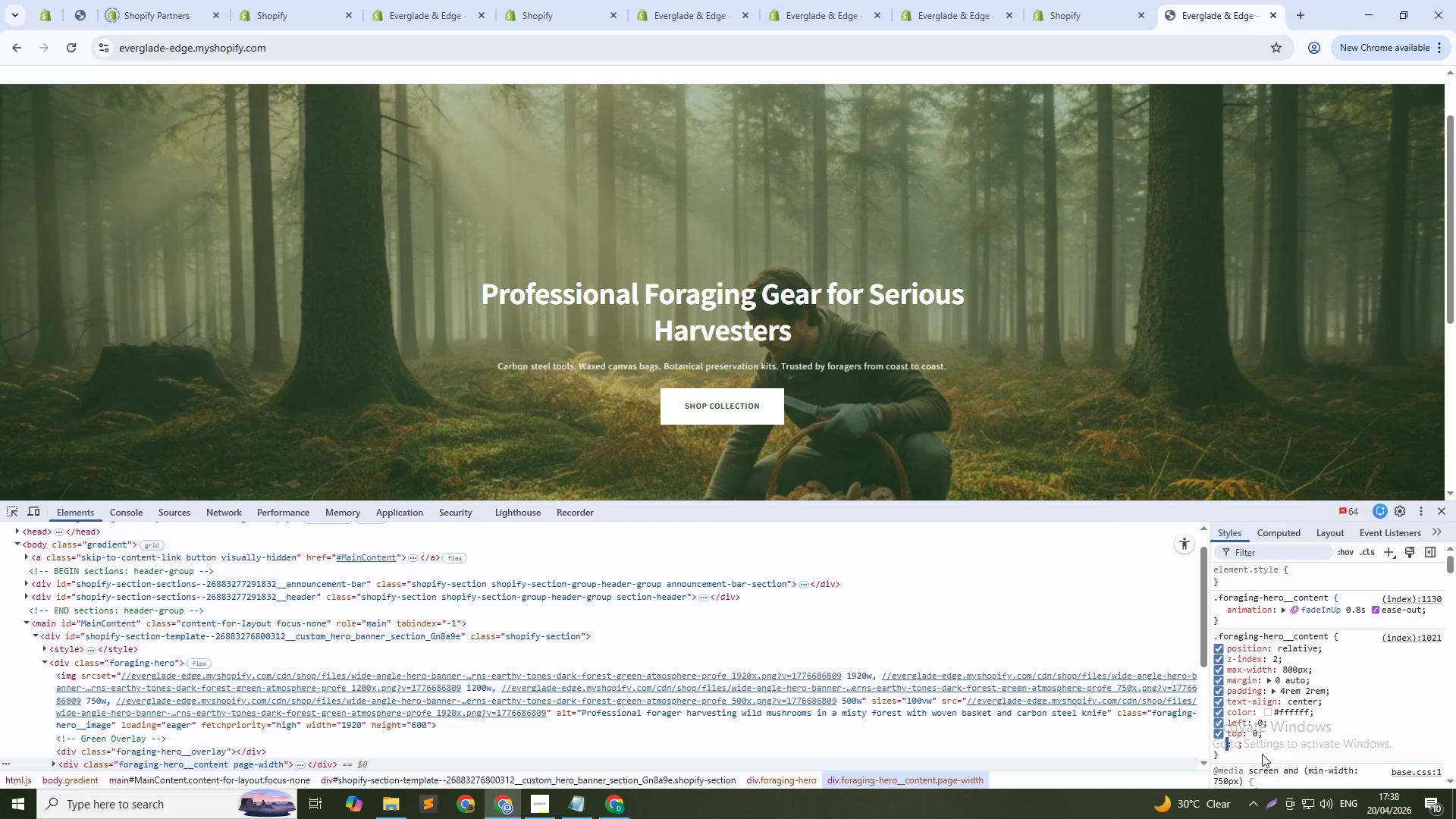 
type(bot)
 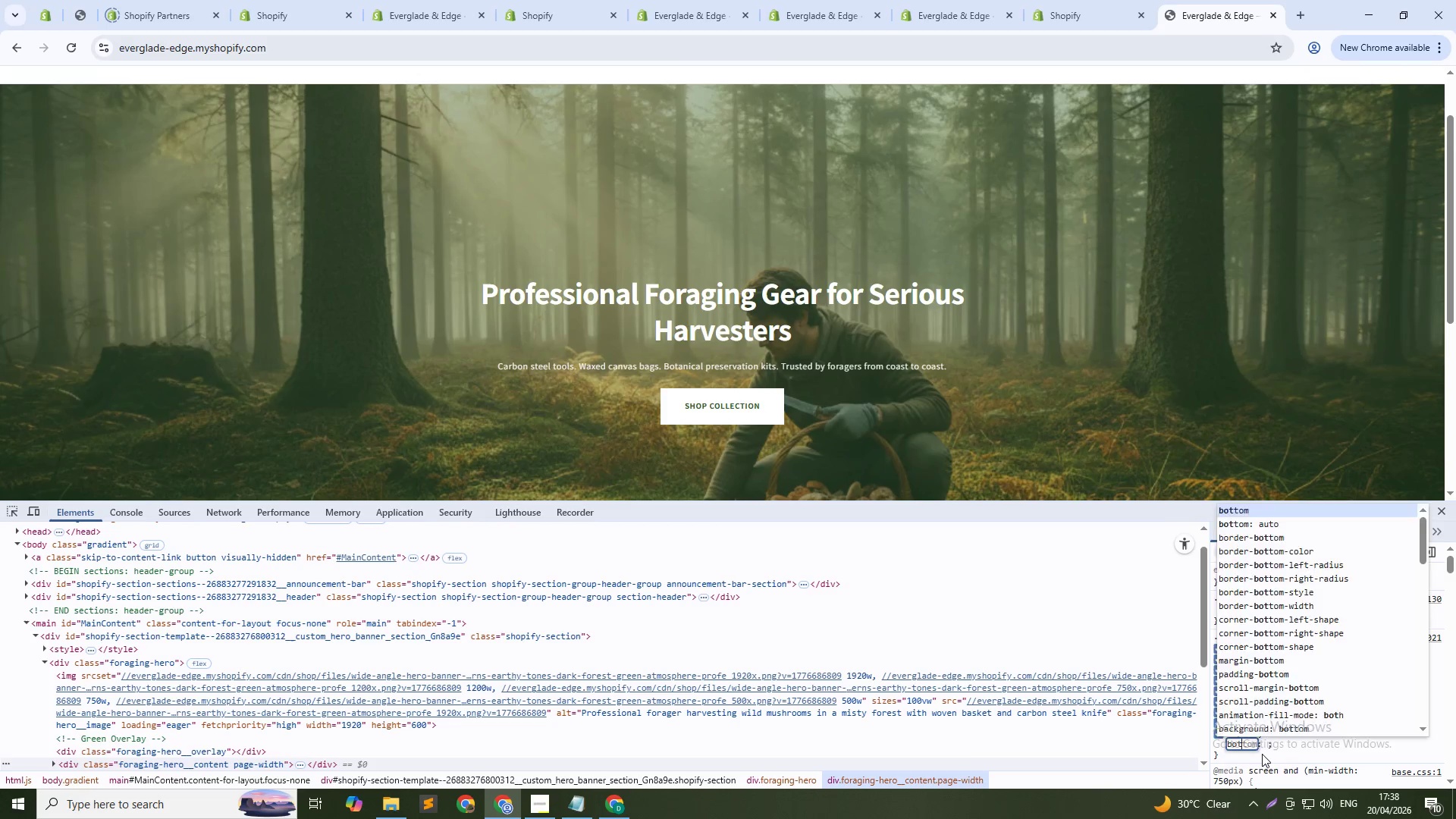 
key(Enter)
 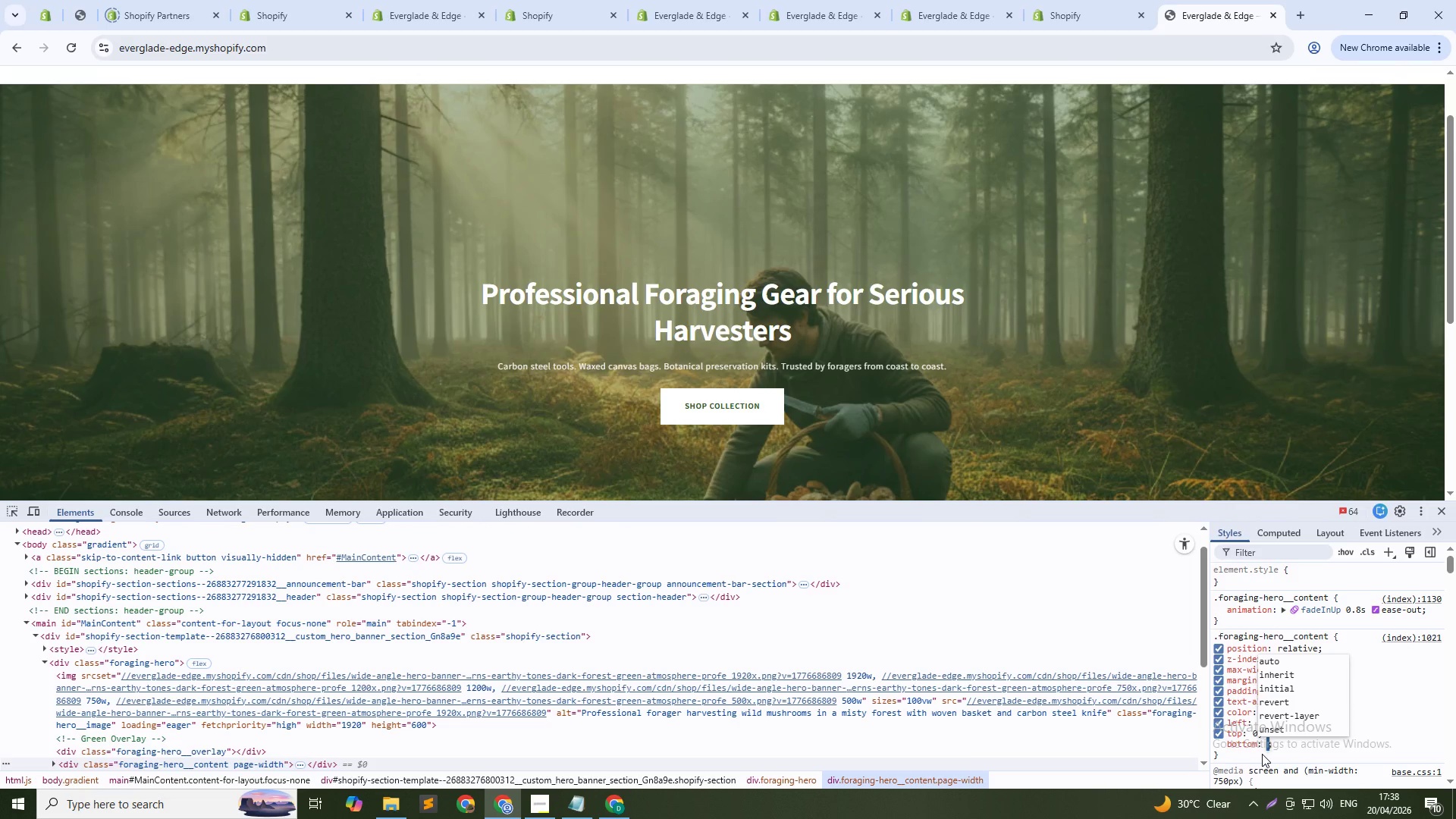 
key(Numpad0)
 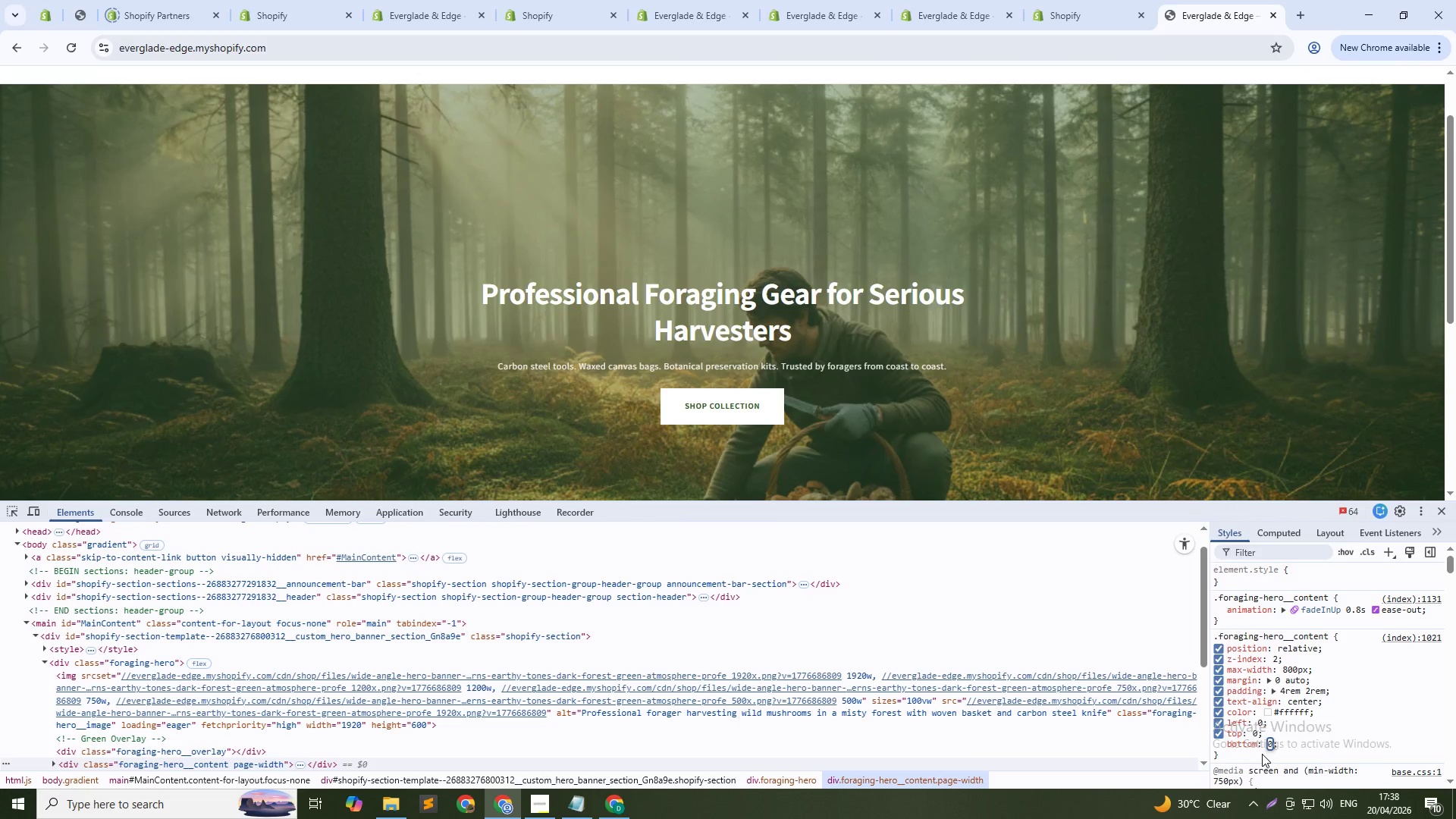 
key(Enter)
 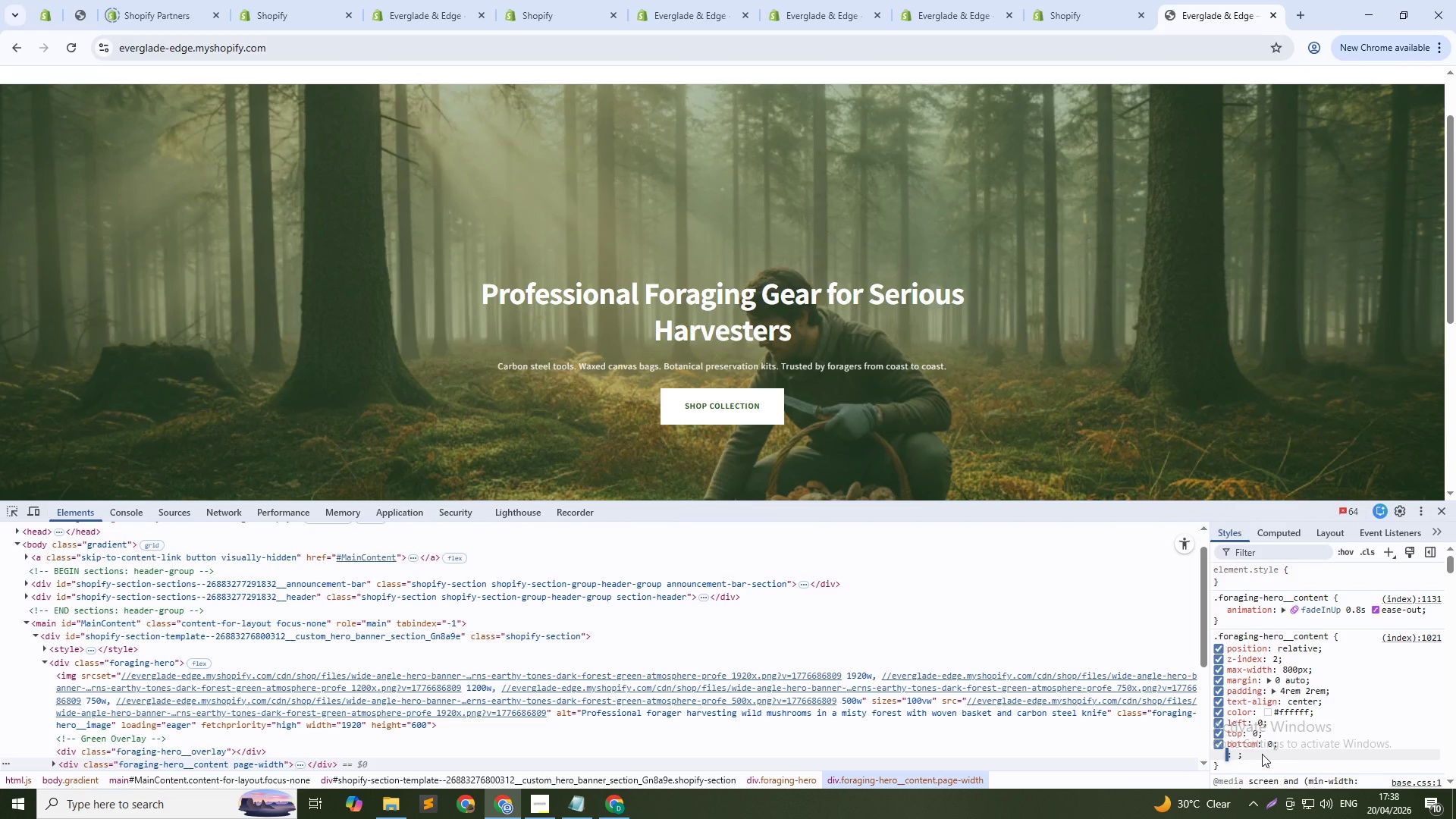 
type(rig)
 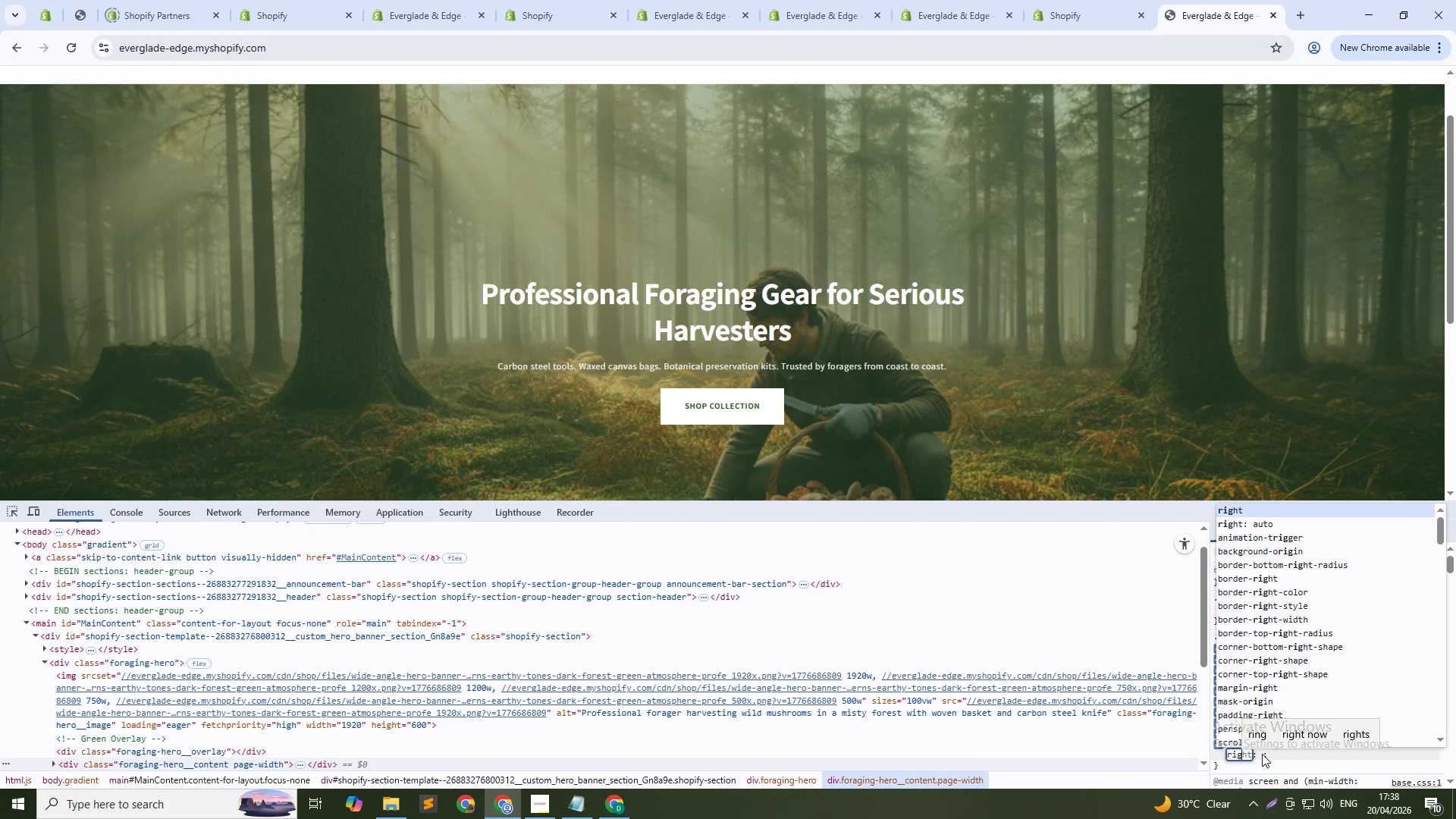 
key(Enter)
 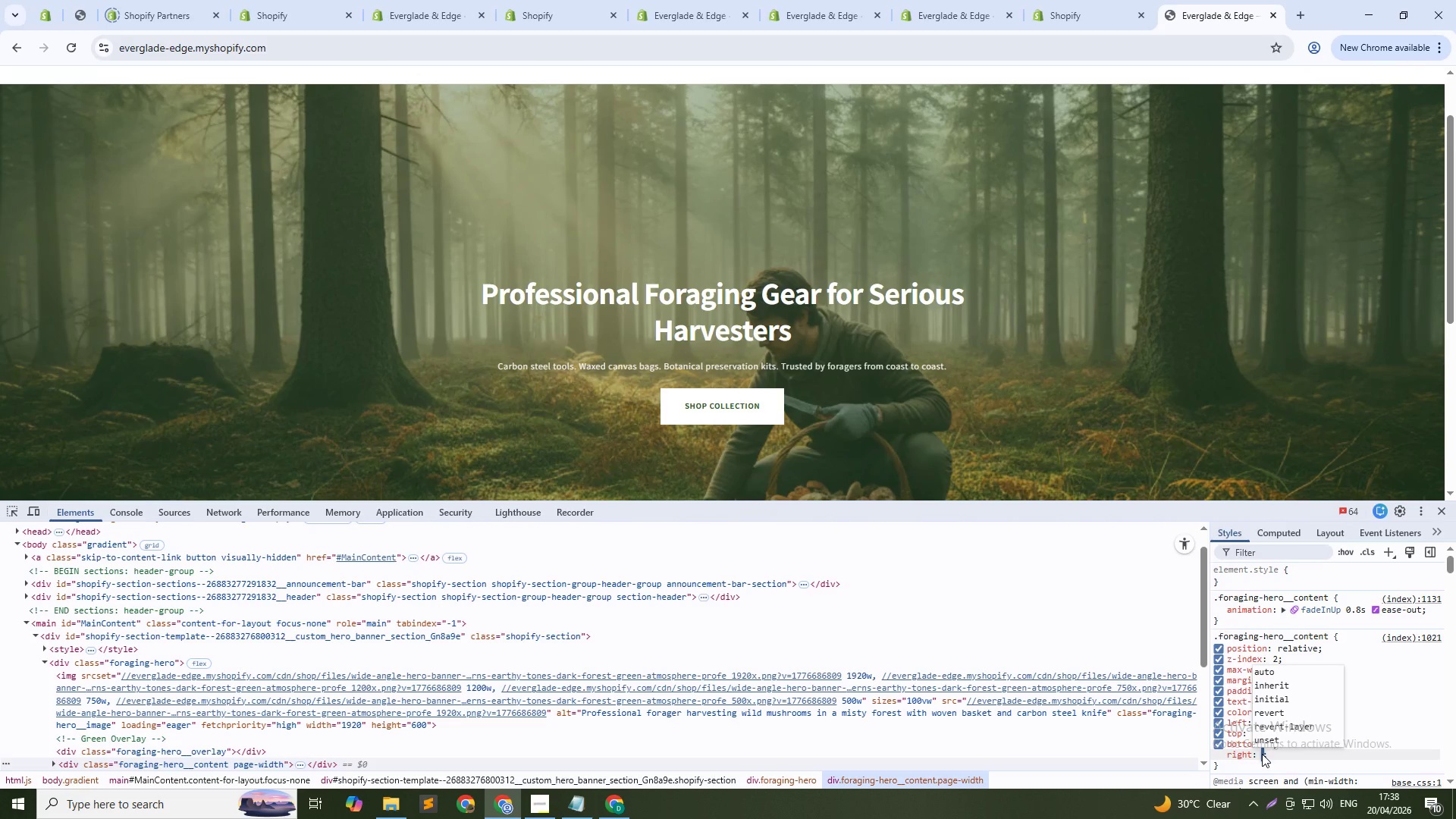 
key(0)
 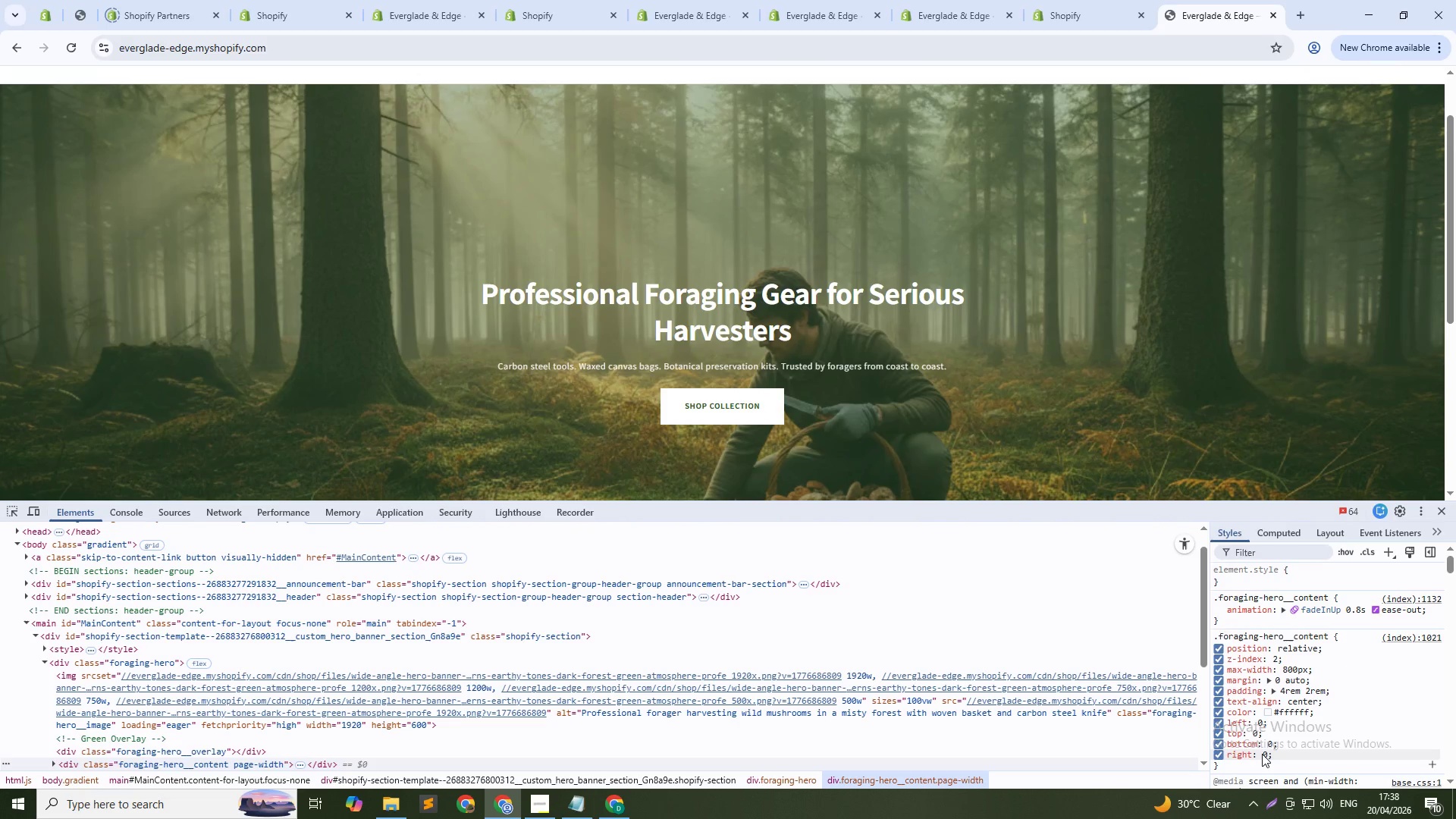 
key(Enter)
 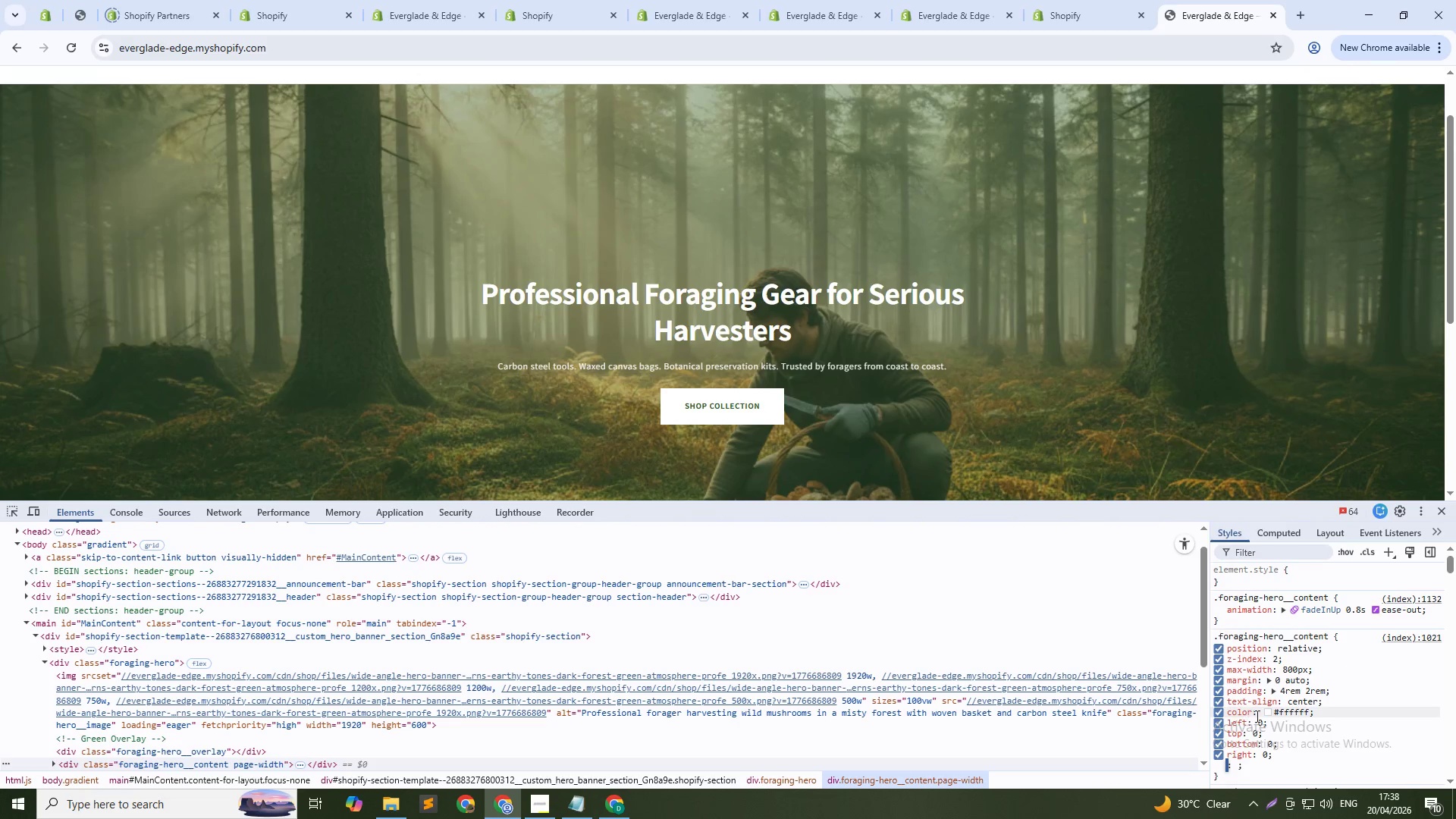 
left_click([1260, 716])
 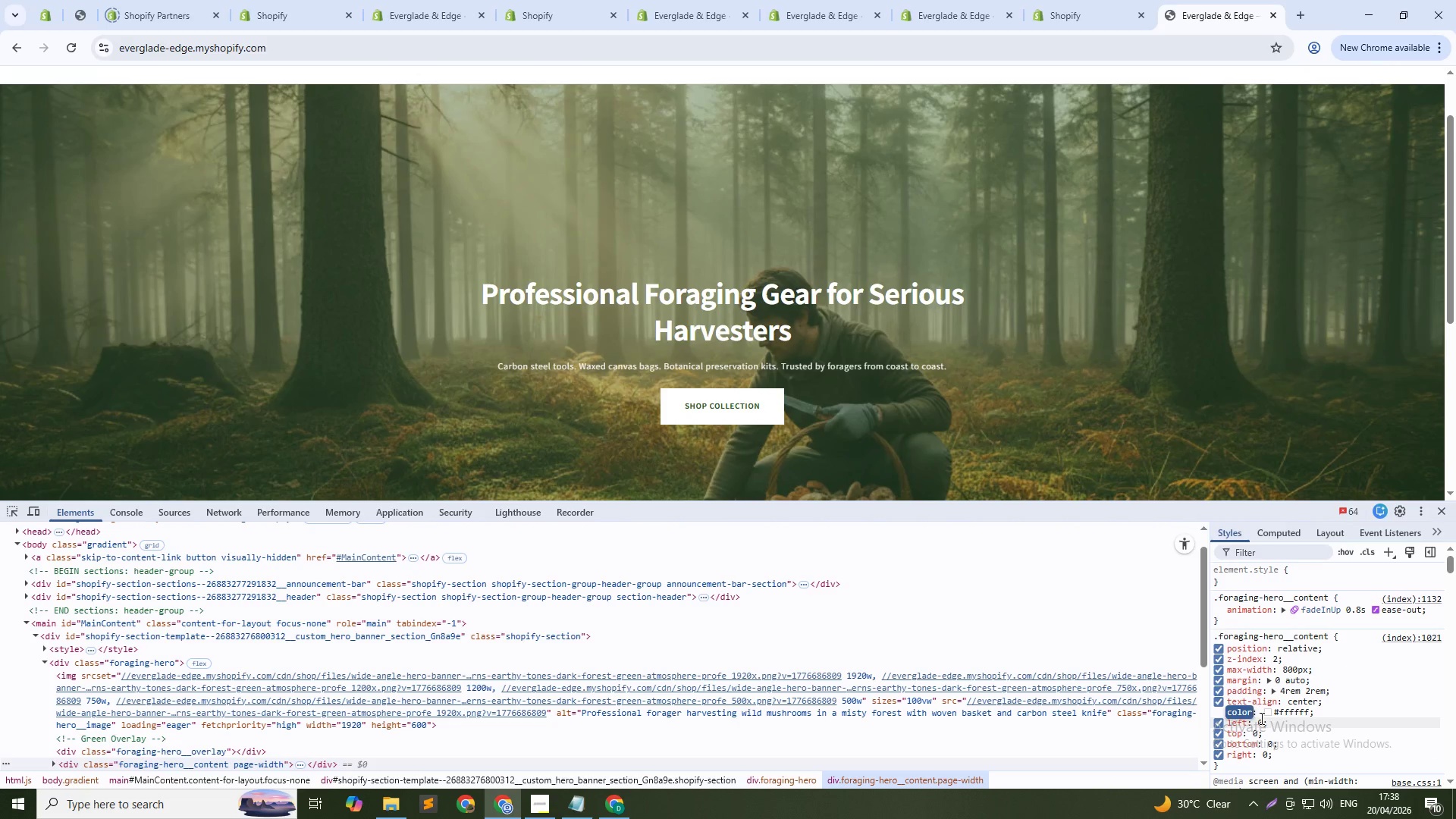 
left_click([1260, 718])
 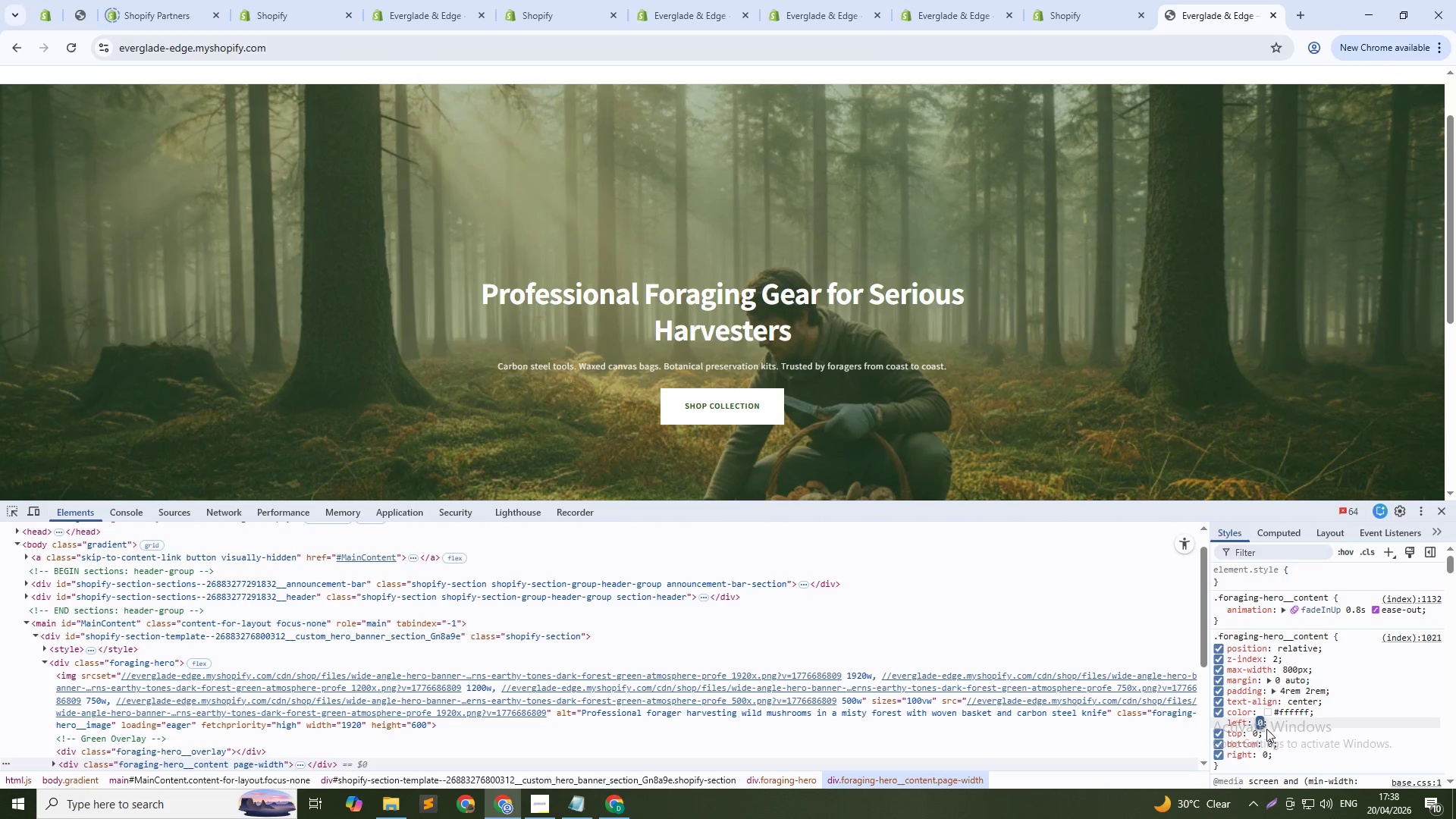 
key(A)
 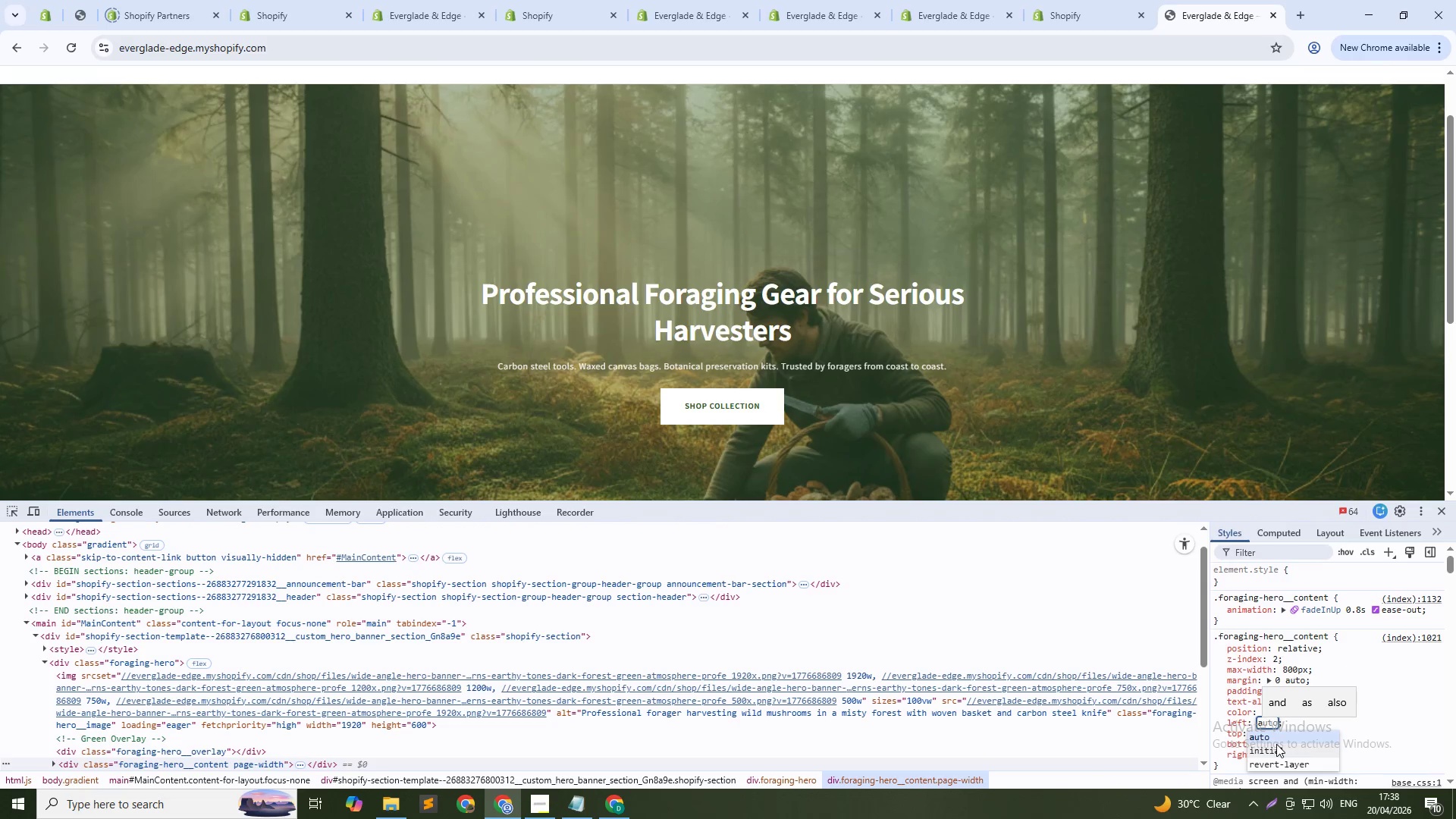 
key(NumpadEnter)
 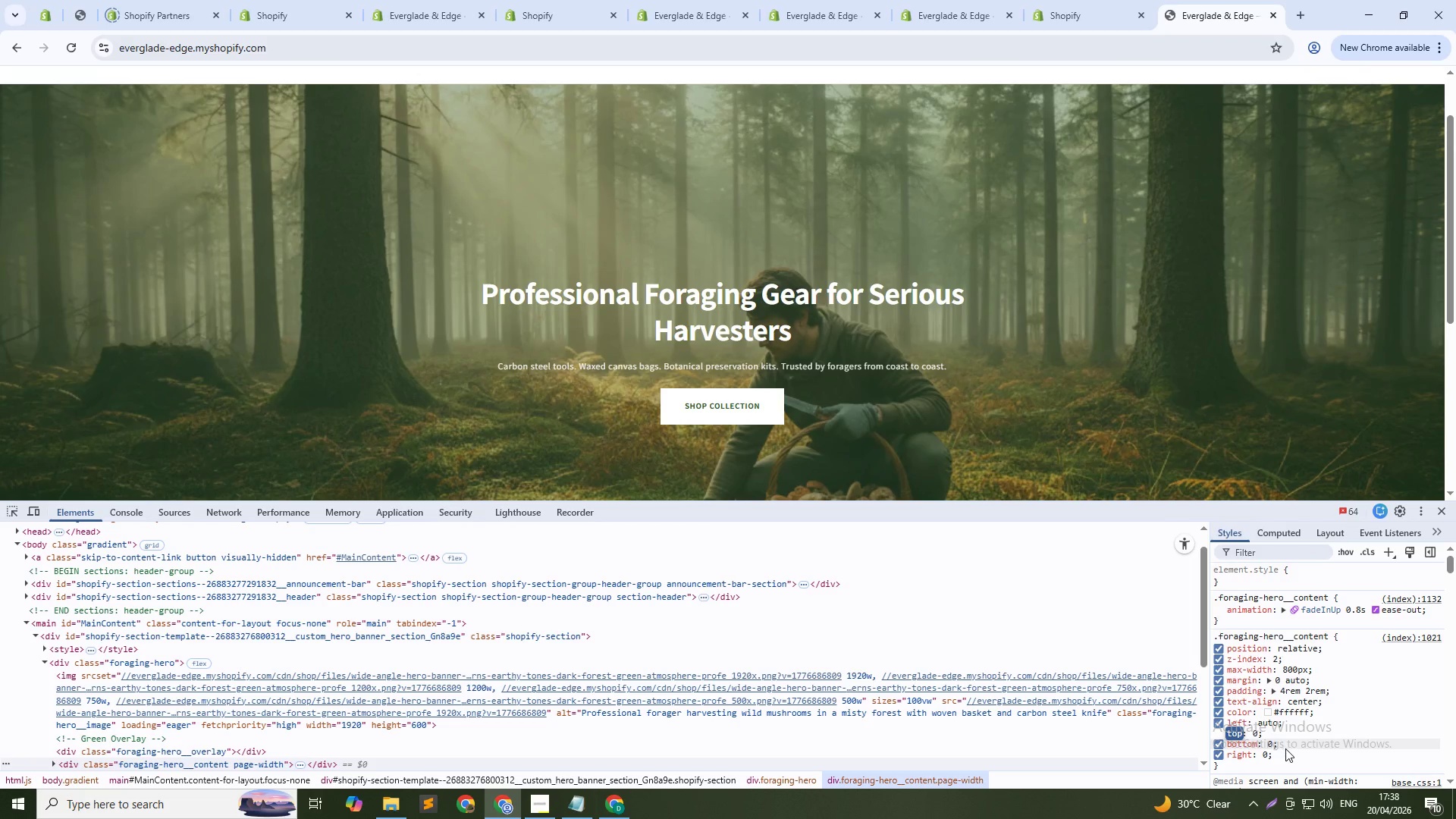 
left_click([1285, 748])
 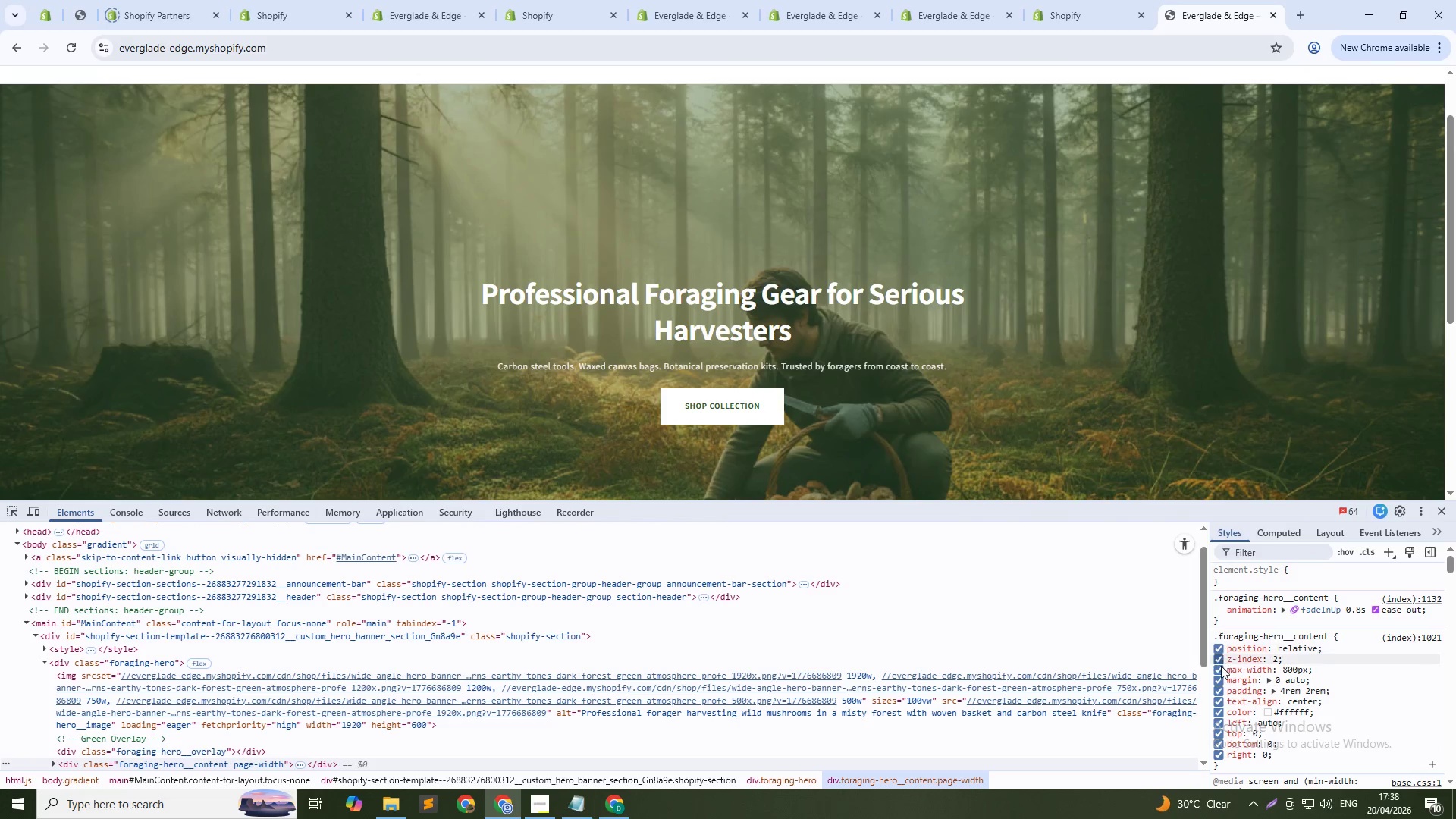 
left_click([1218, 682])
 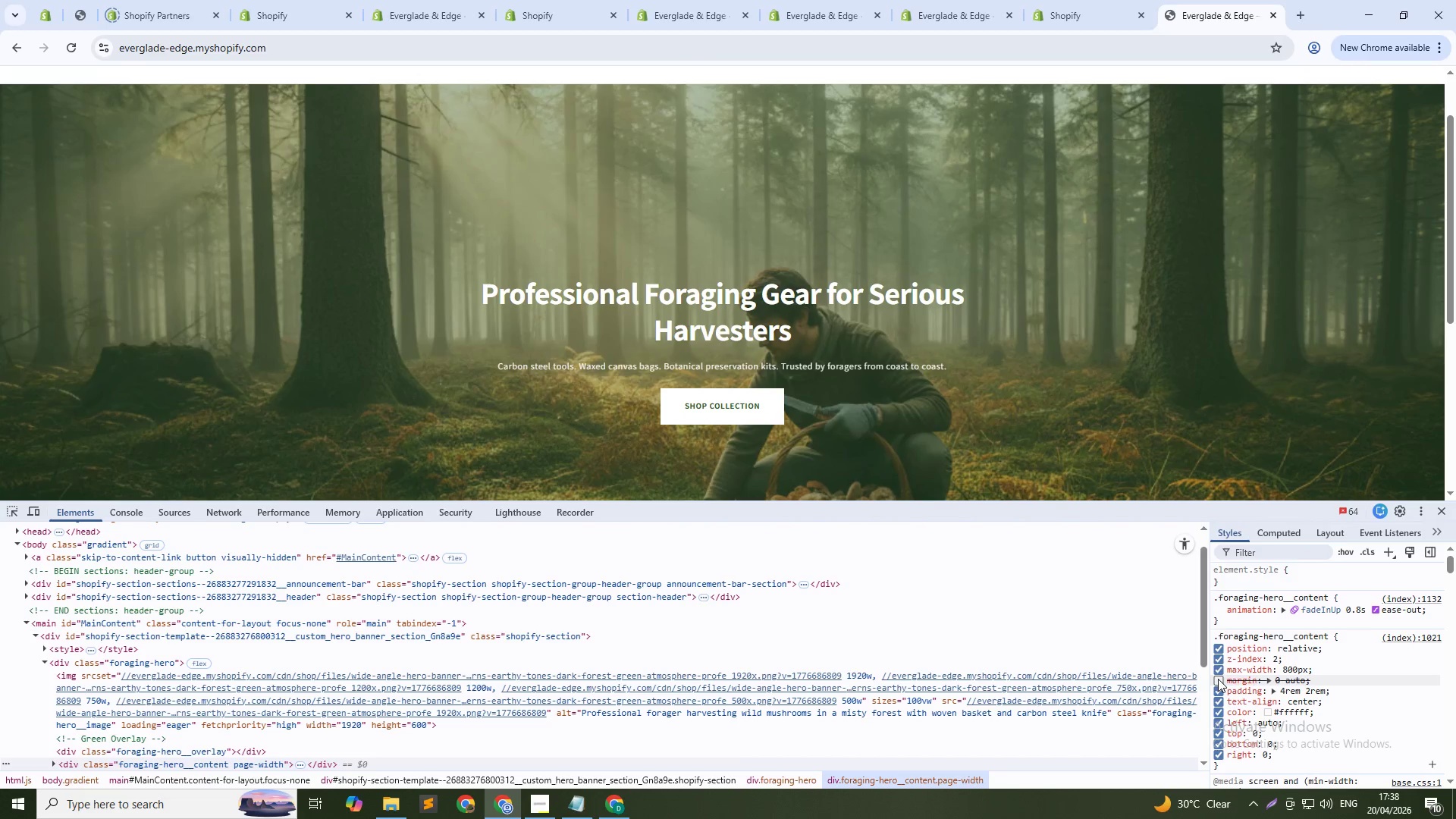 
left_click([1219, 668])
 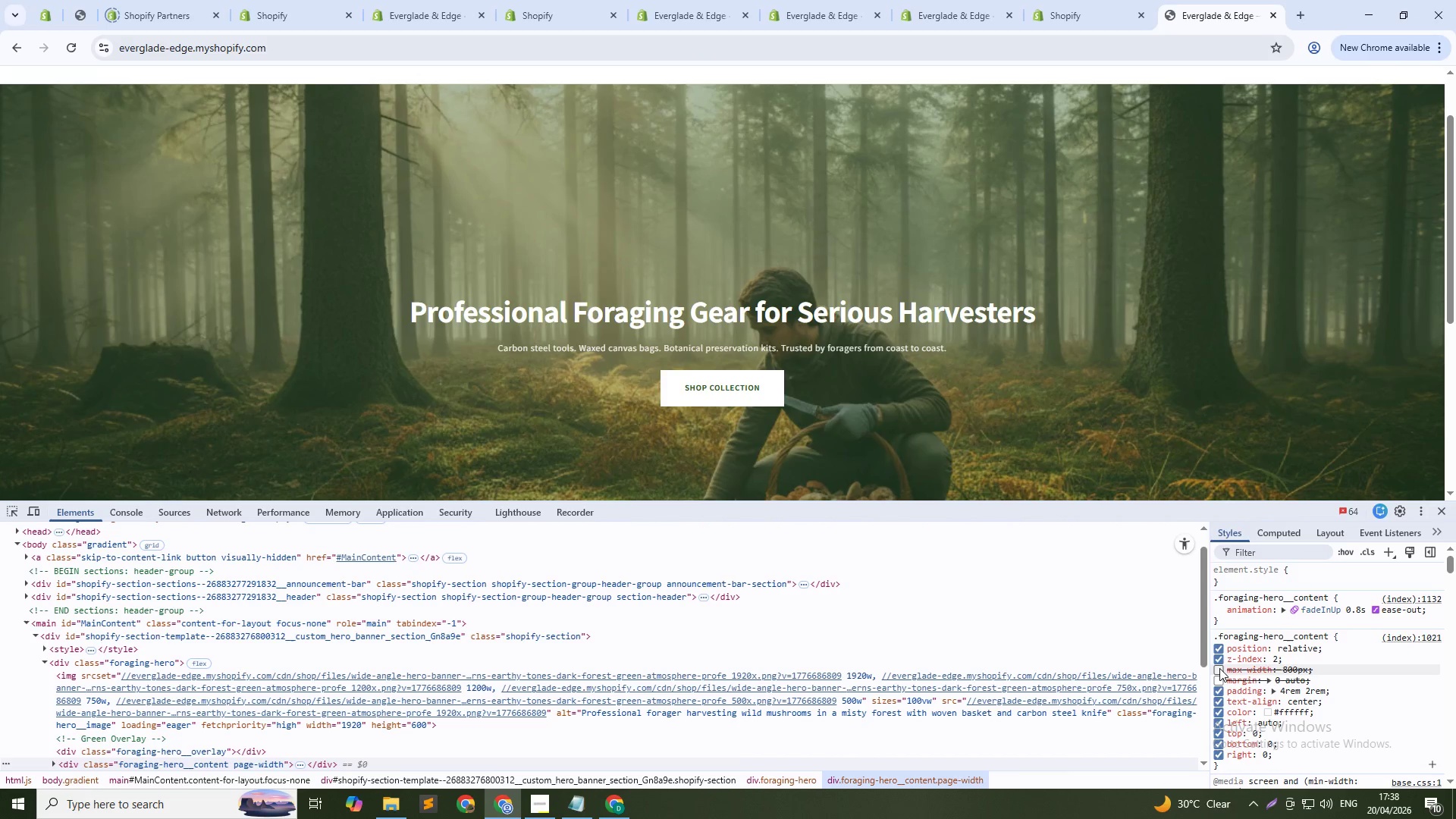 
left_click([1219, 668])
 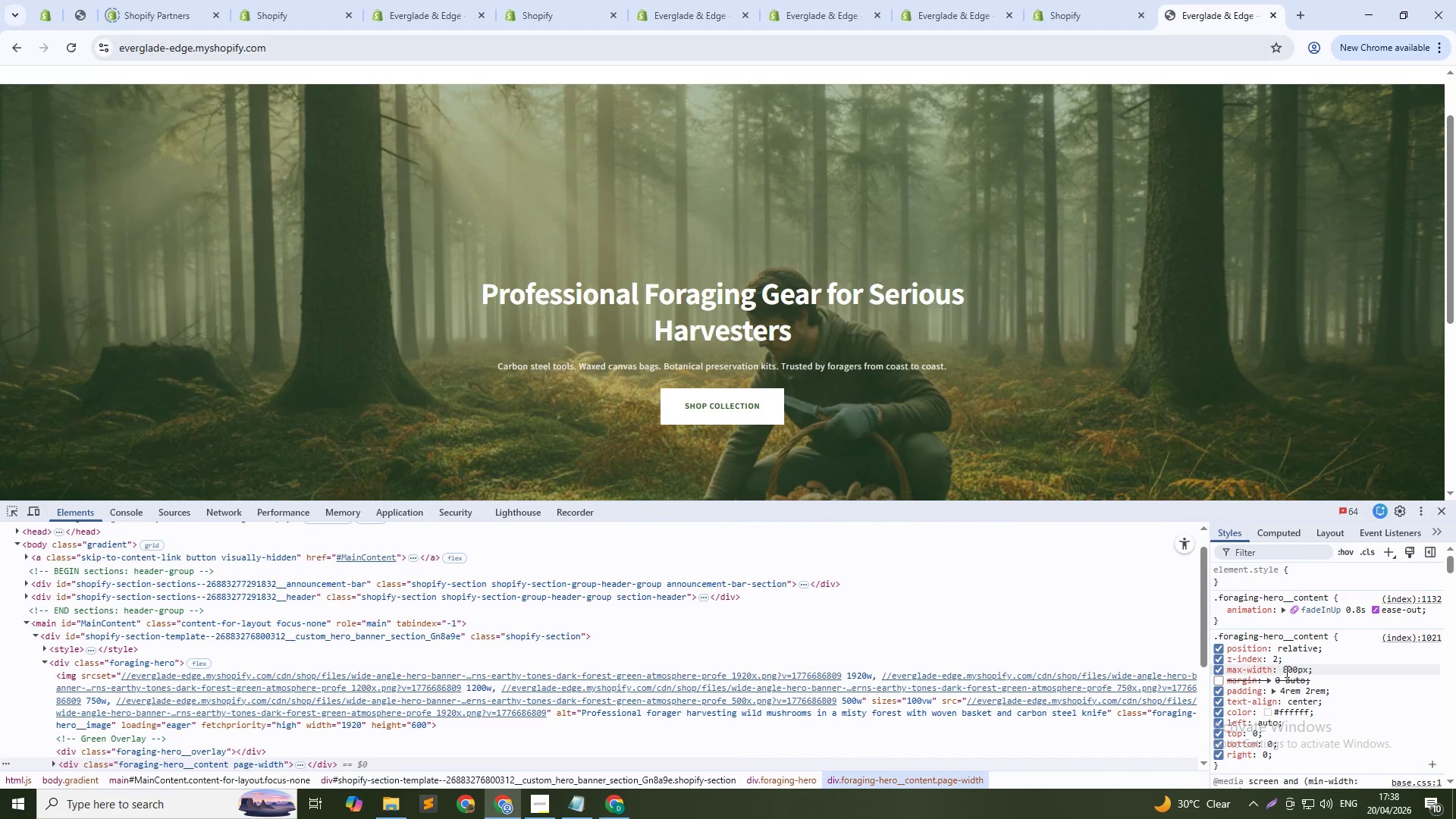 
left_click([1298, 671])
 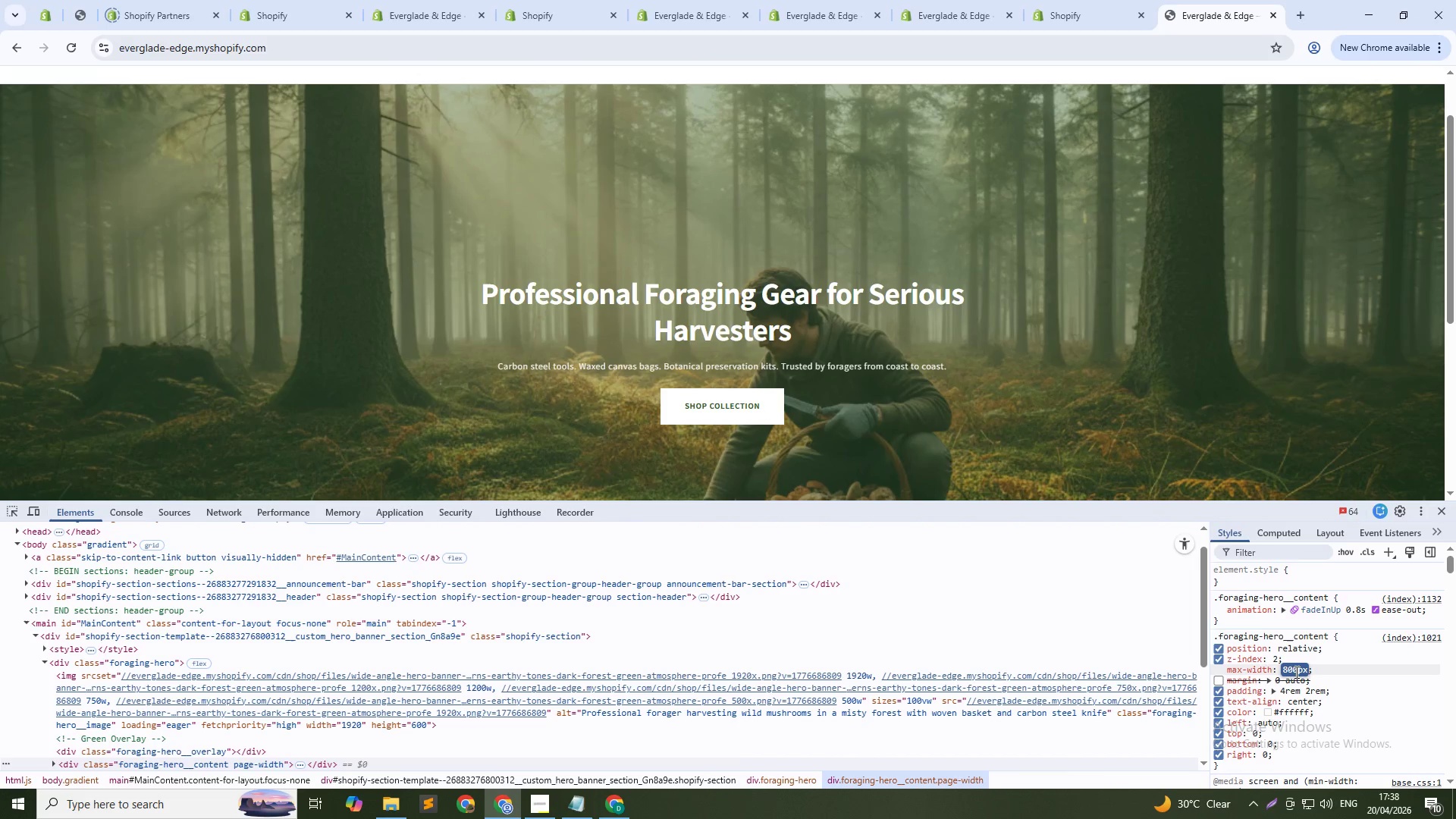 
key(Shift+ArrowUp)
 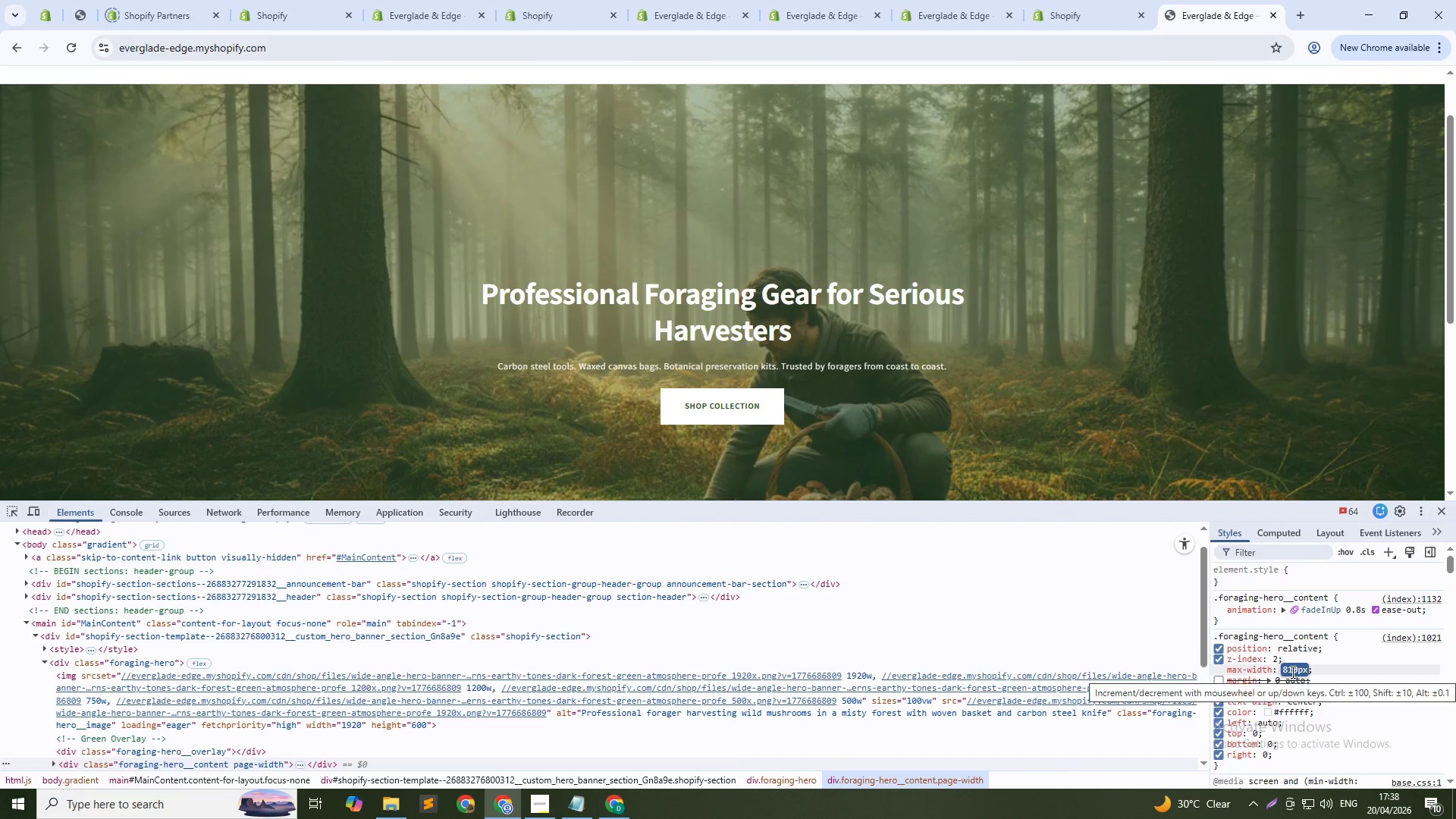 
key(Numpad2)
 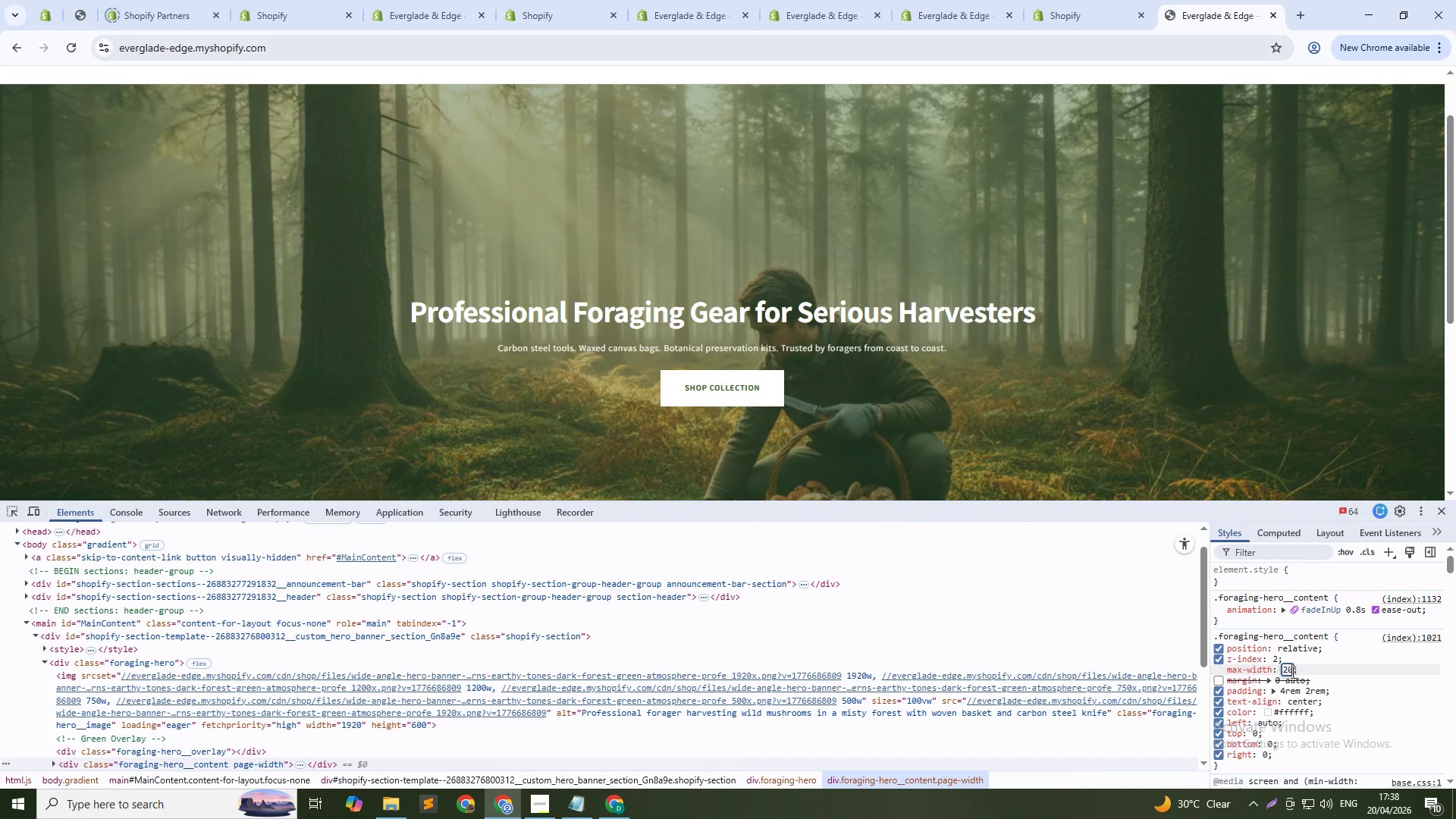 
key(Numpad0)
 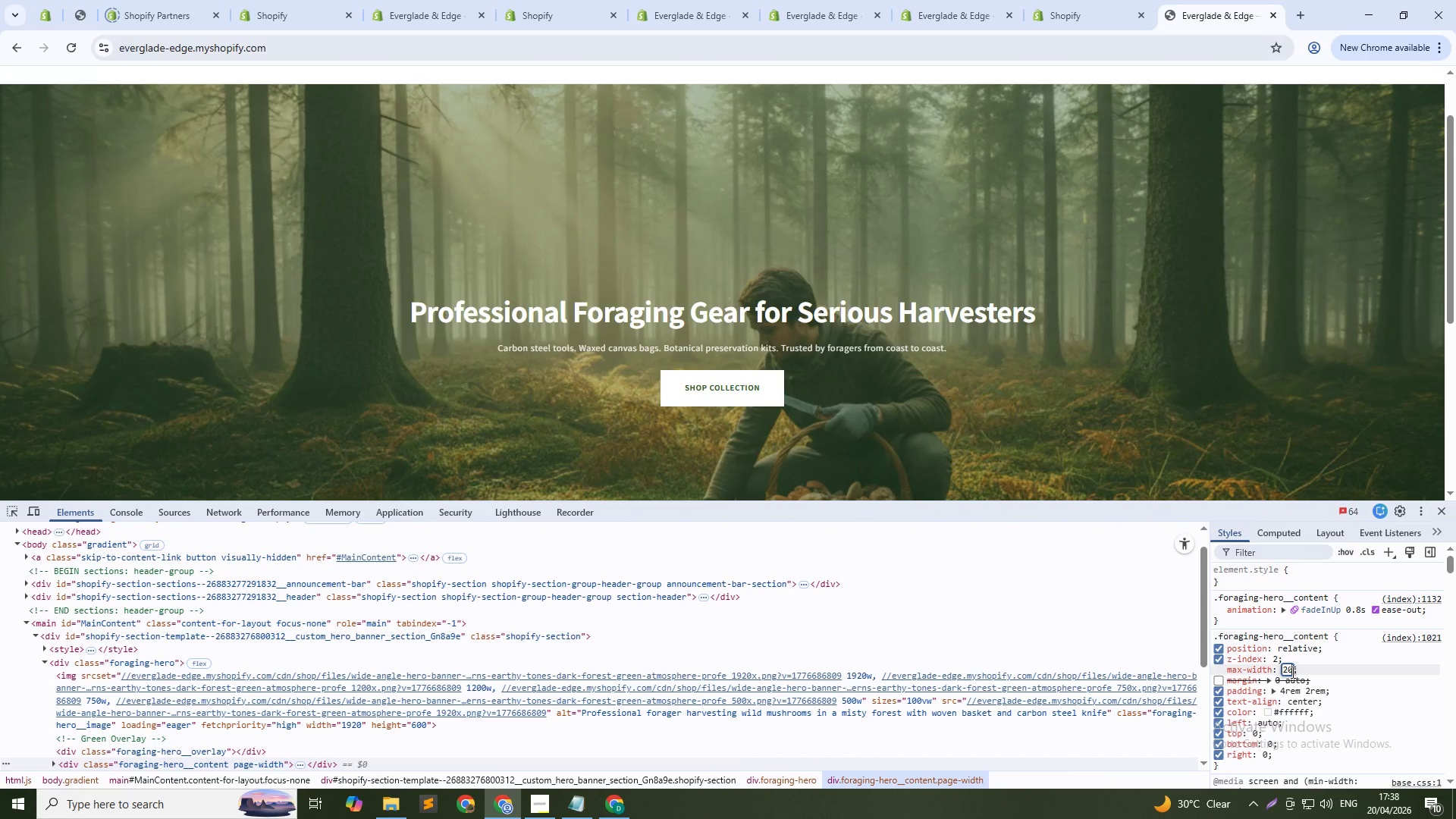 
key(Shift+5)
 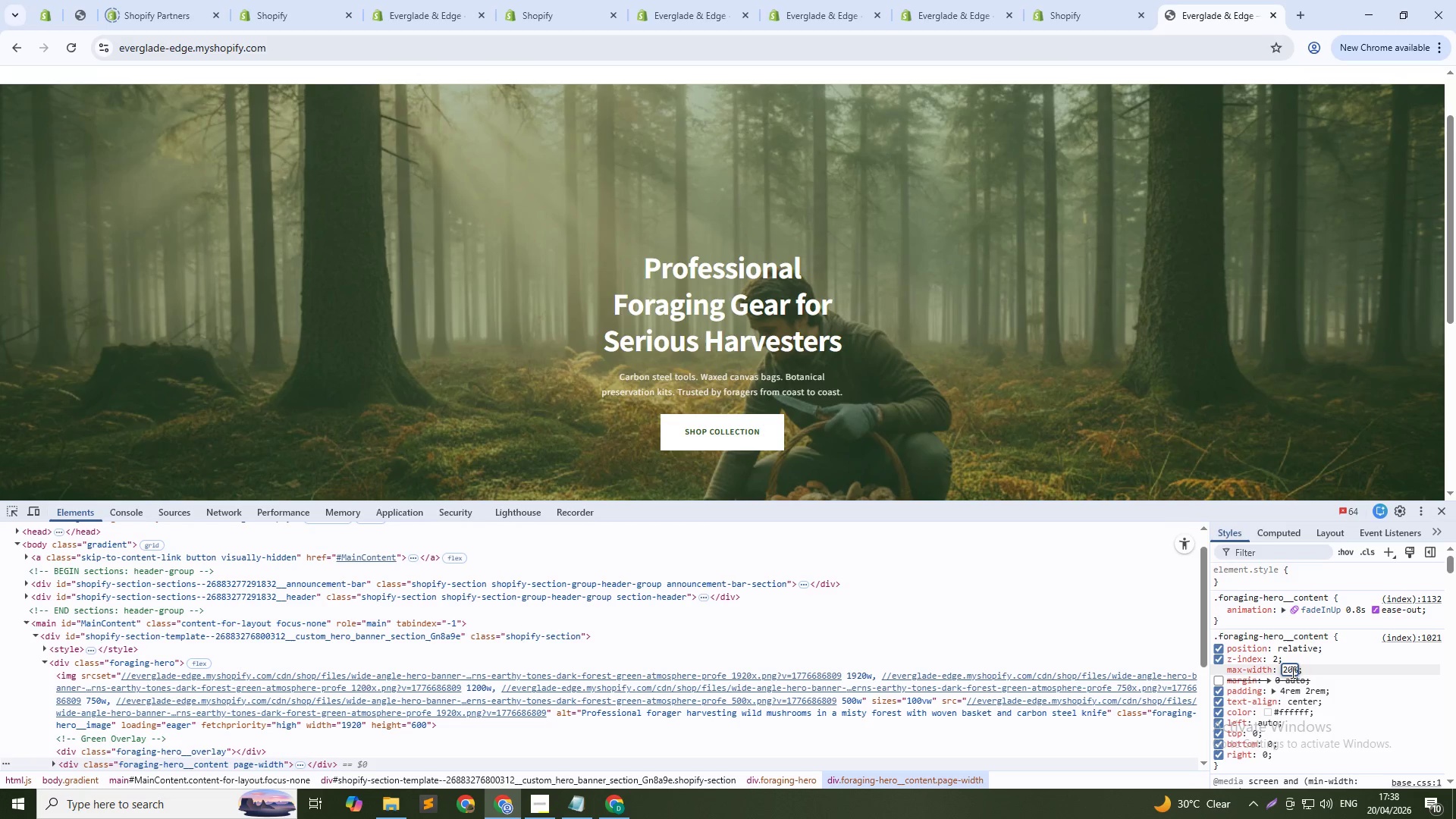 
key(Shift+ArrowUp)
 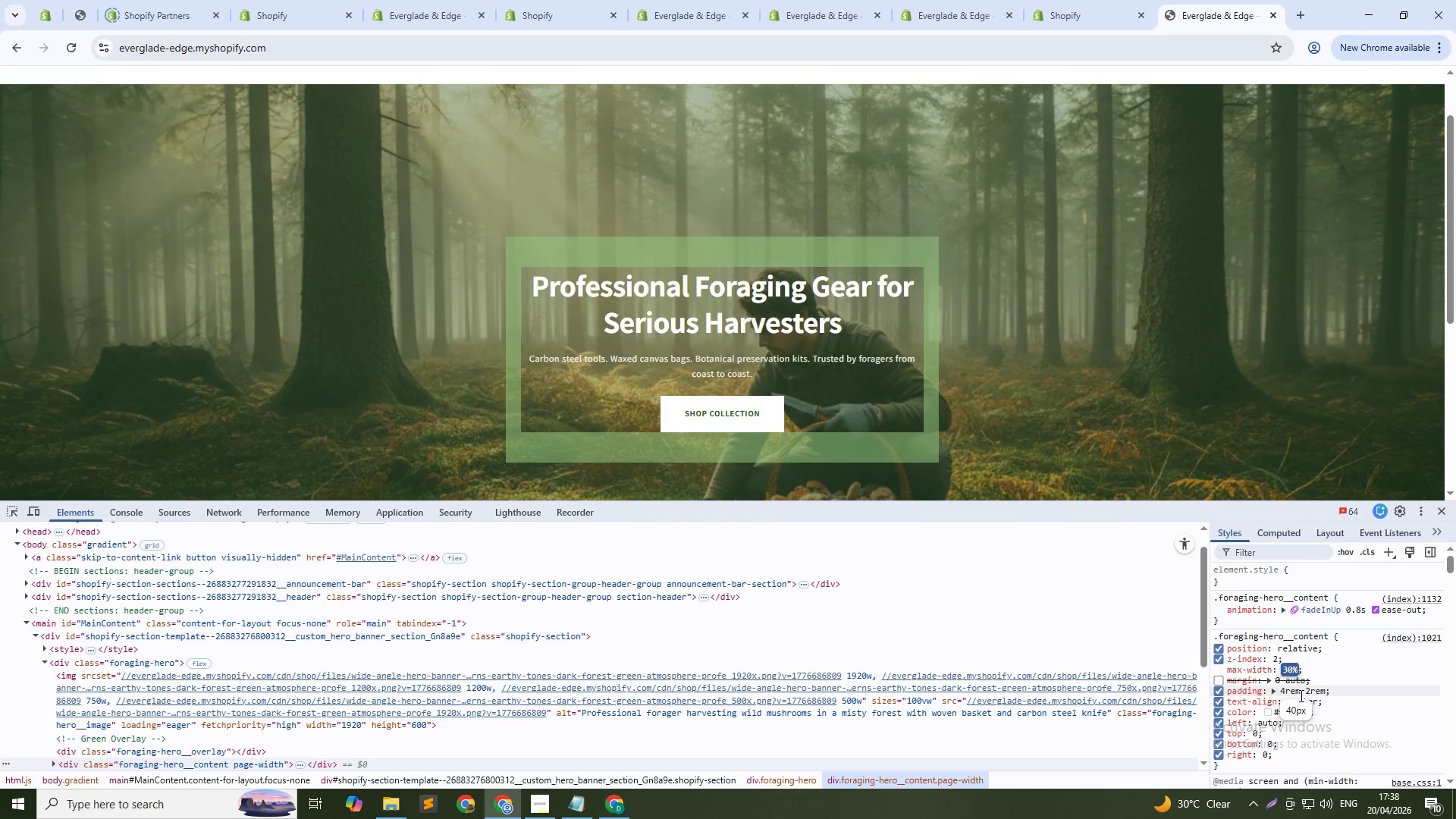 
key(Shift+ArrowUp)
 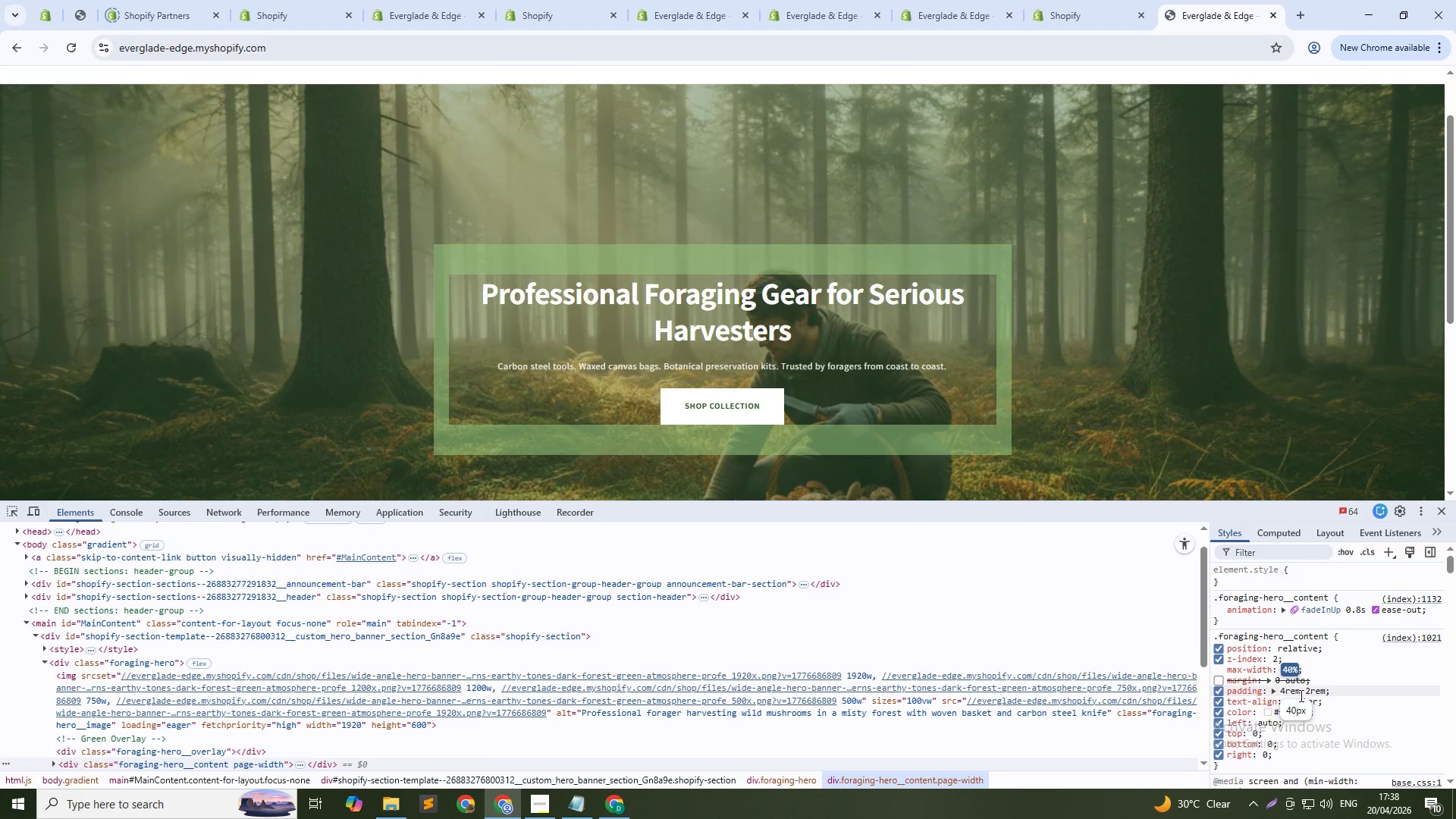 
key(Shift+ArrowDown)
 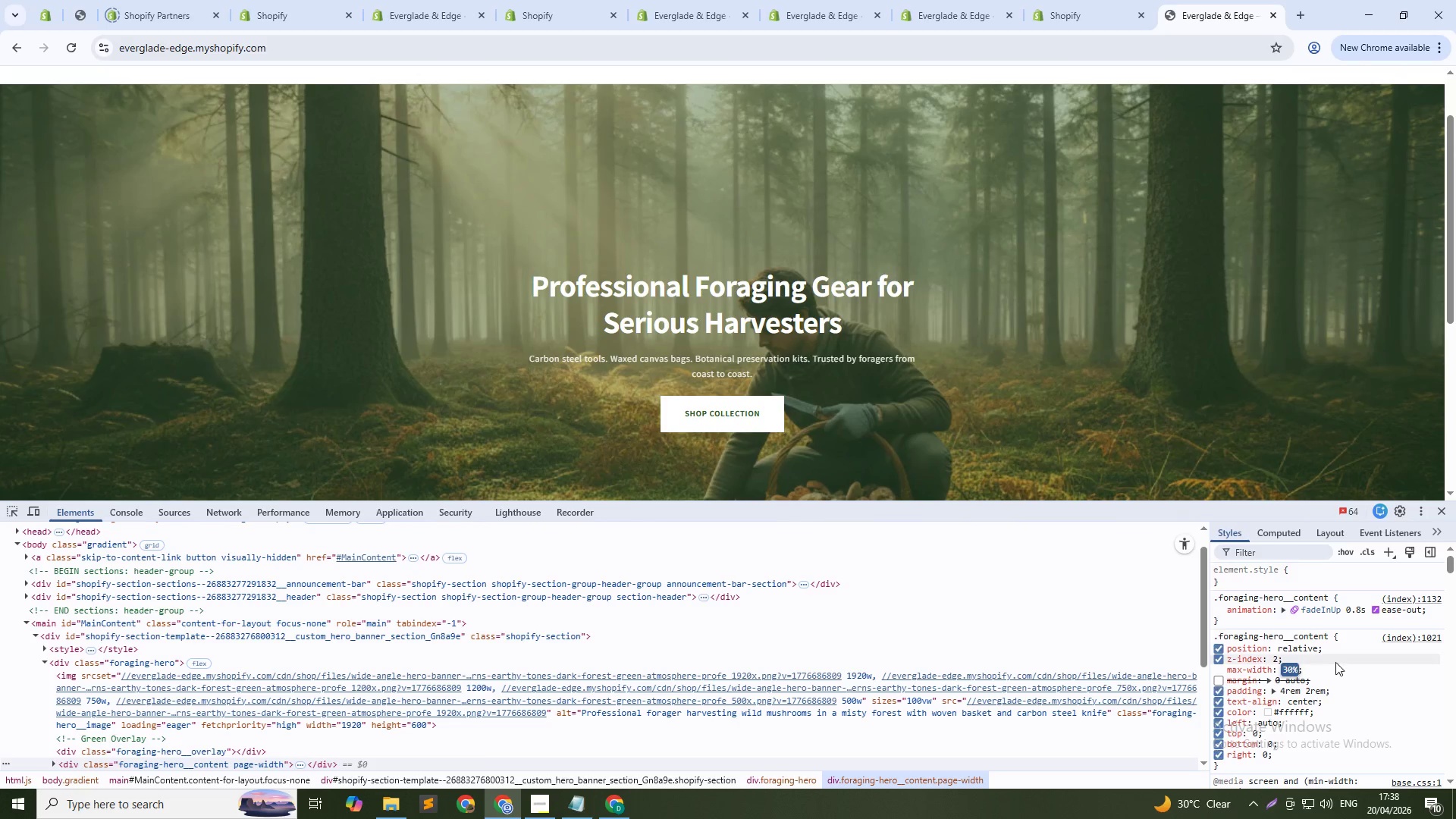 
left_click([1299, 632])
 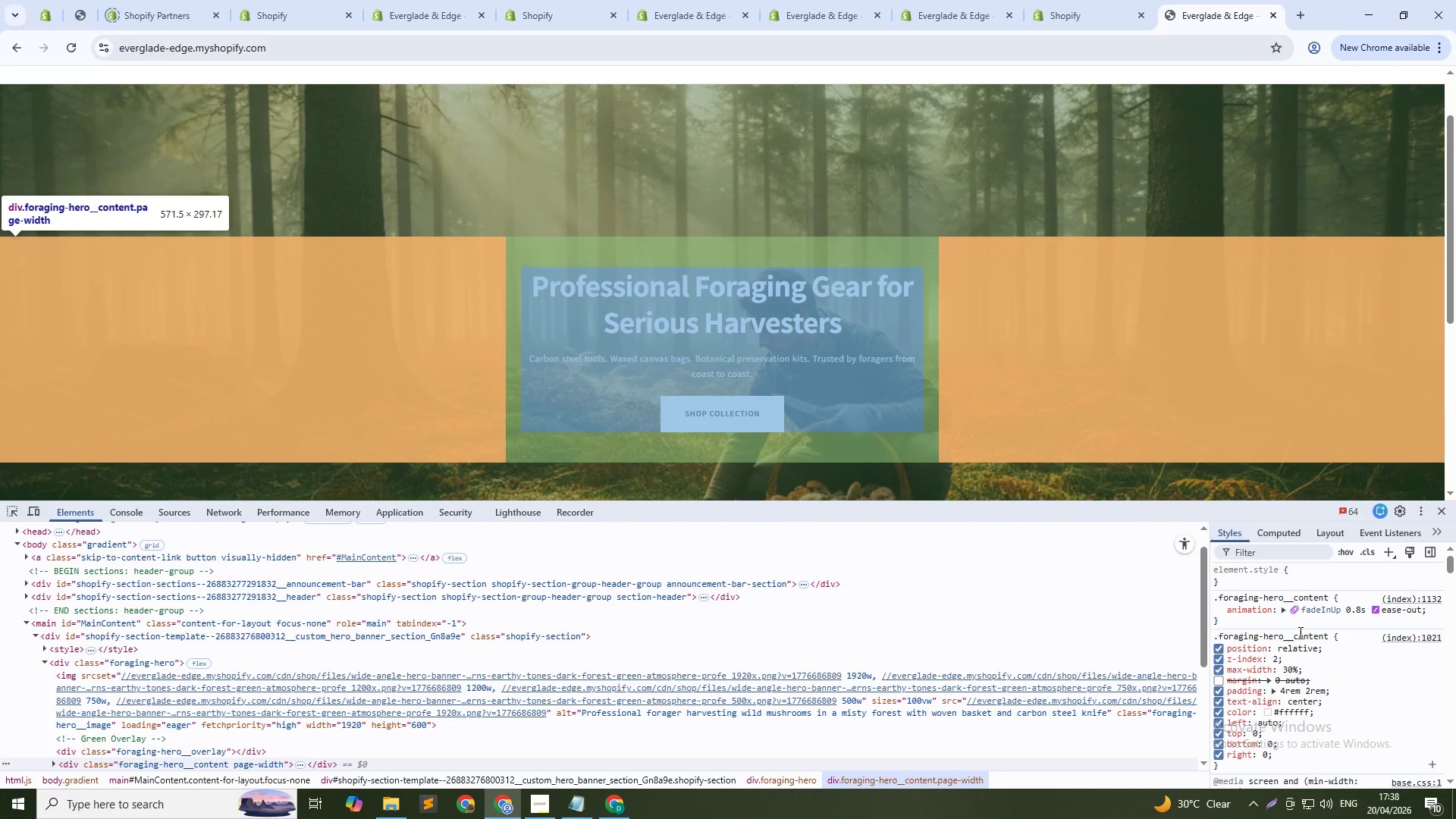 
left_click([1299, 632])
 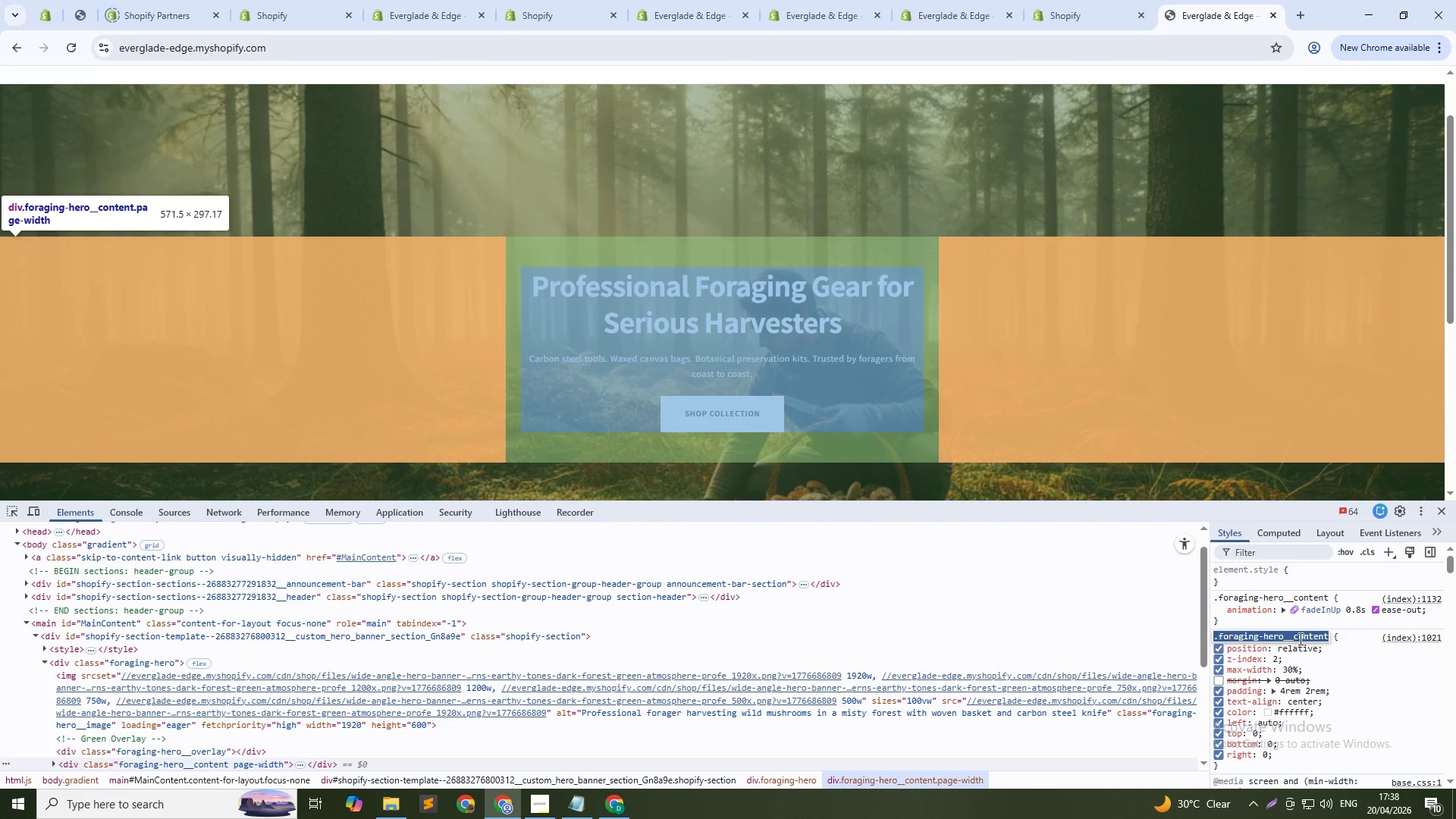 
key(Control+C)
 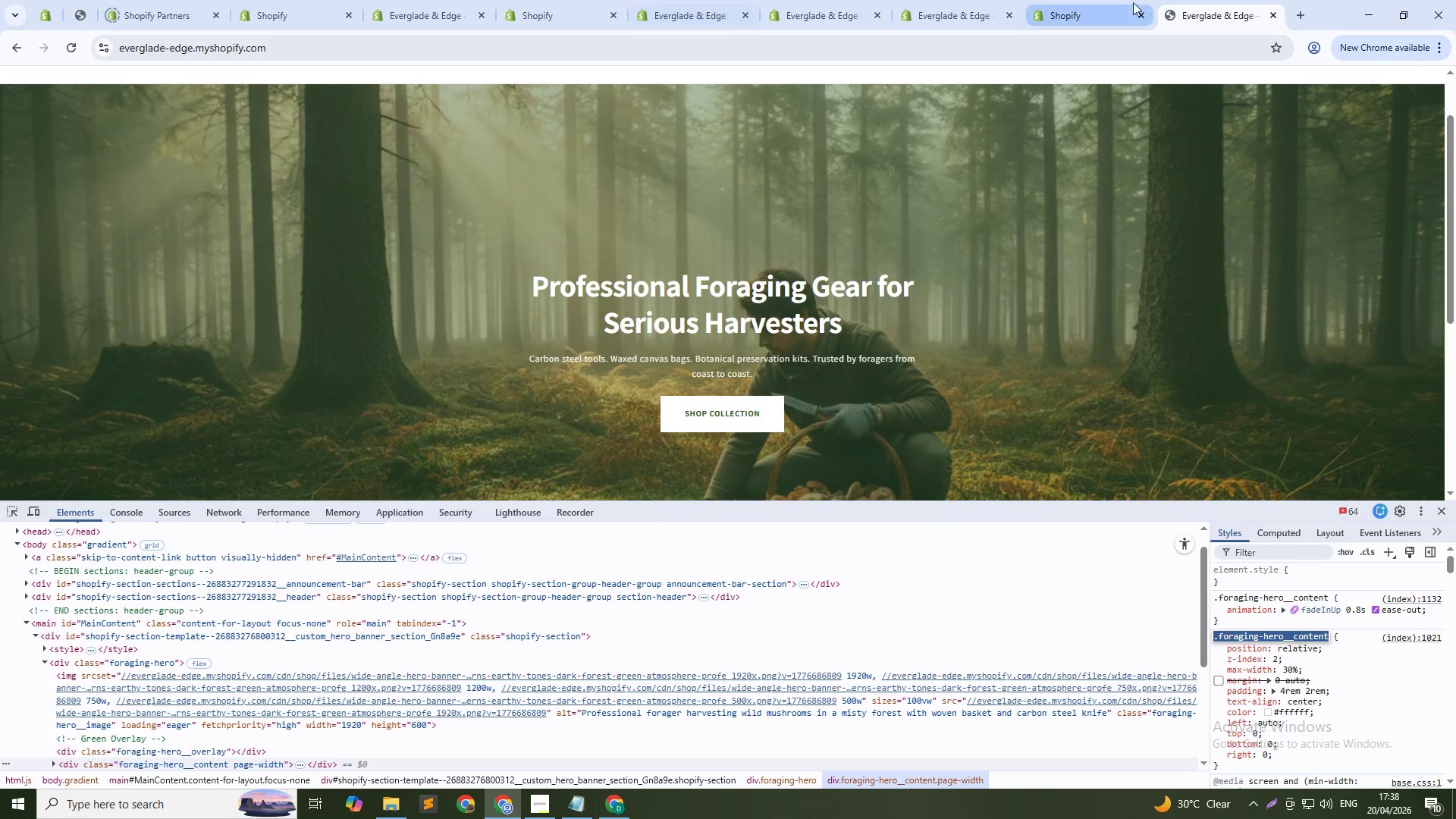 
key(Control+C)
 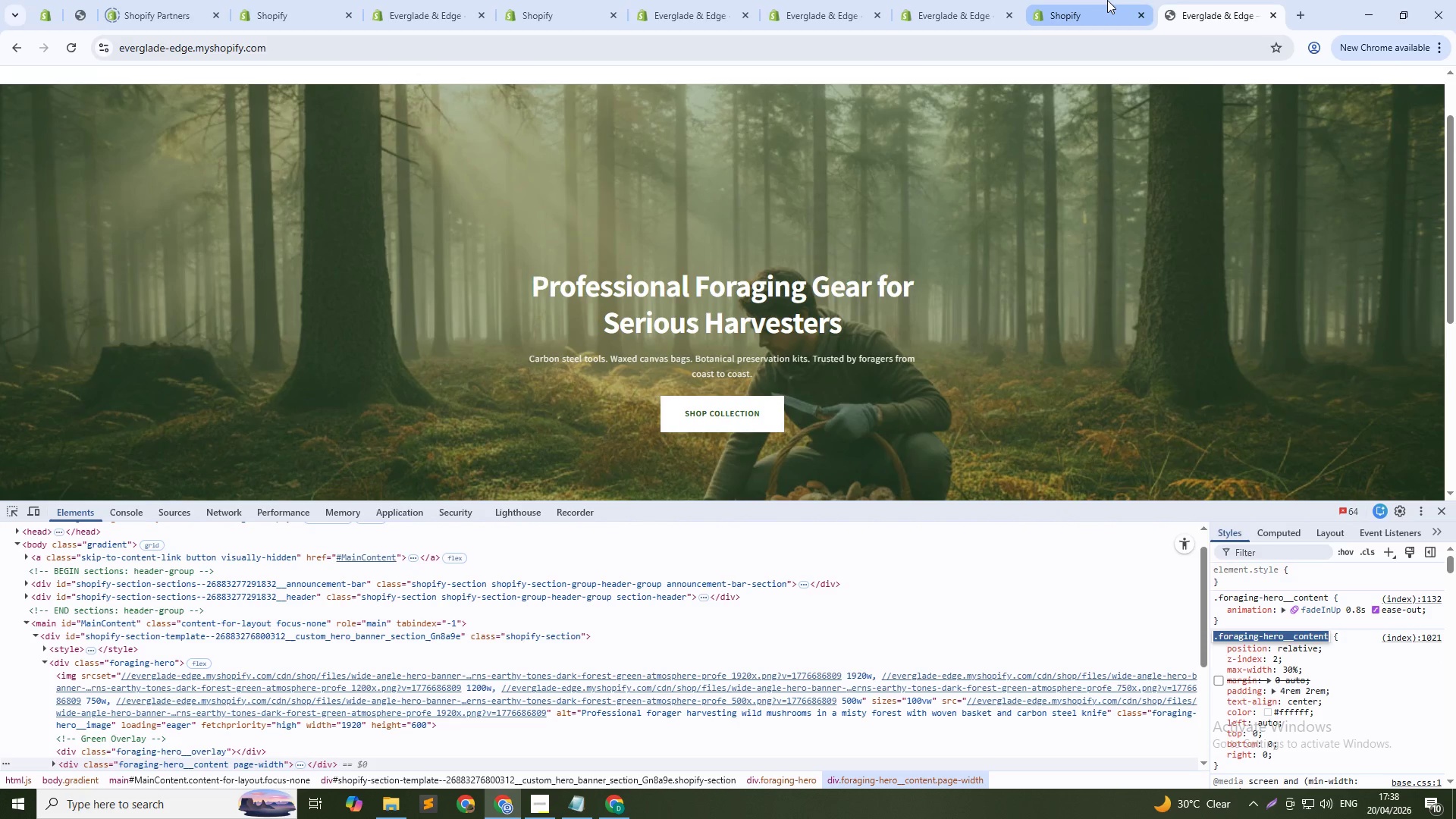 
left_click([1107, 0])
 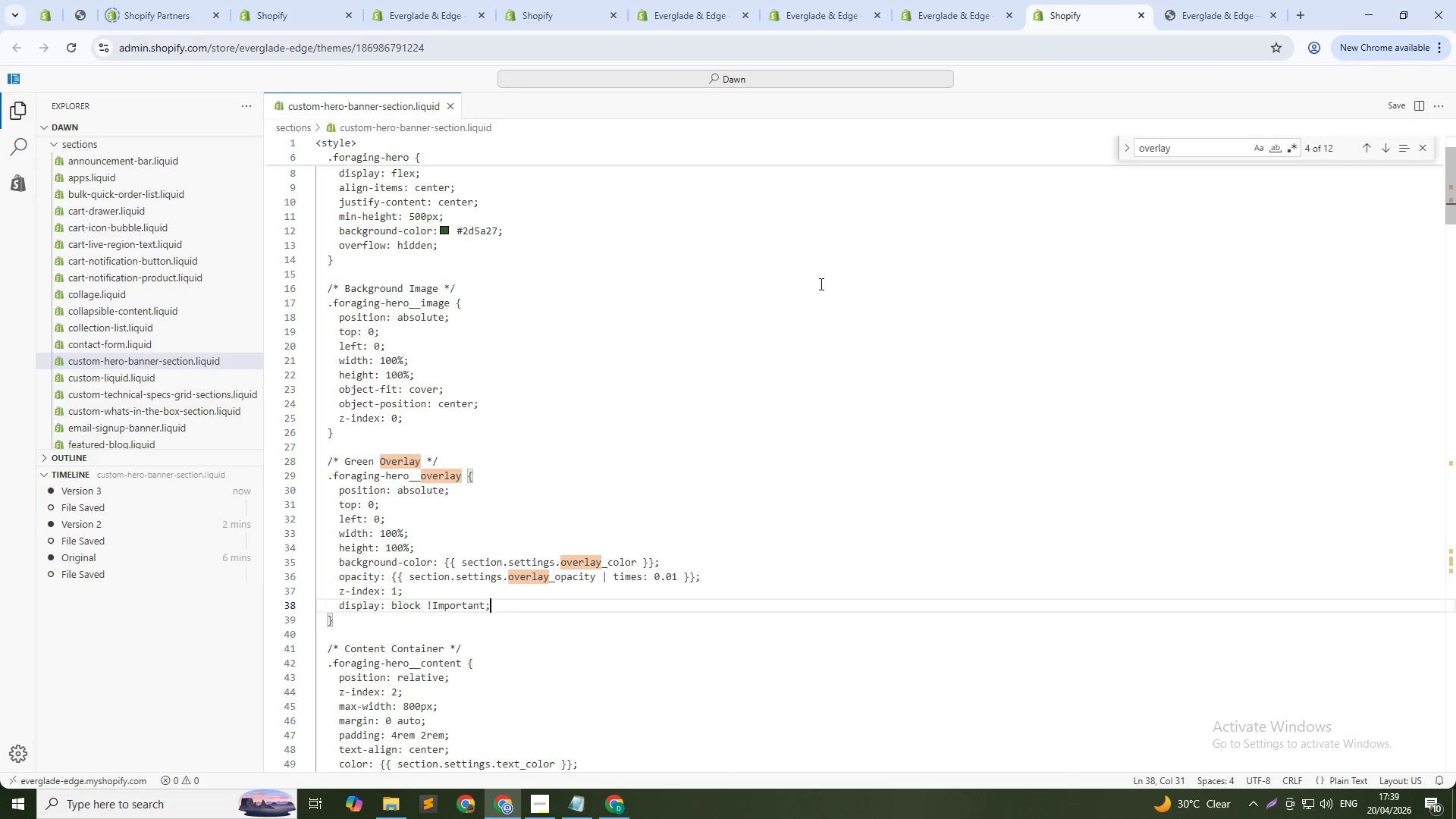 
left_click([820, 284])
 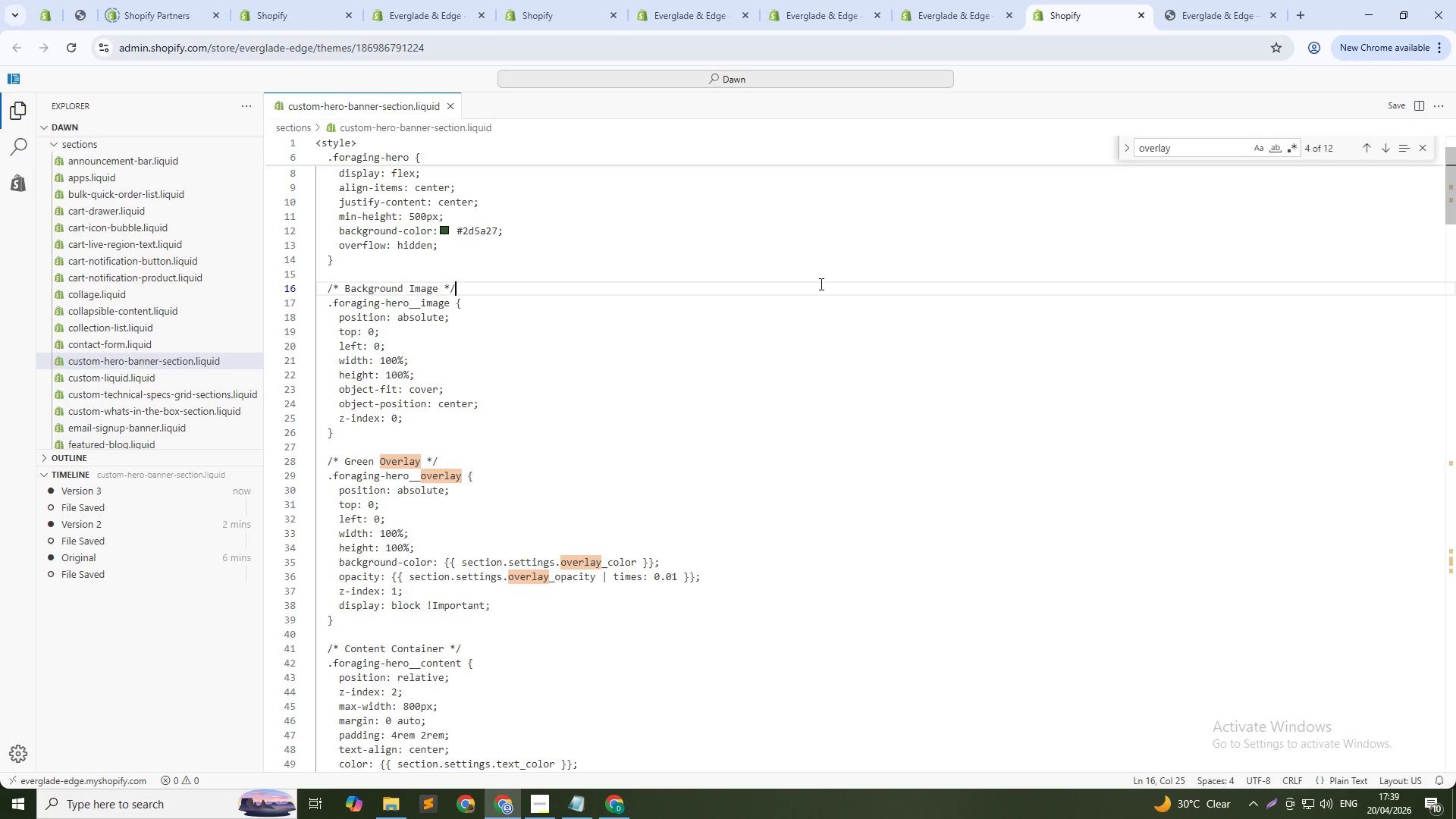 
key(Control+F)
 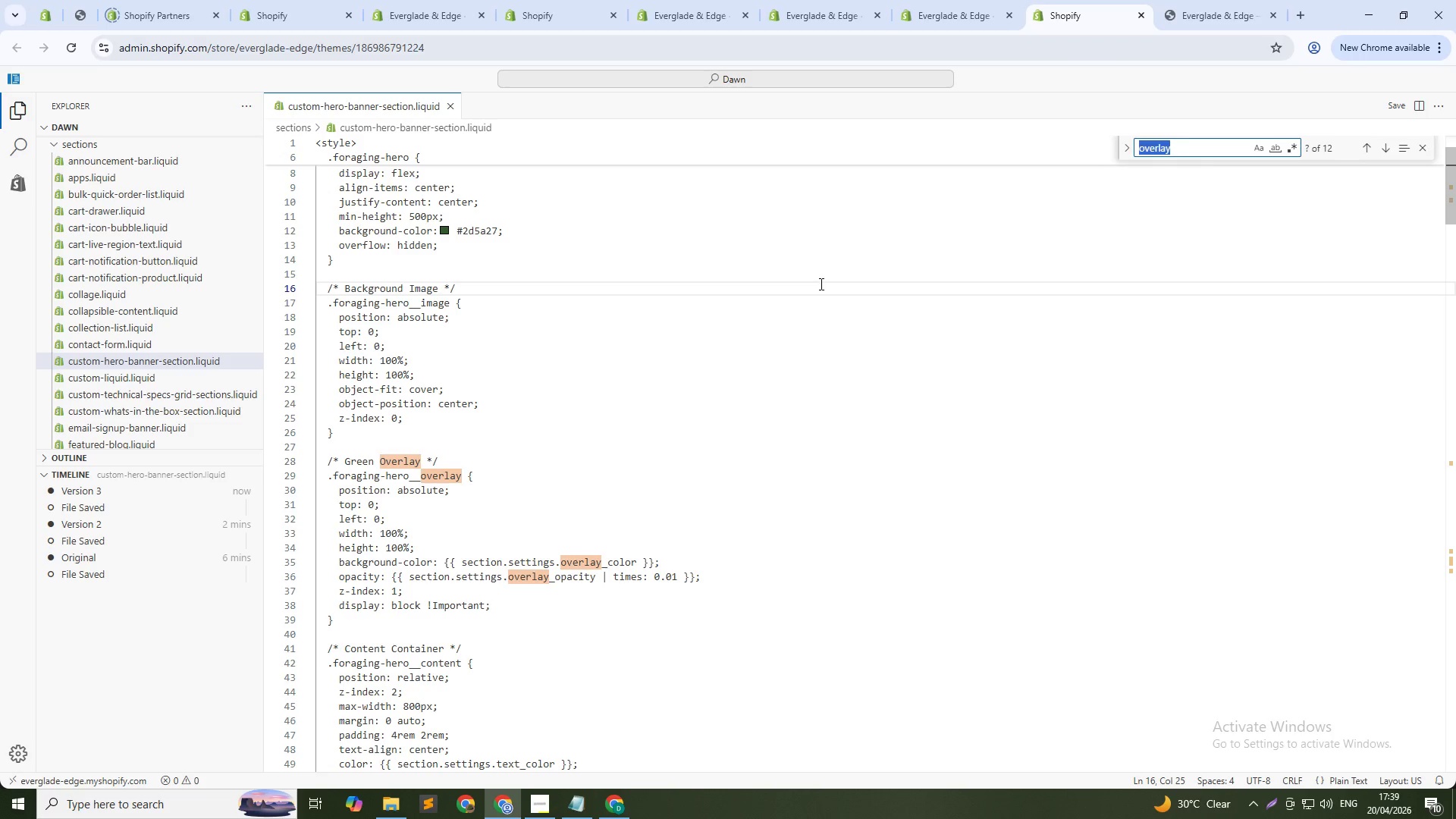 
key(Control+V)
 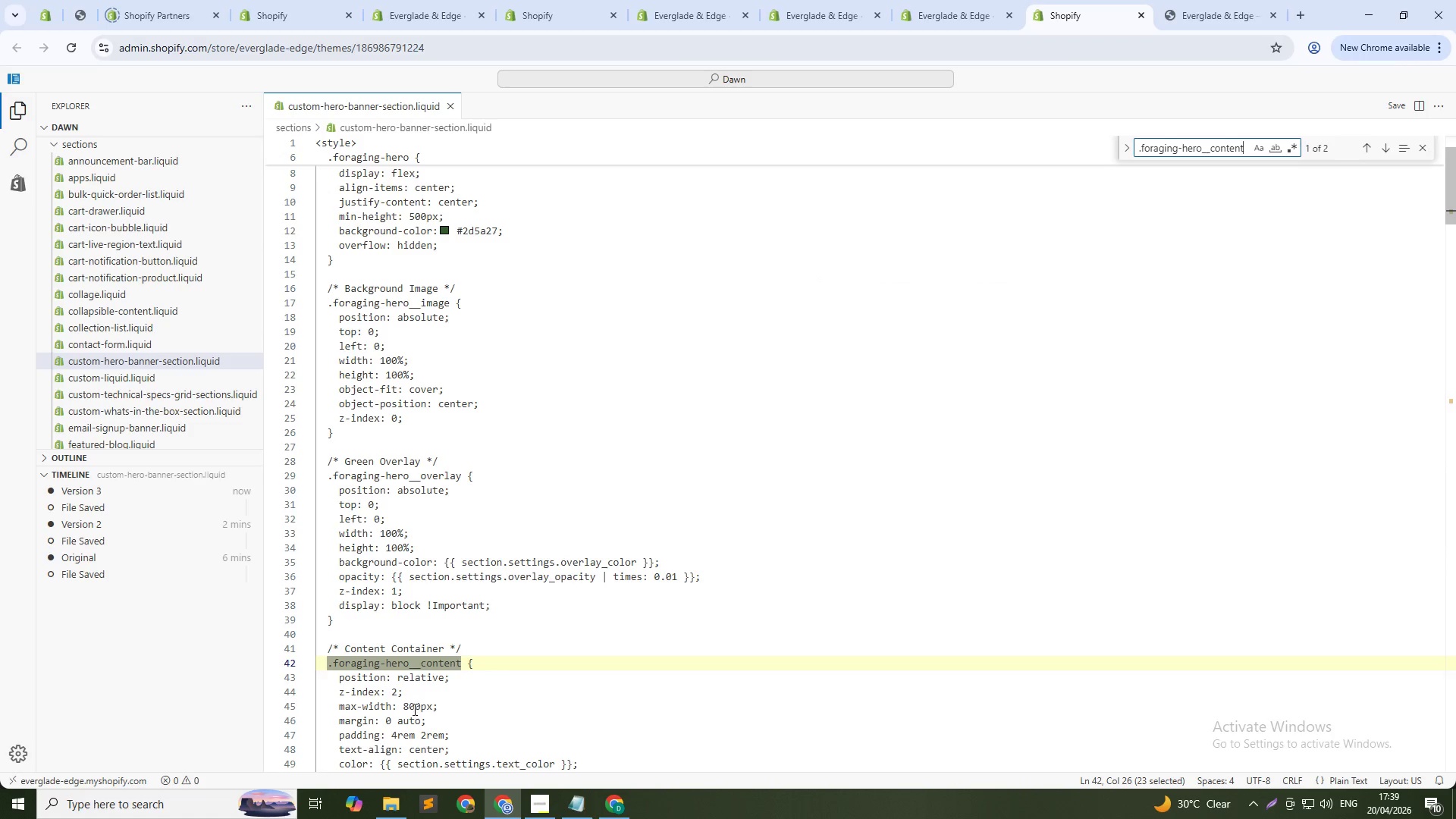 
double_click([413, 703])
 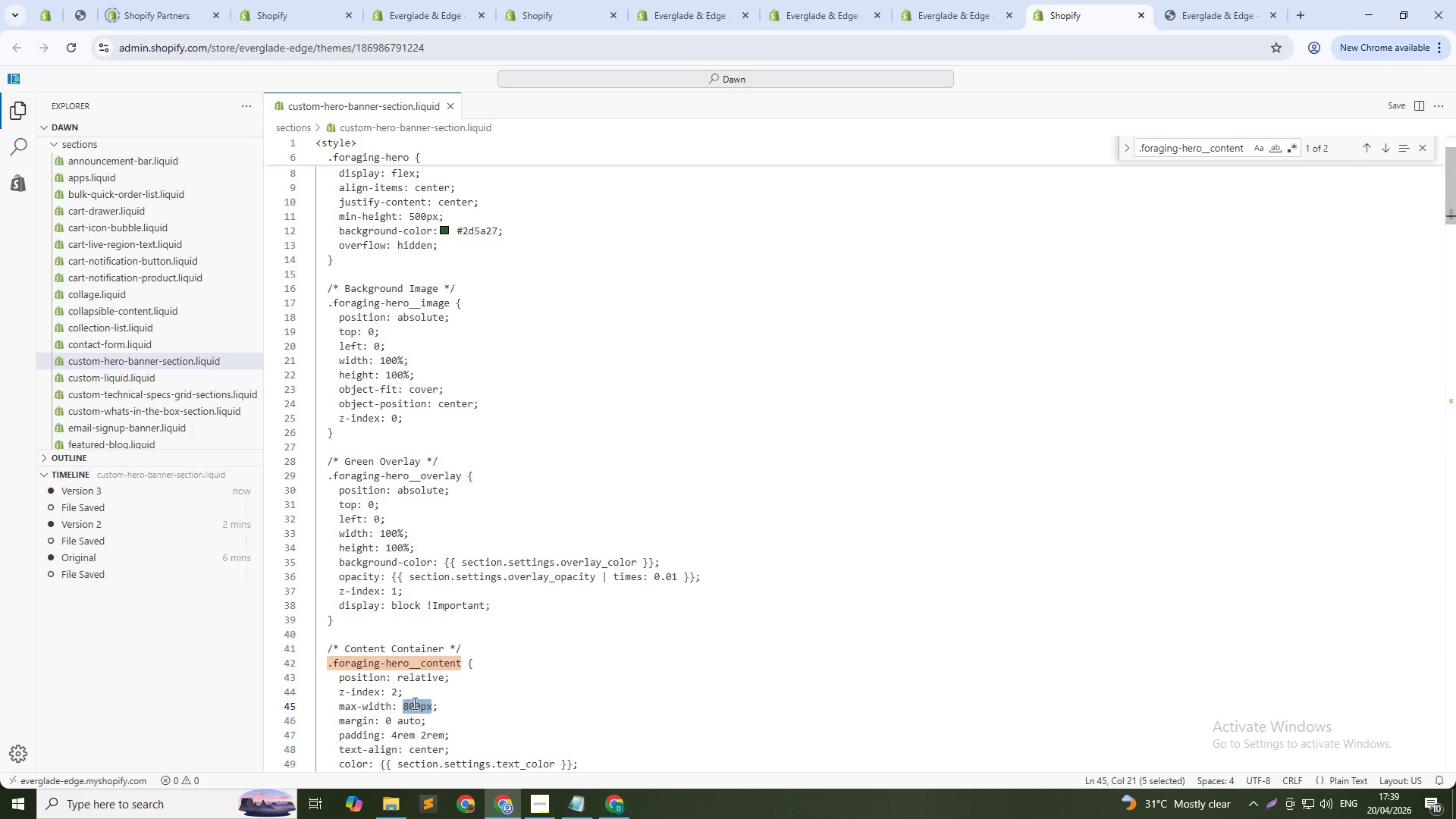 
key(Numpad3)
 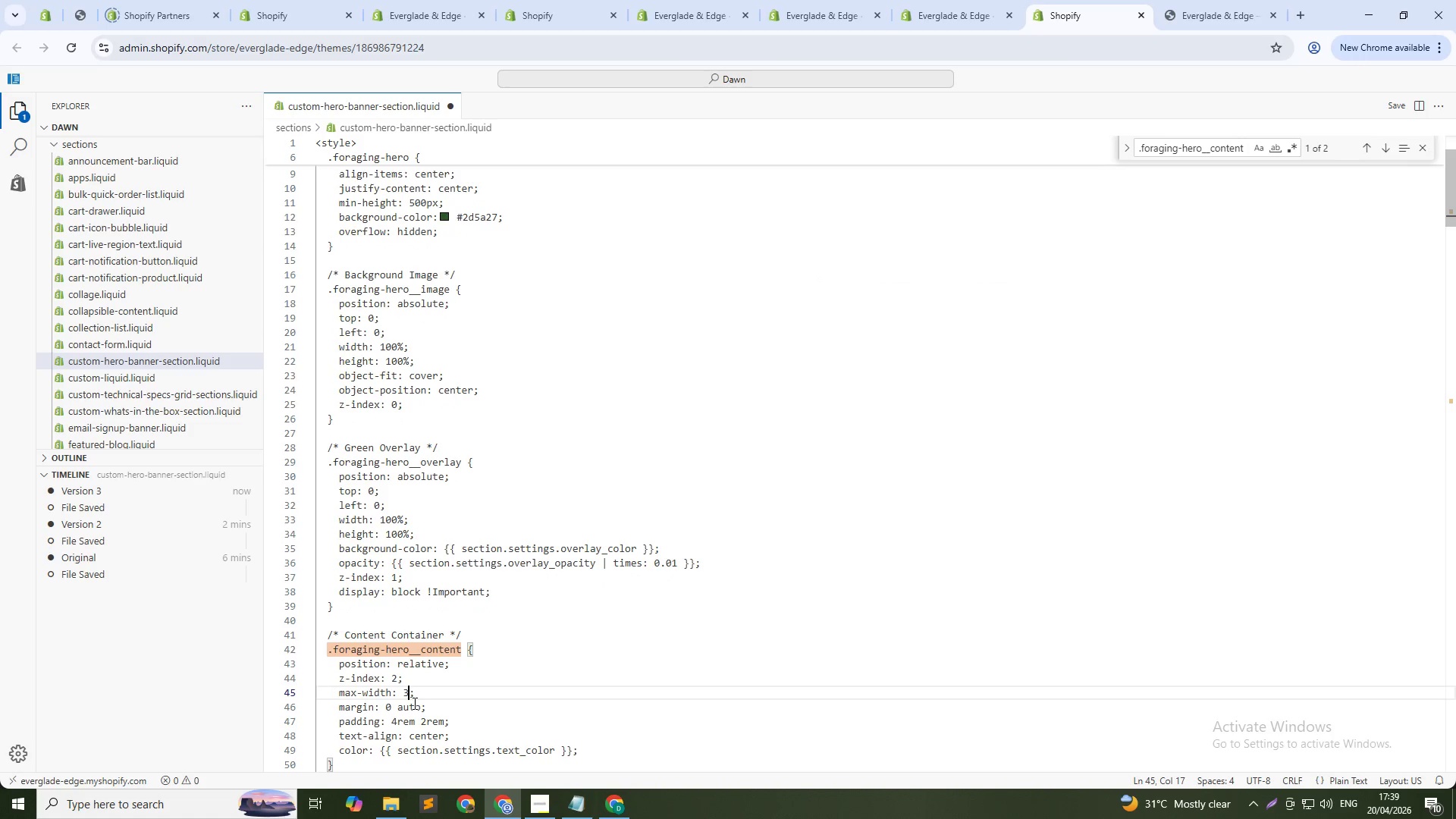 
hold_key(key=ShiftLeft, duration=0.66)
 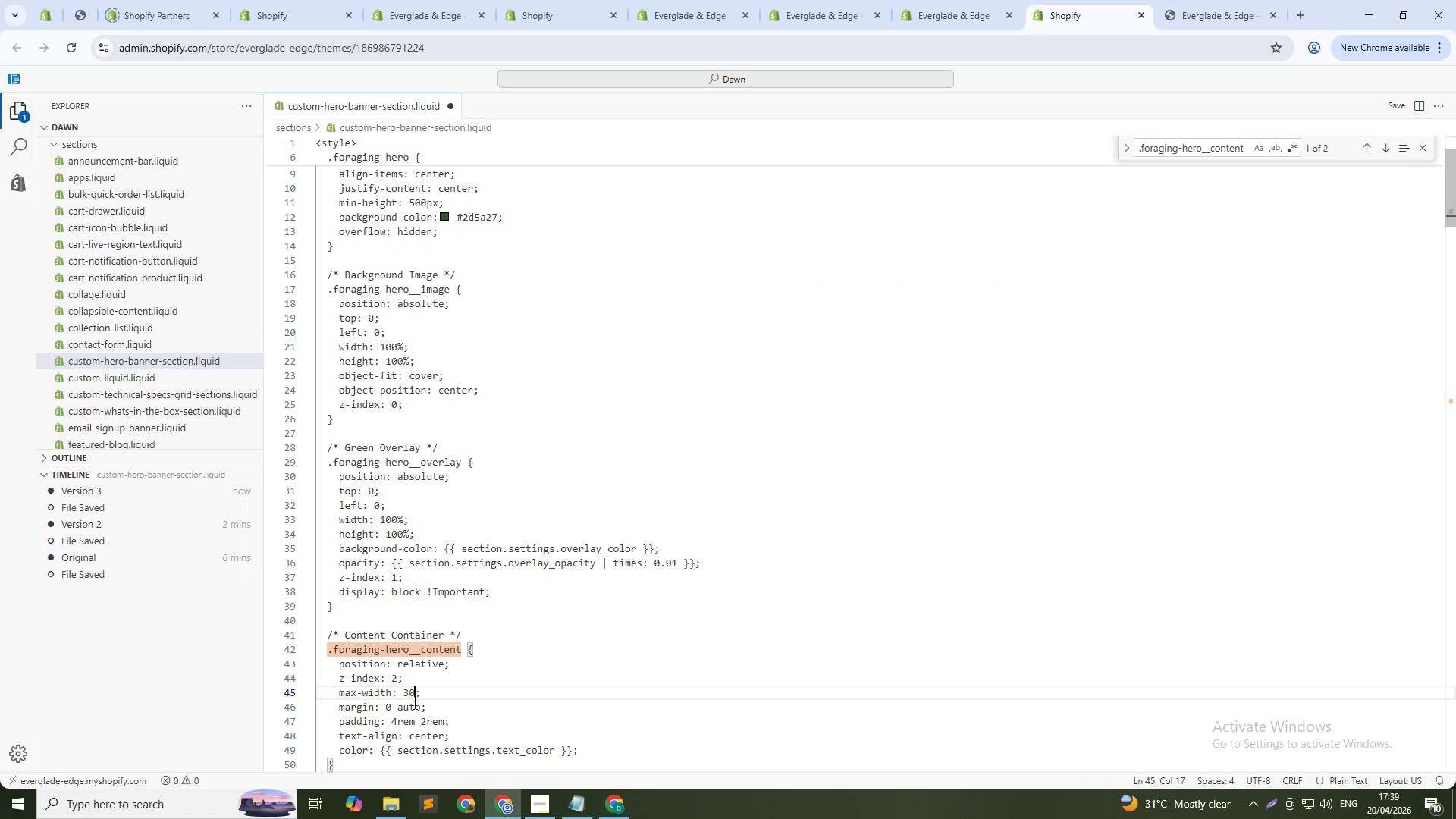 
key(Shift+ShiftLeft)
 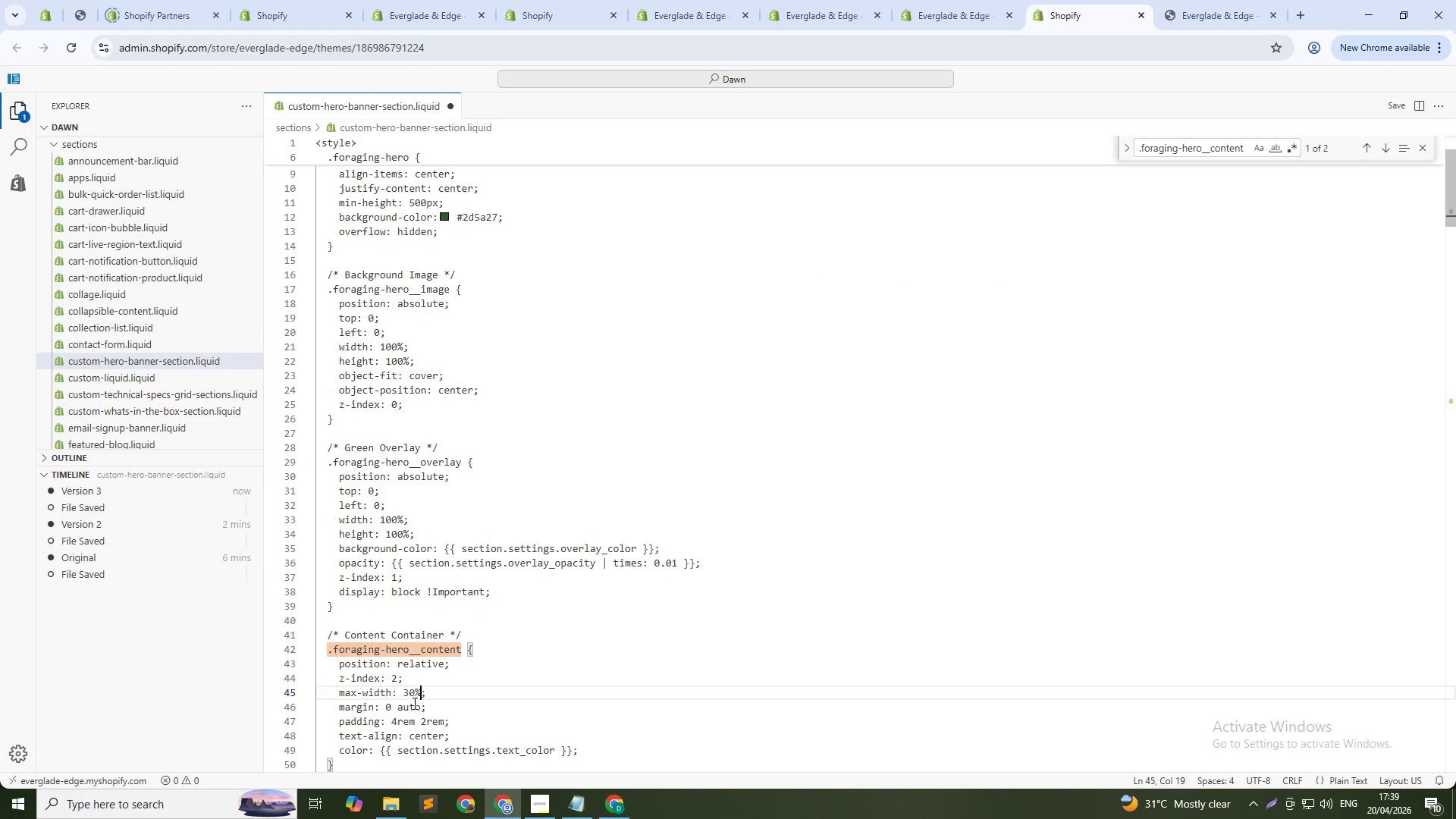 
key(Shift+ShiftLeft)
 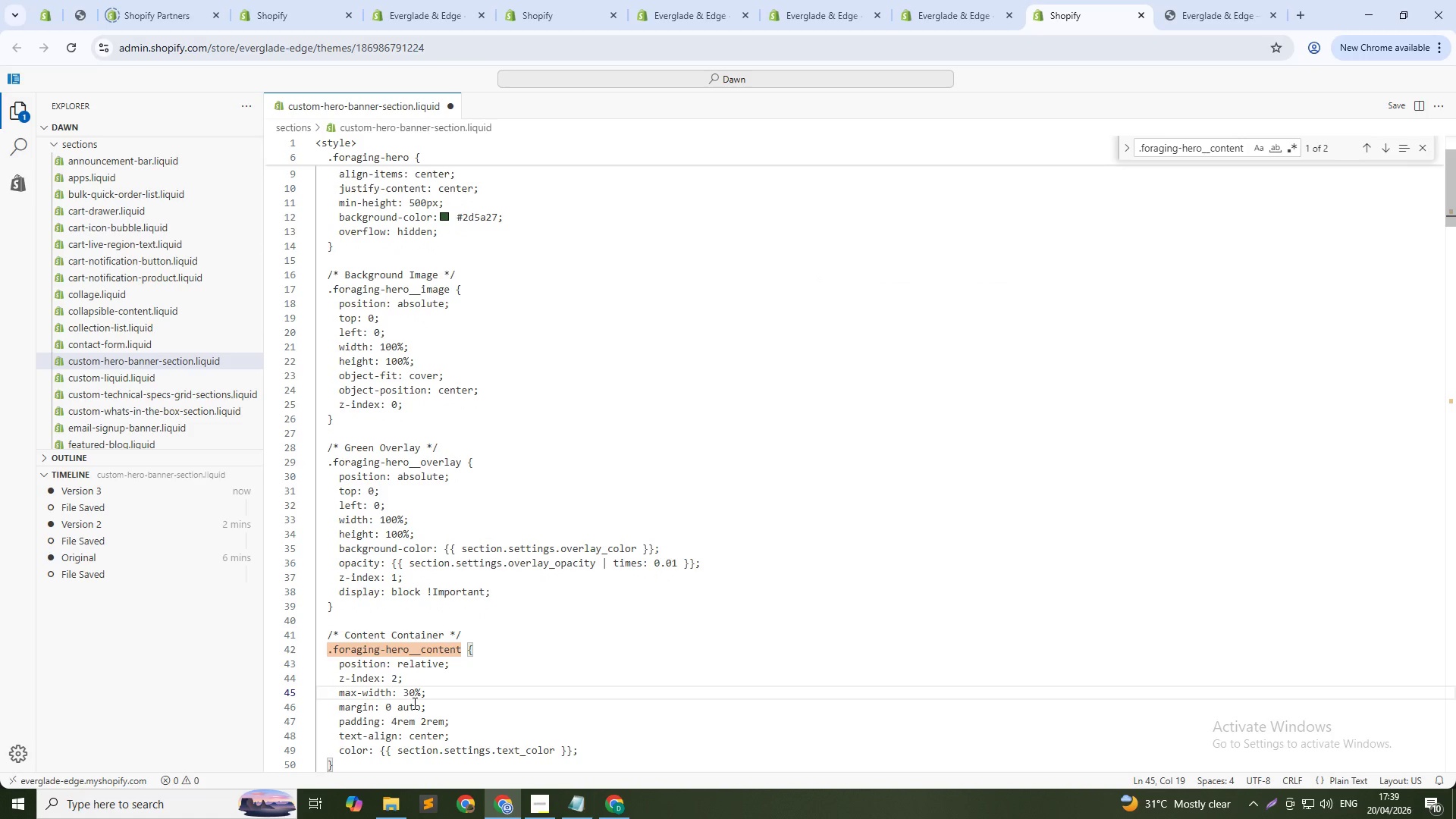 
key(Shift+5)
 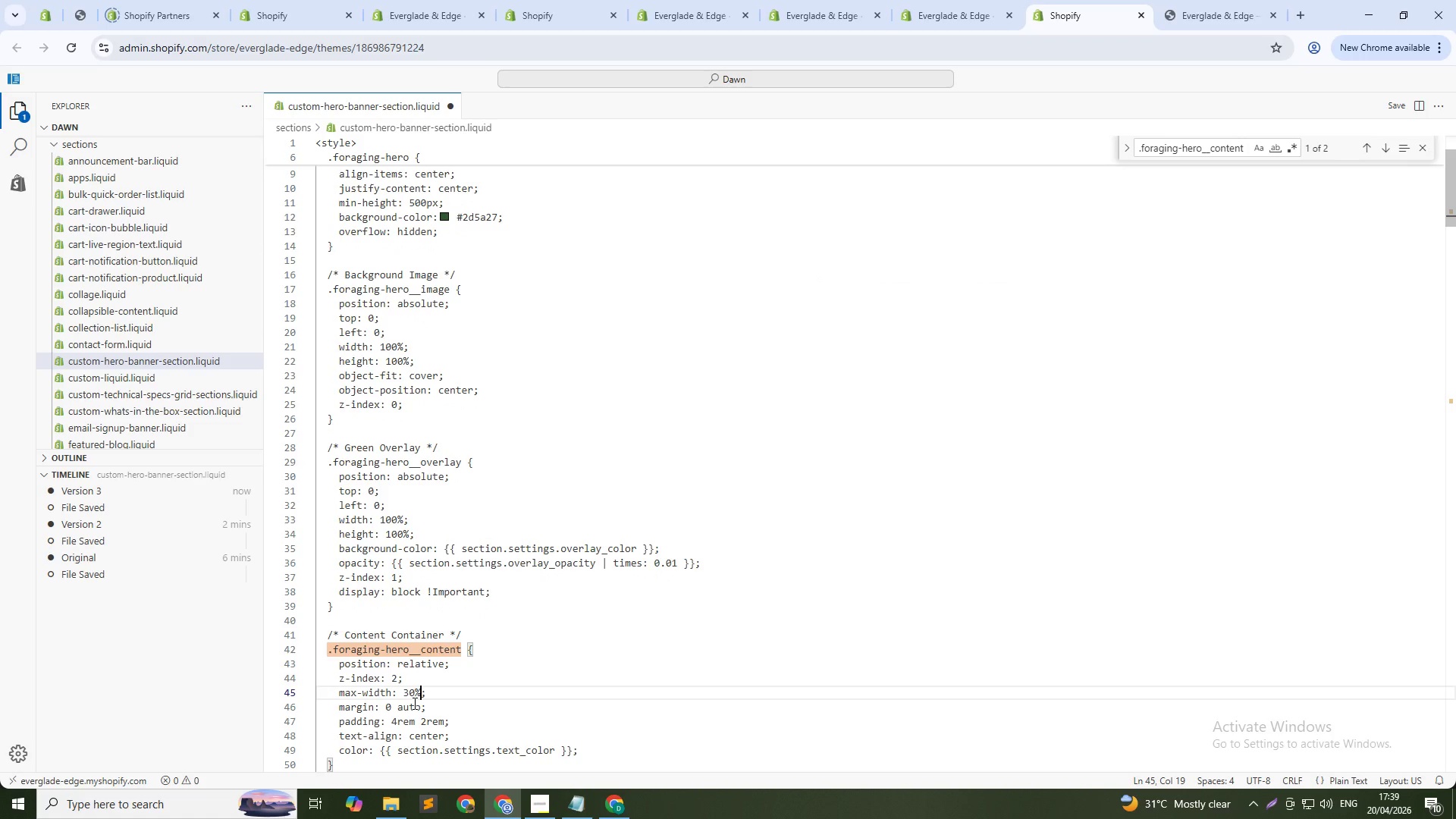 
key(Control+ControlLeft)
 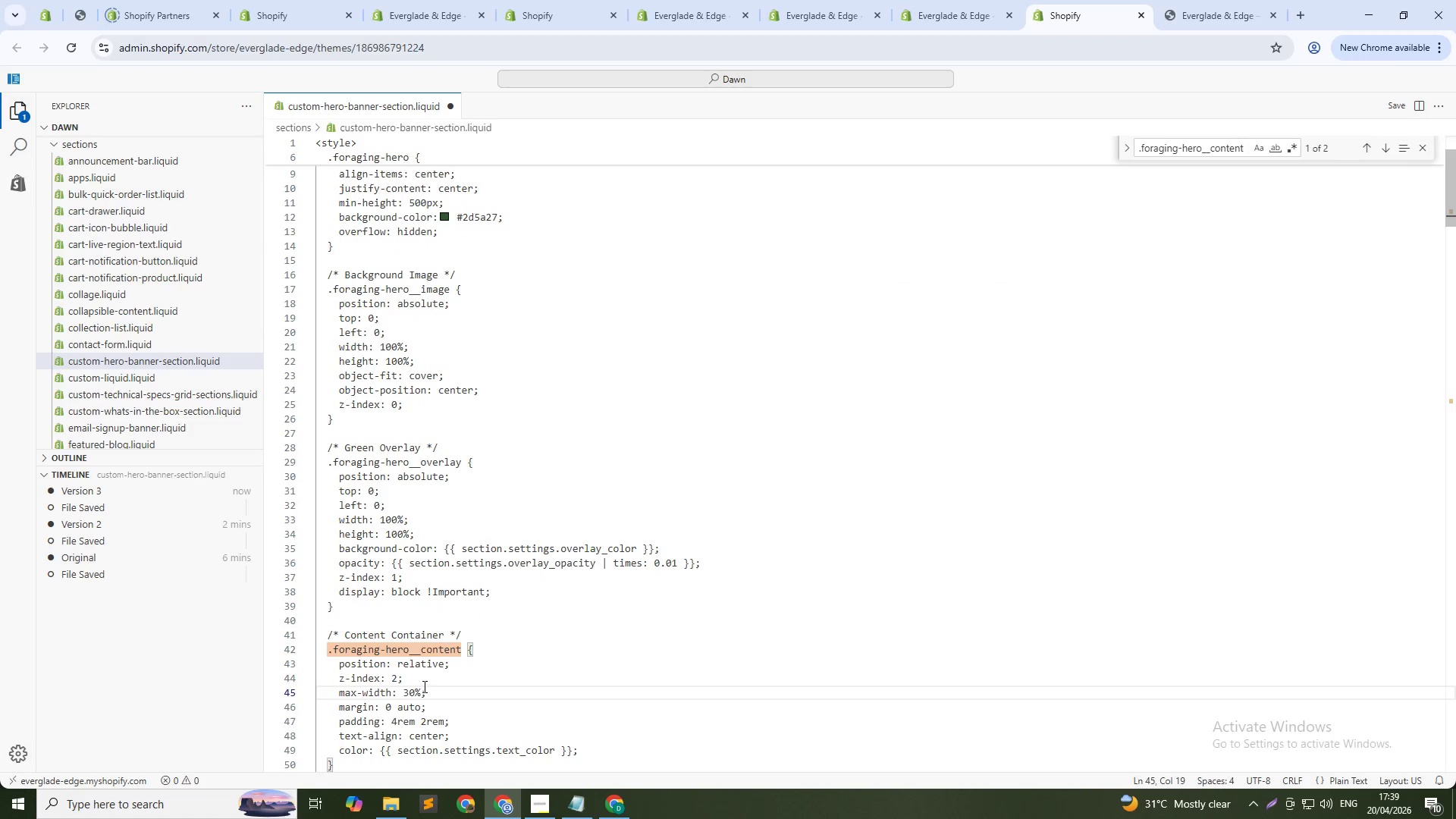 
key(Control+S)
 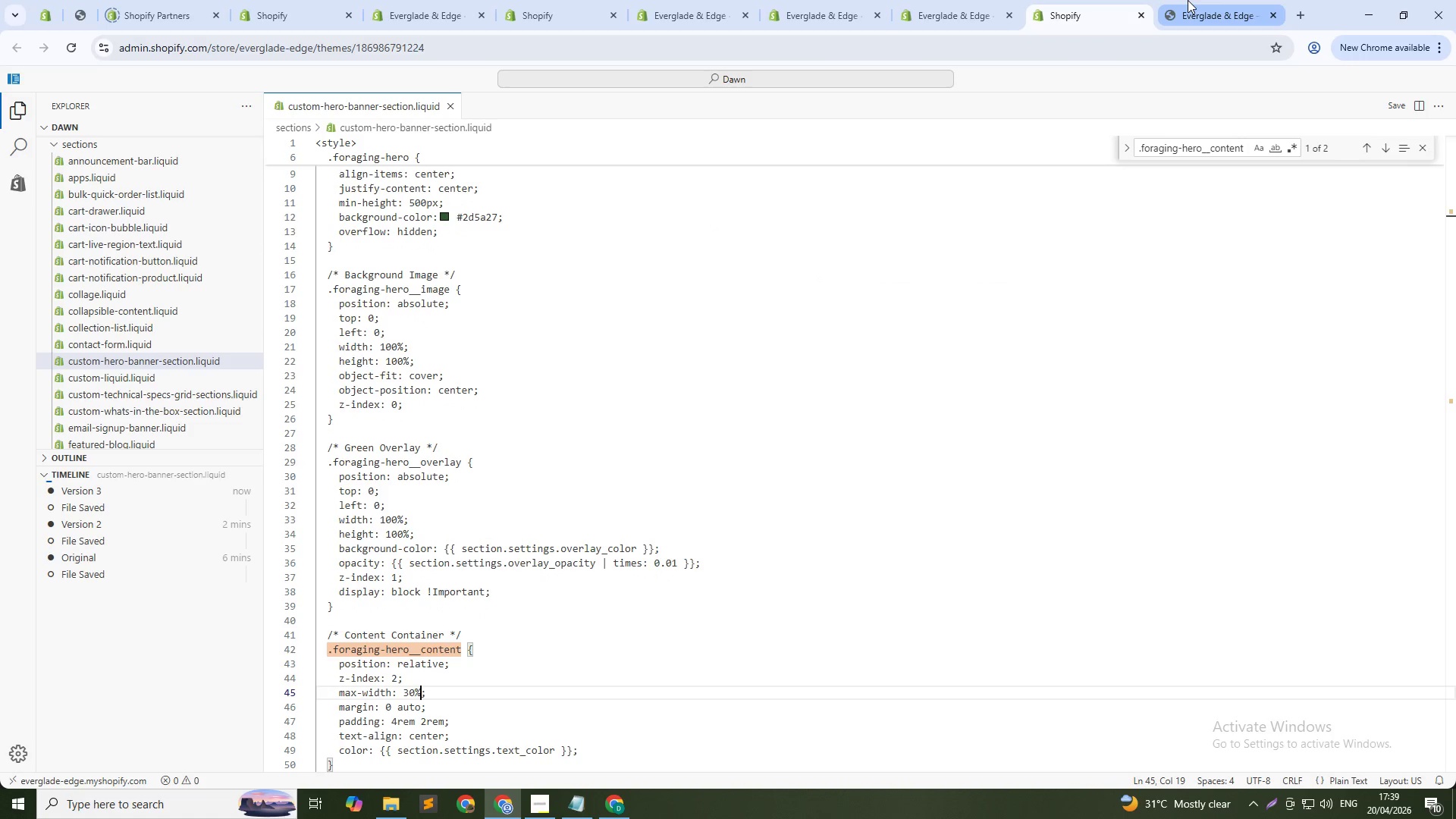 
left_click([1188, 0])
 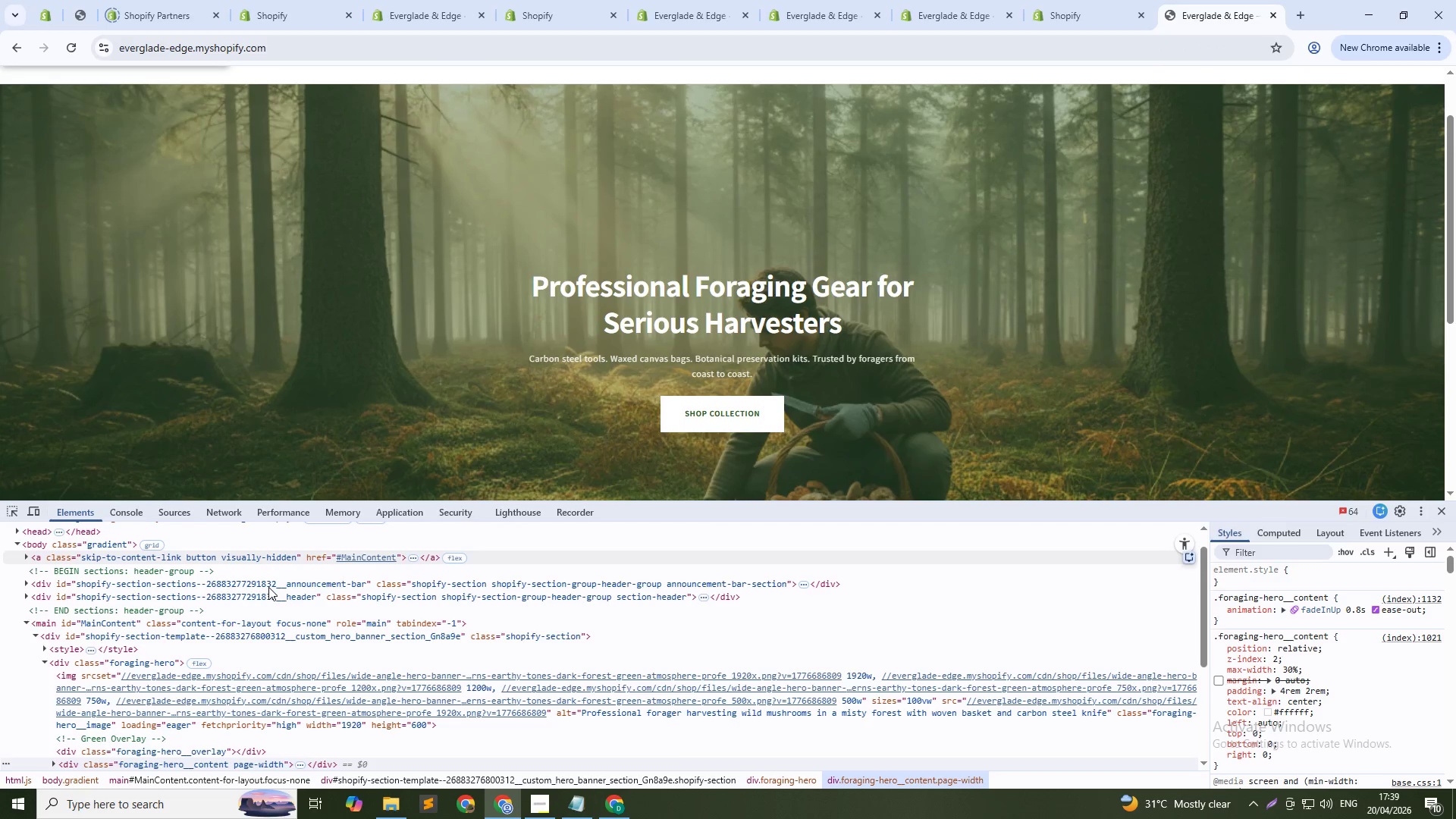 
key(Control+Shift+C)
 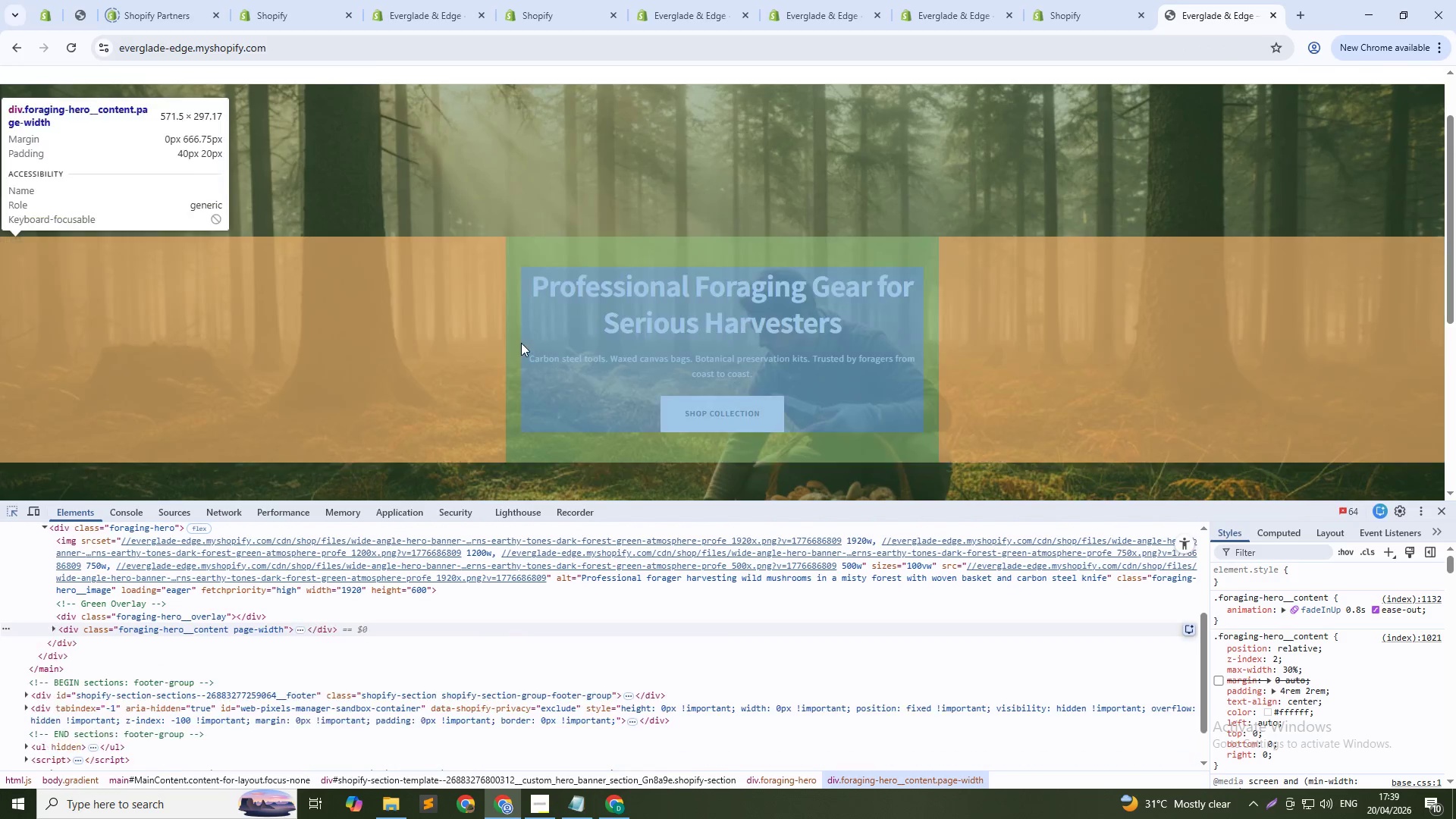 
left_click([521, 343])
 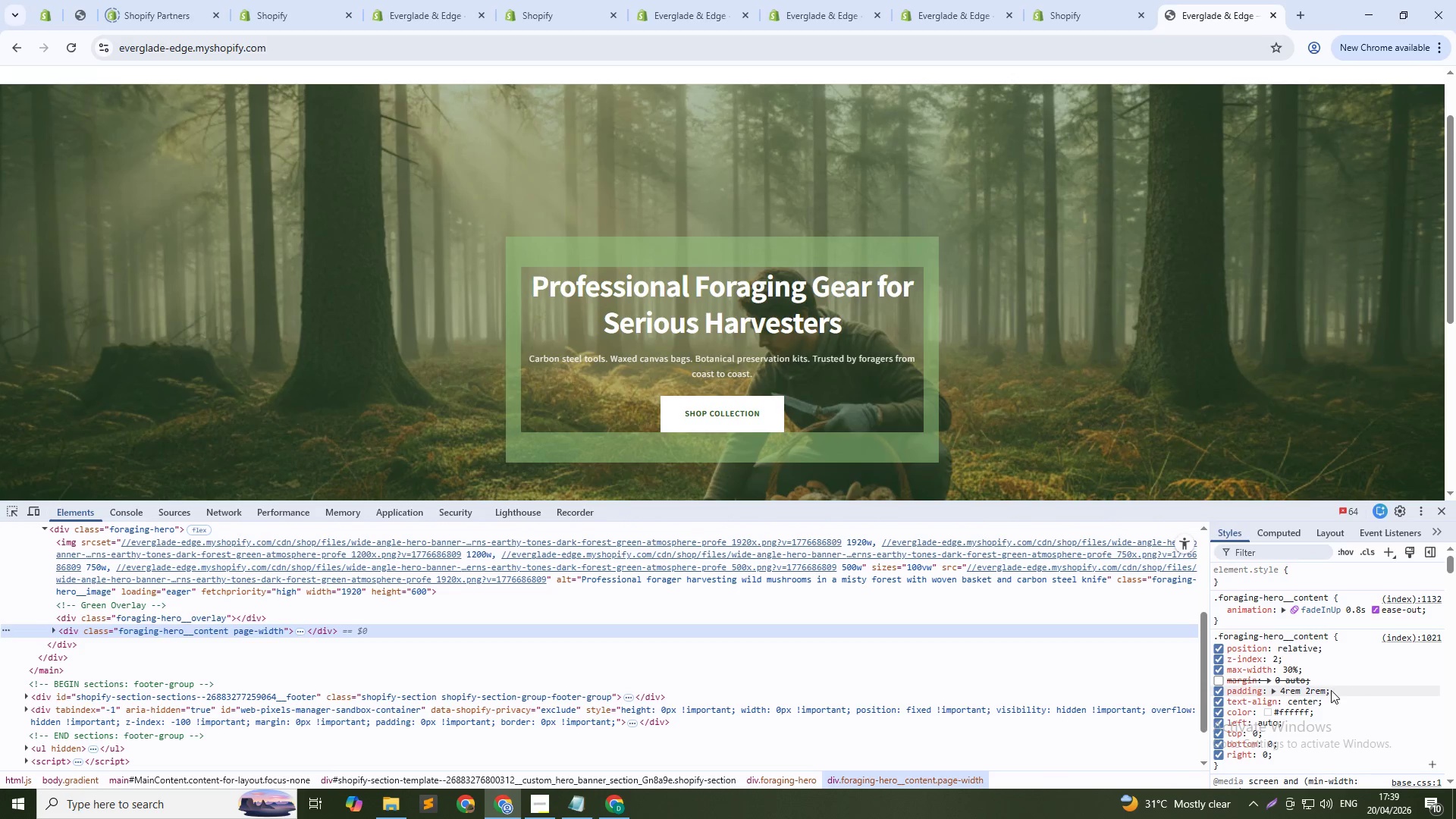 
left_click([1219, 679])
 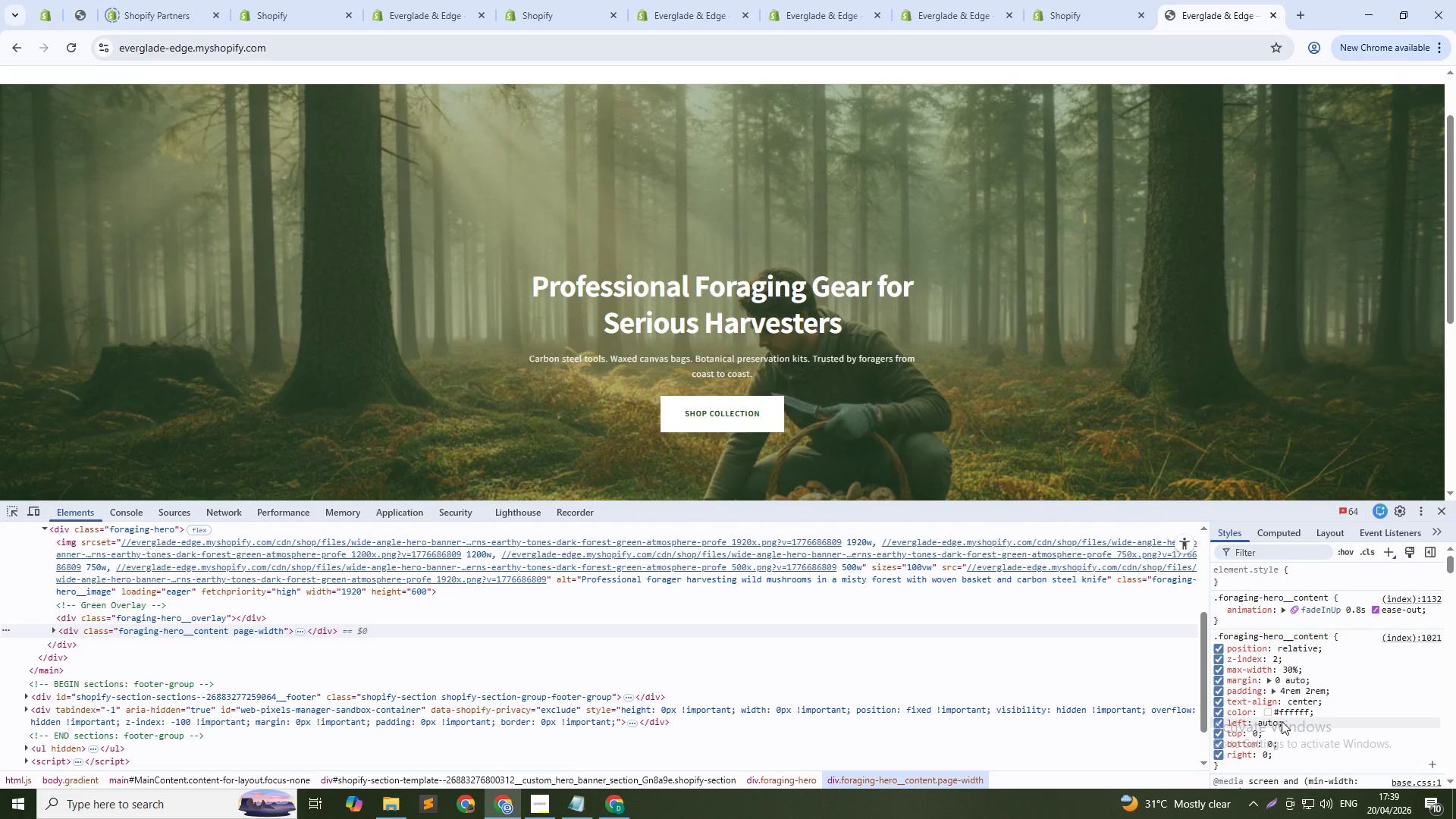 
left_click([1222, 702])
 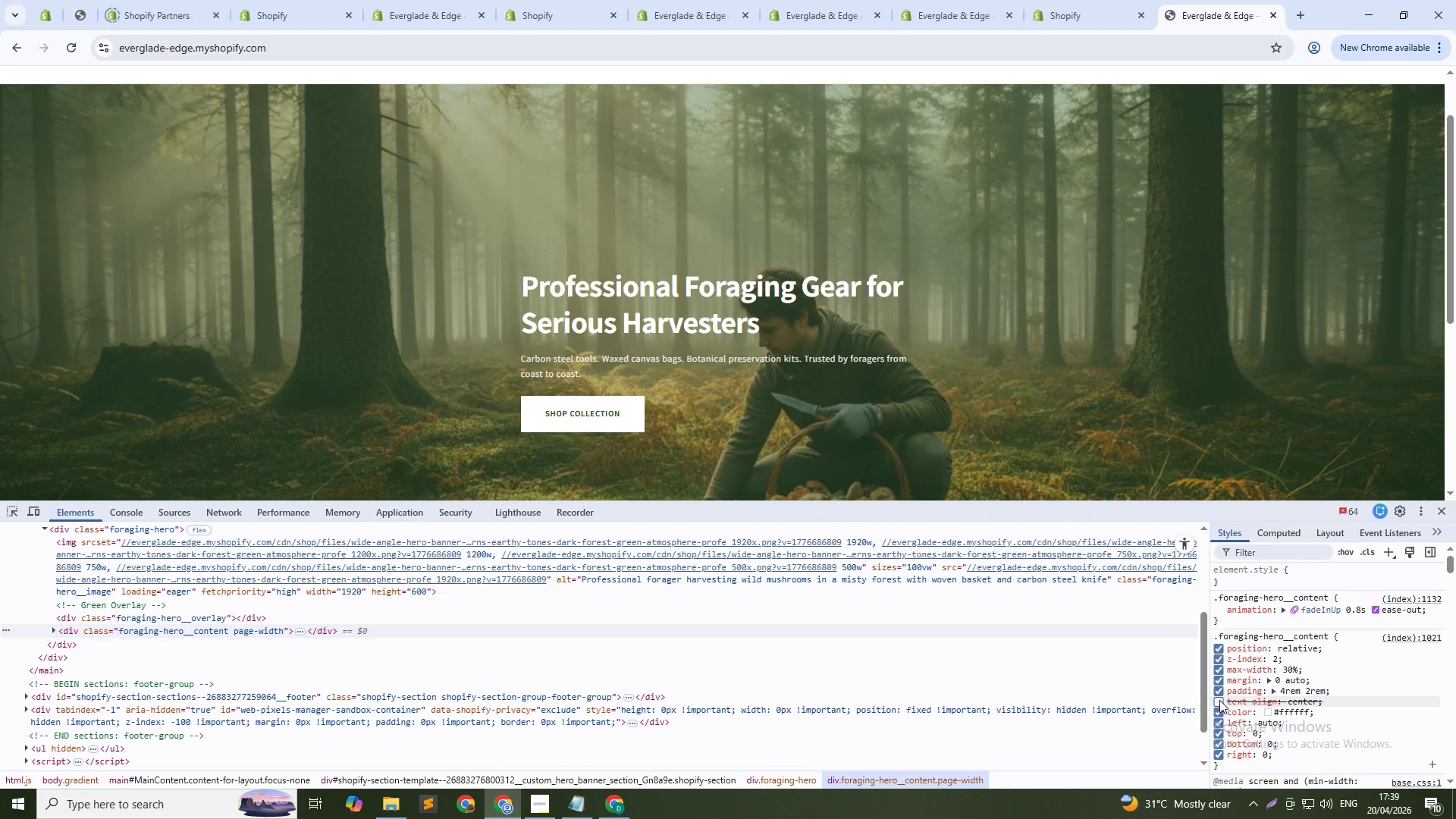 
left_click([1218, 698])
 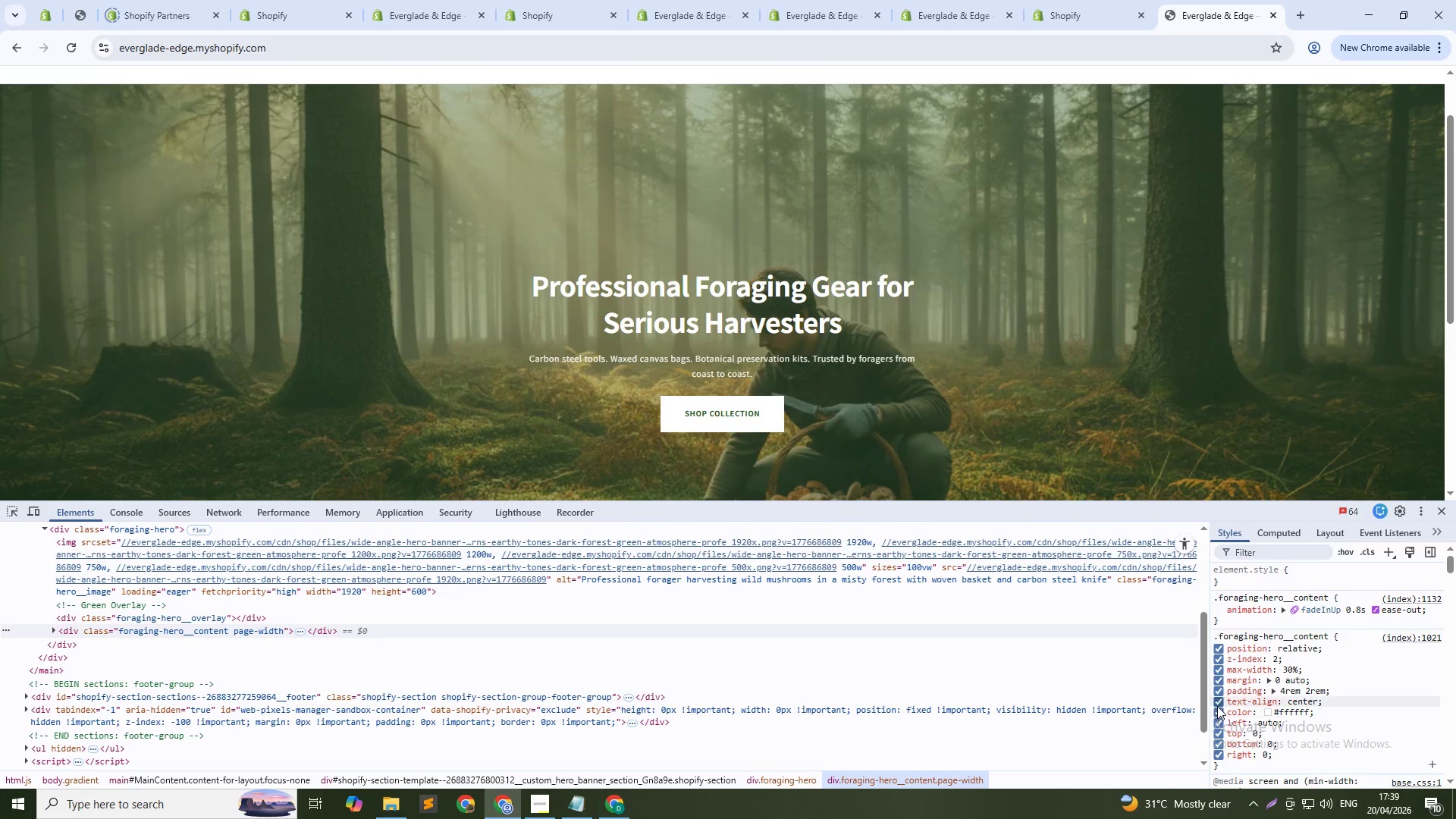 
left_click([1217, 718])
 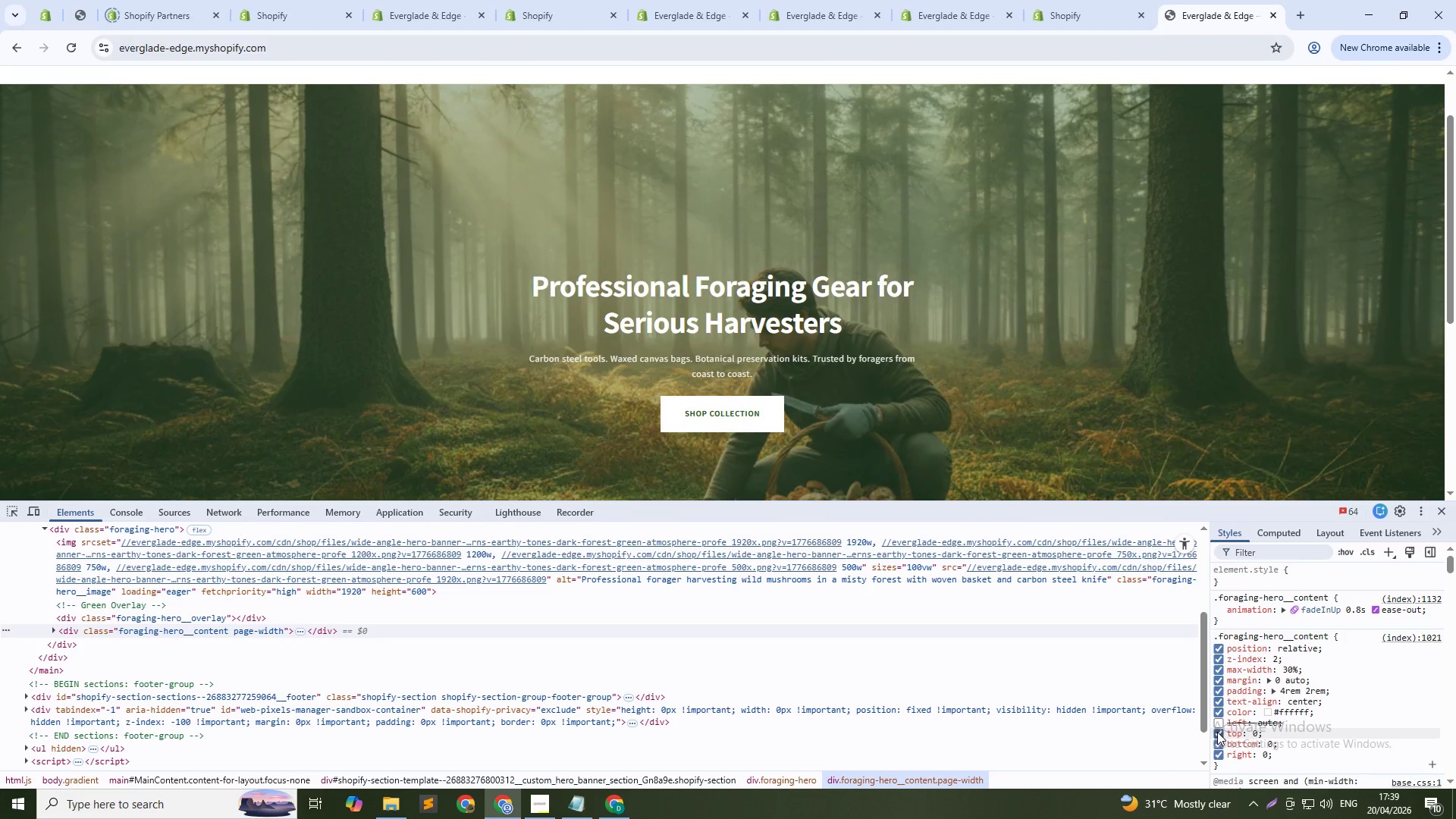 
left_click([1217, 732])
 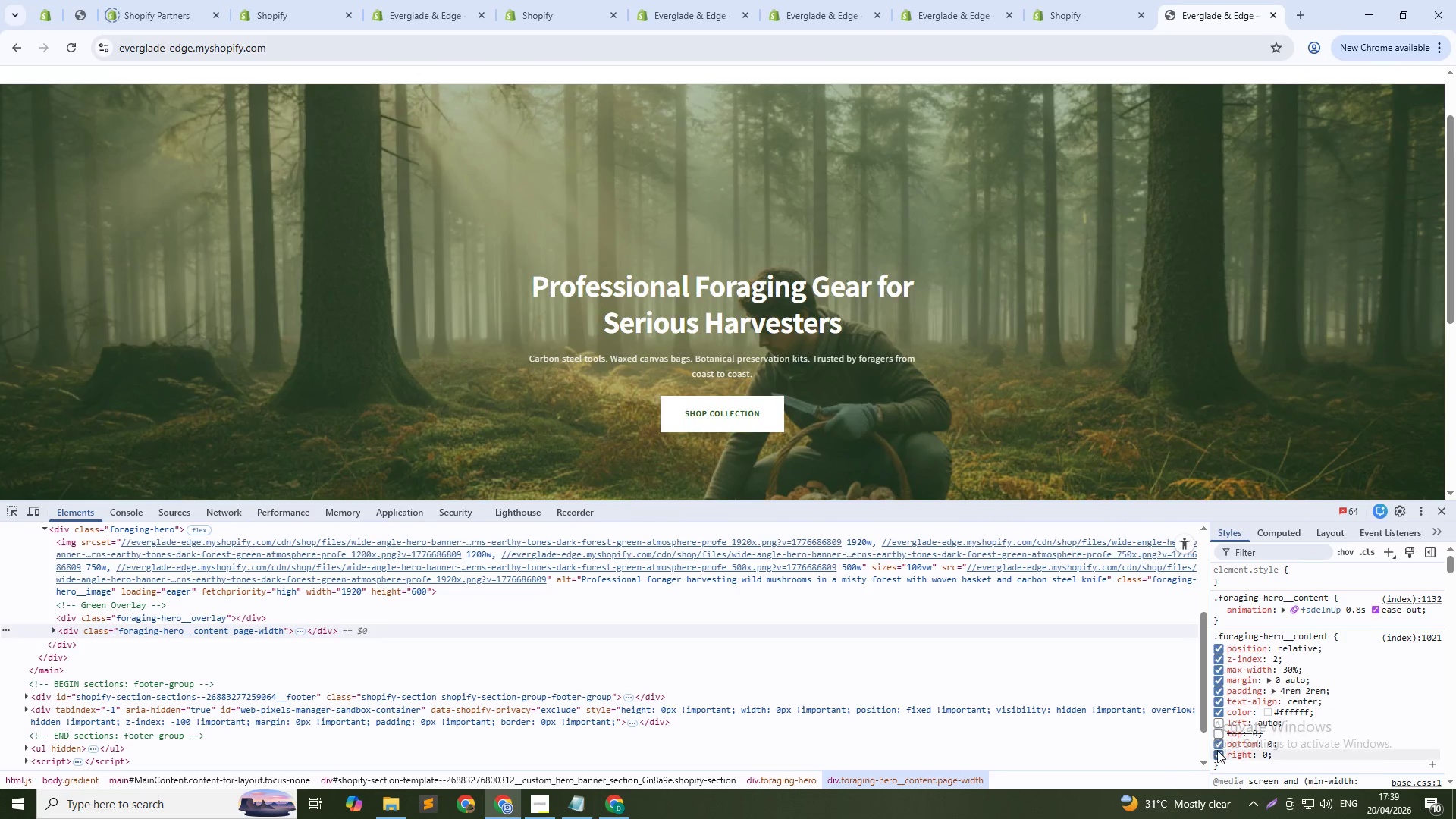 
left_click([1217, 751])
 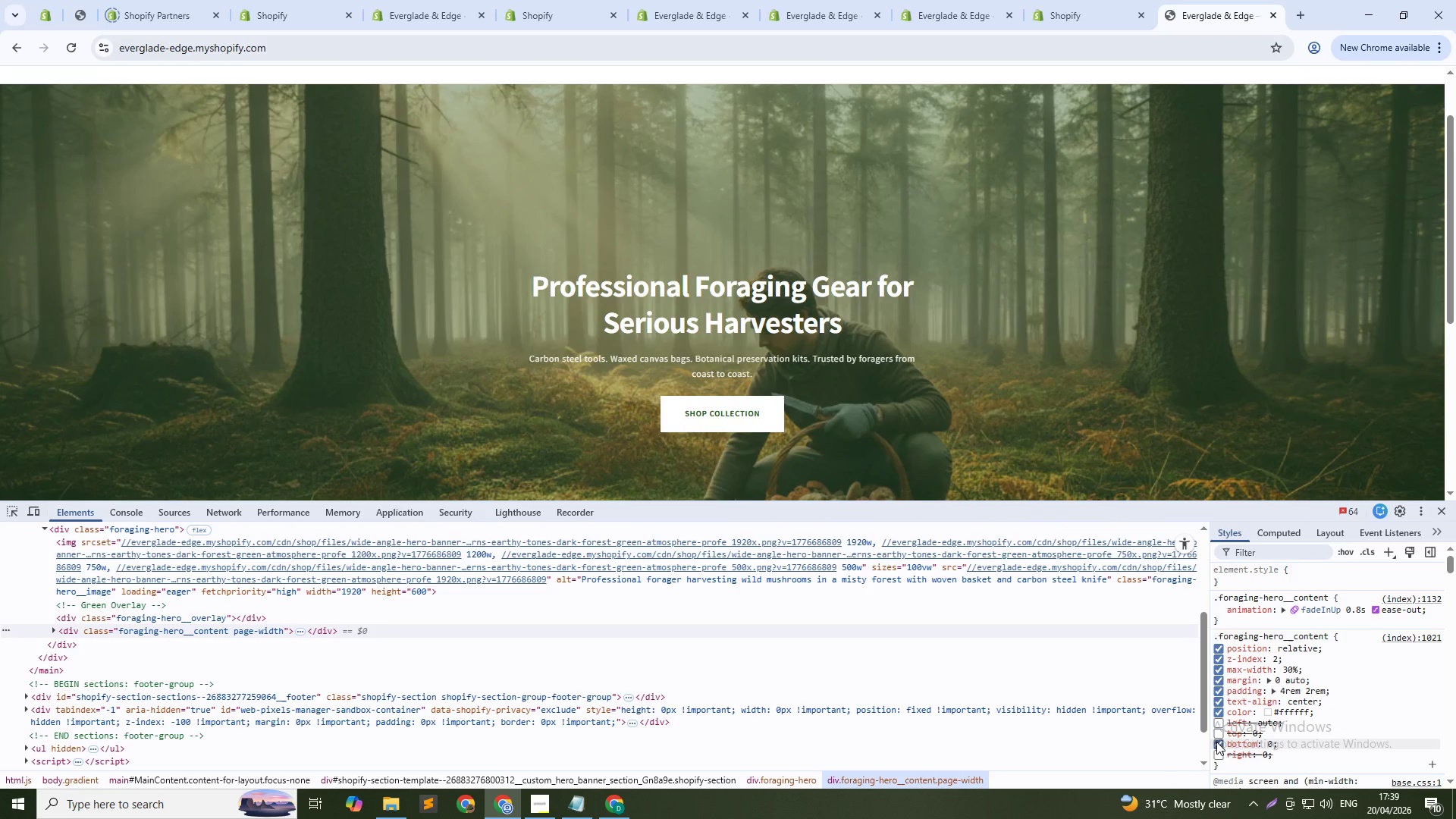 
left_click([1216, 742])
 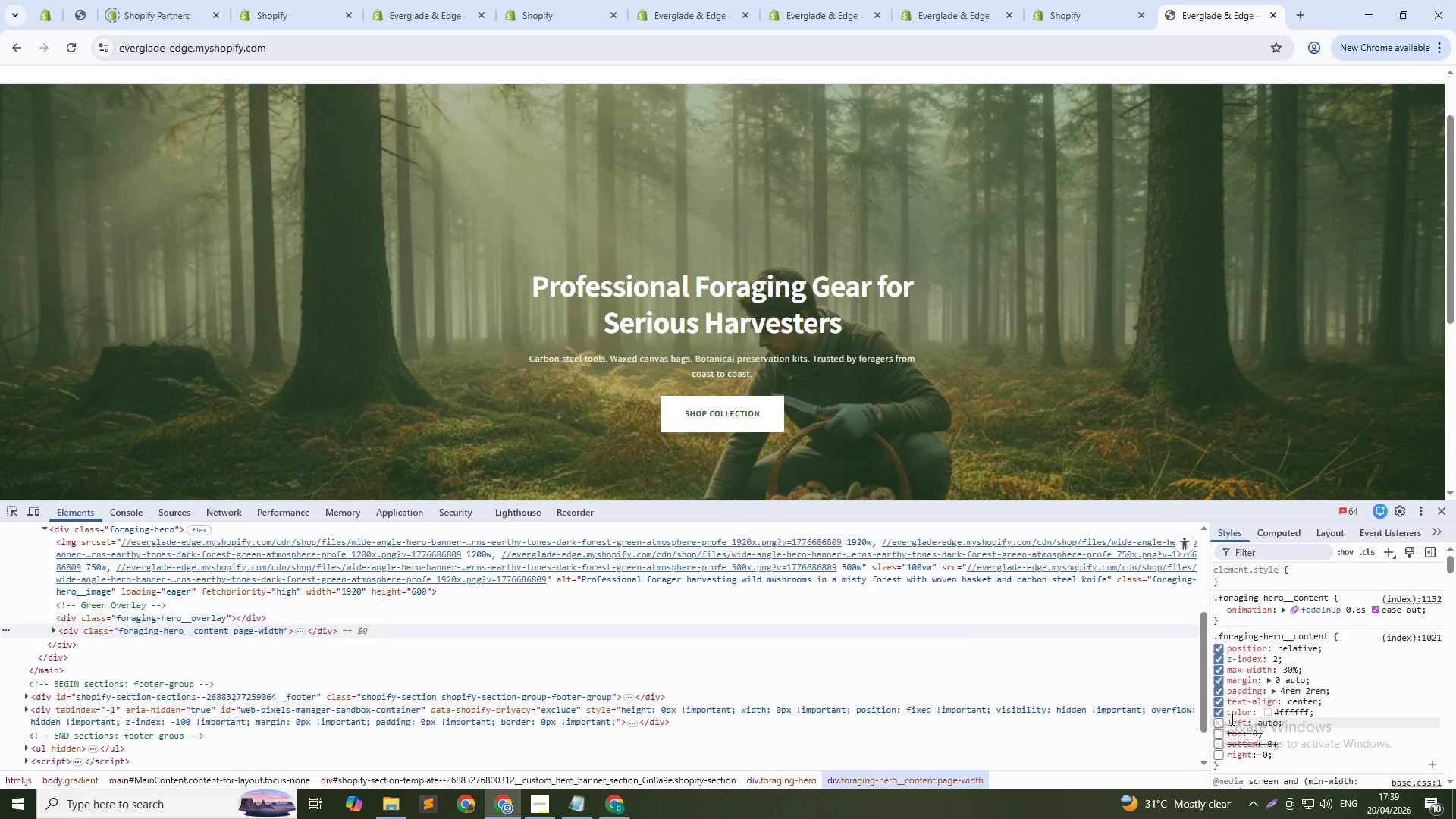 
left_click([1232, 723])
 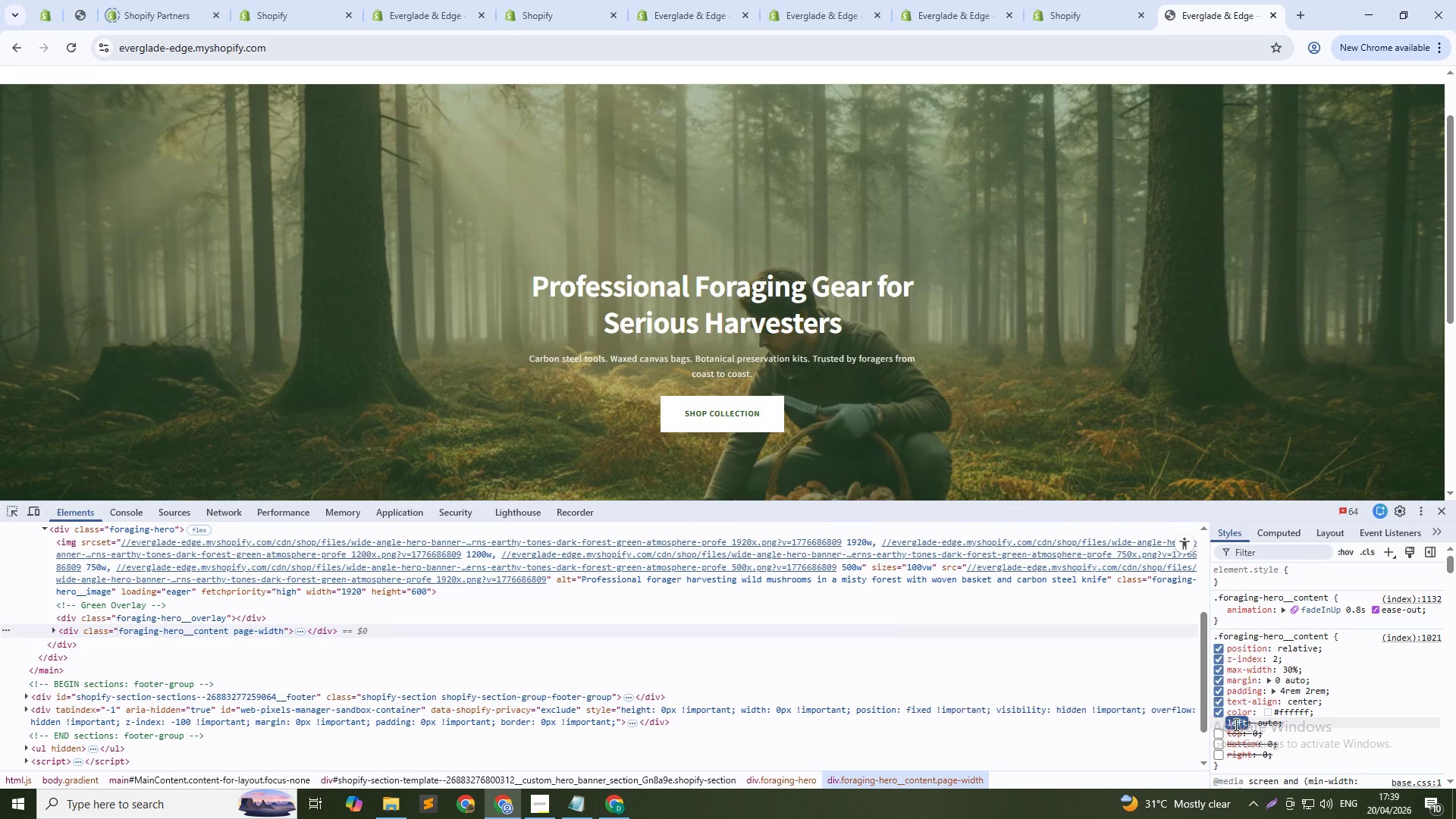 
key(Backspace)
 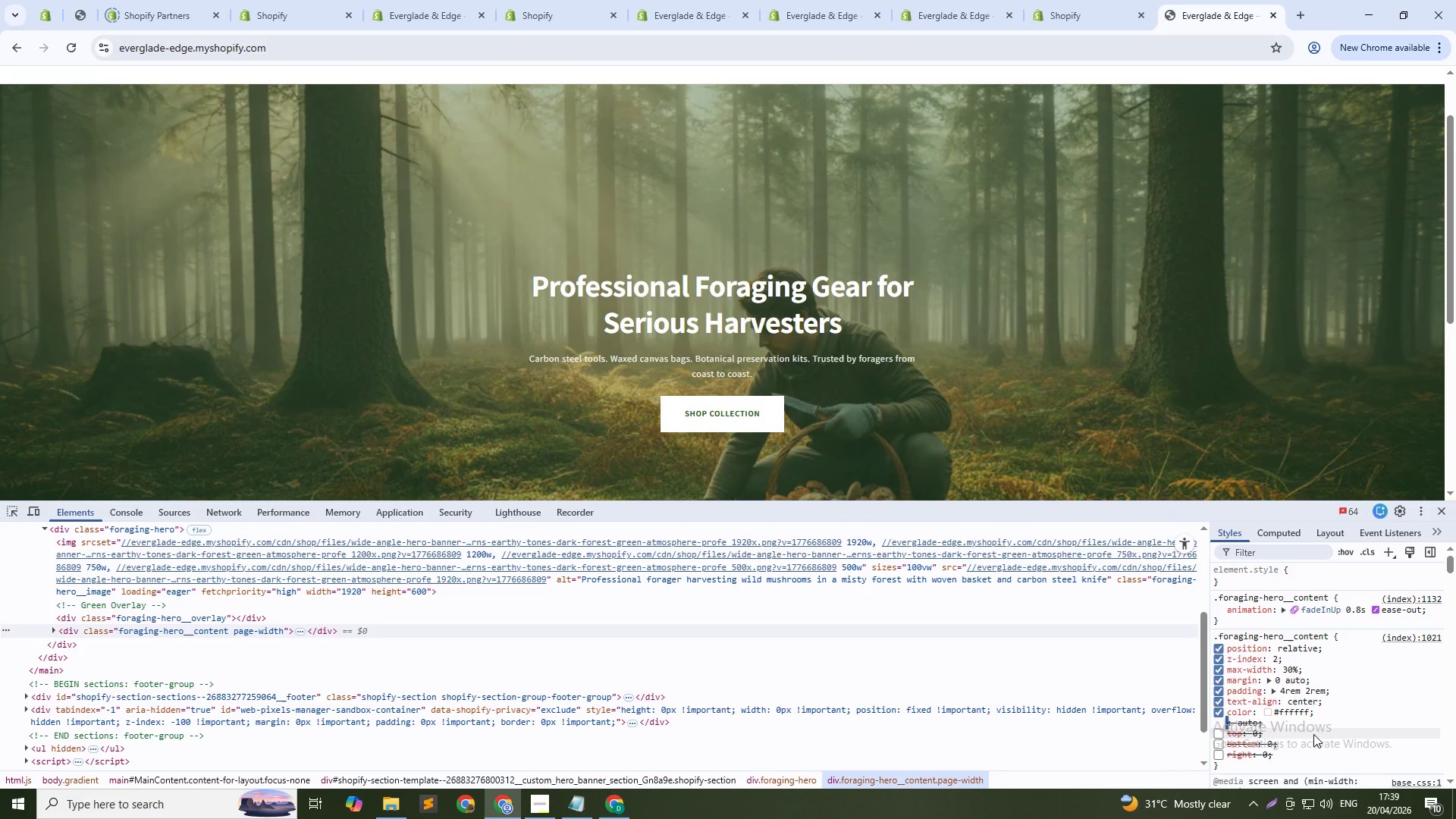 
left_click([1313, 734])
 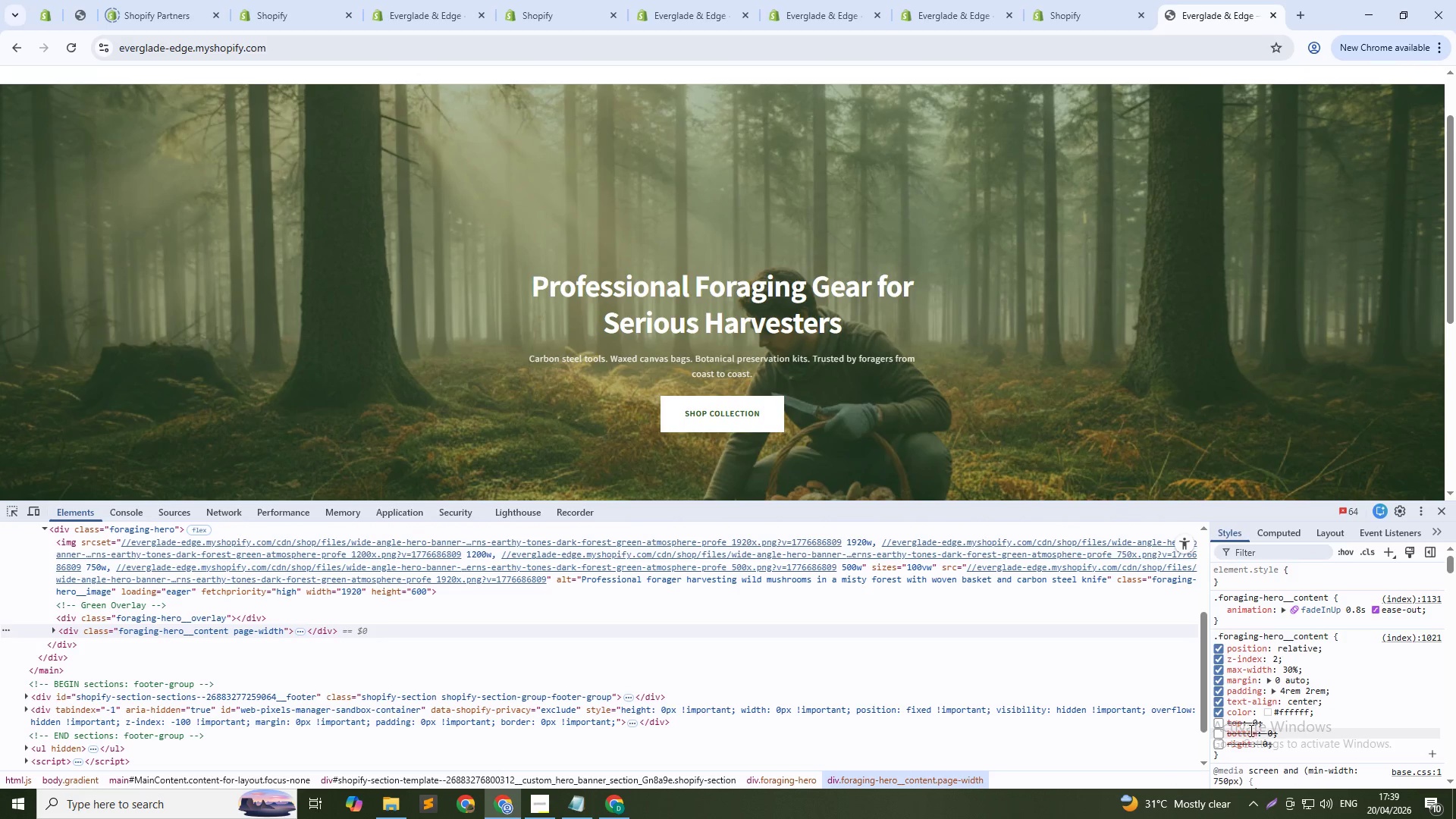 
left_click([1247, 729])
 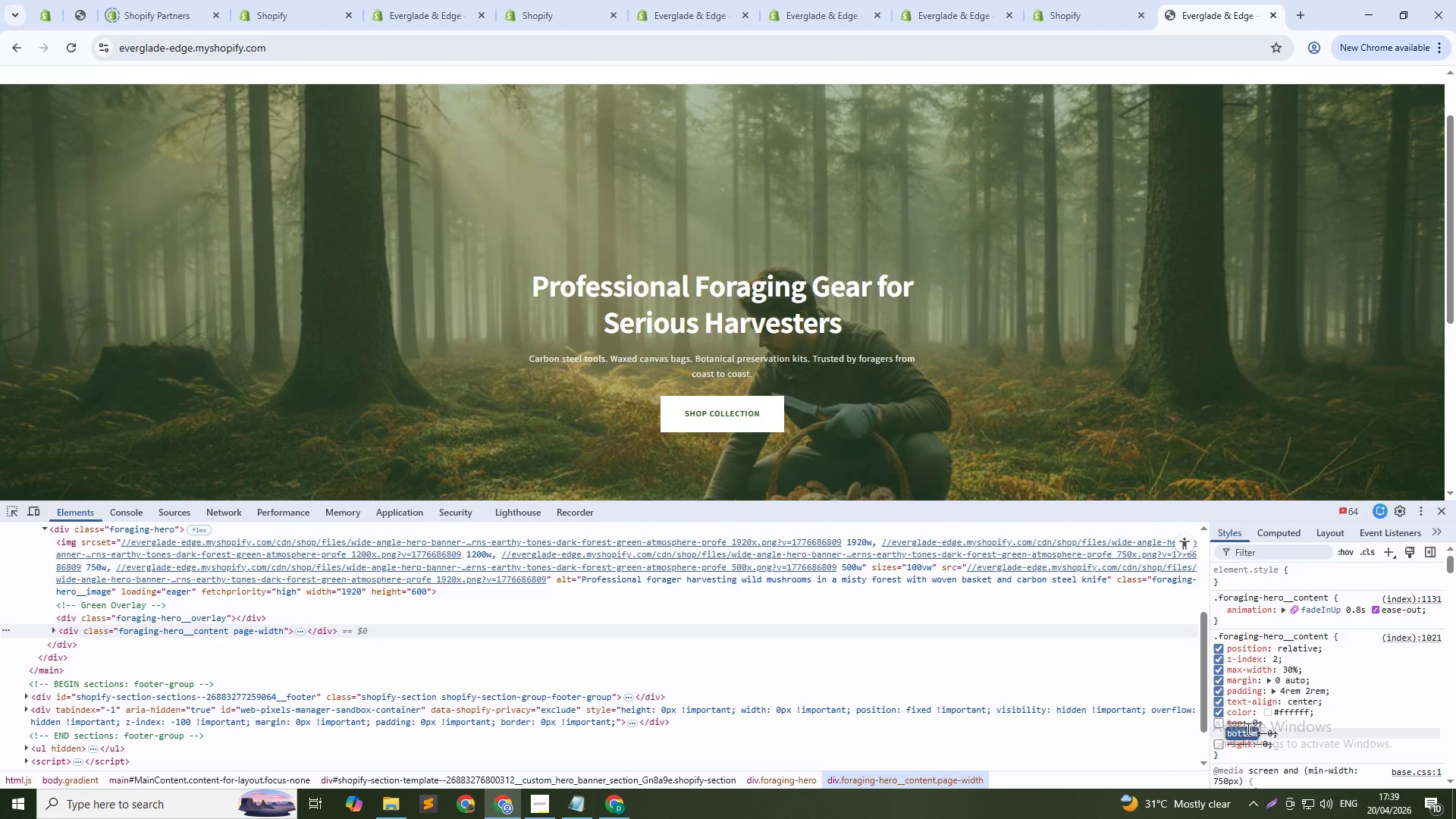 
key(Backspace)
 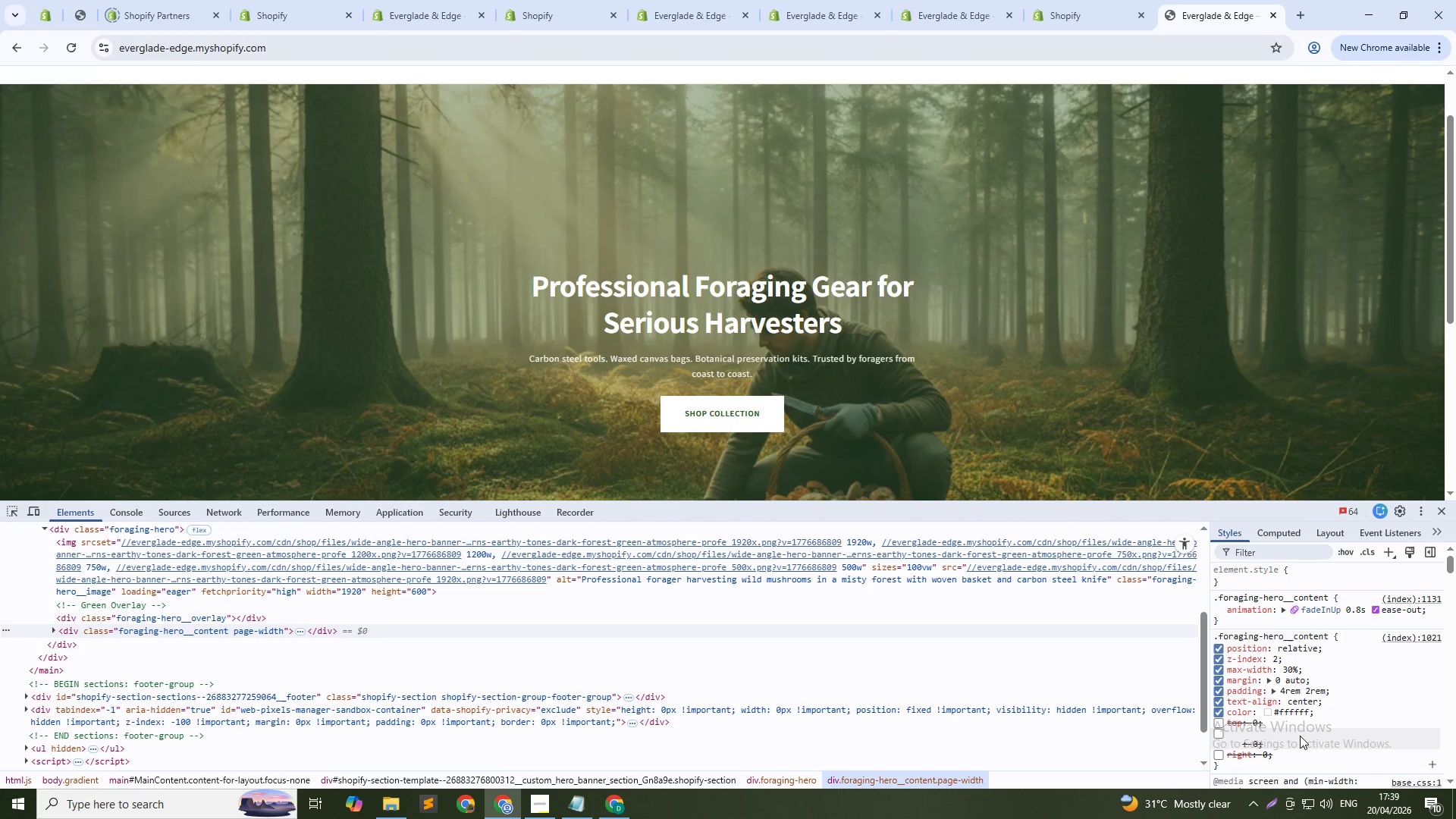 
left_click([1300, 736])
 